 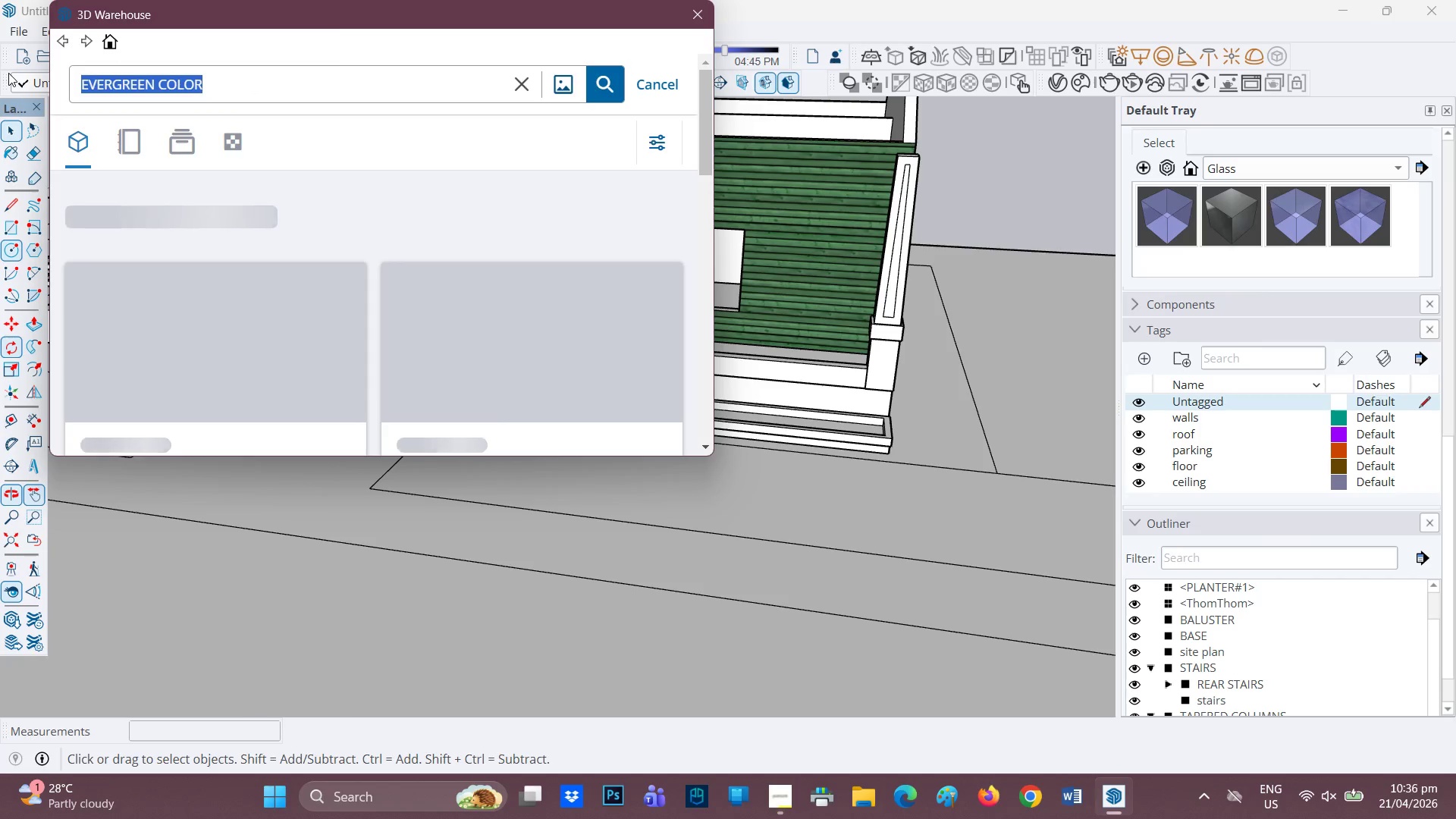 
type(BAUSTER)
 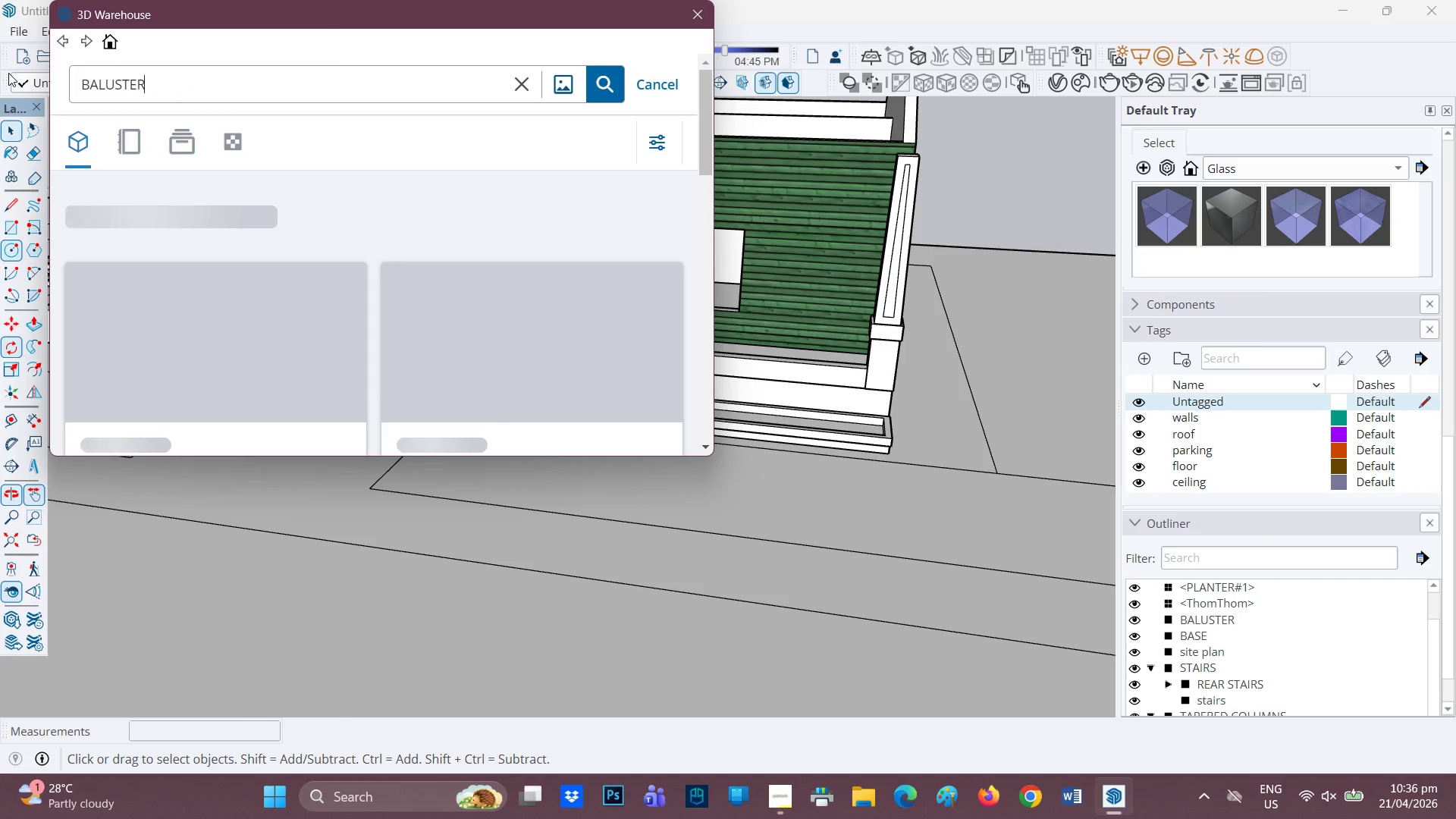 
wait(5.11)
 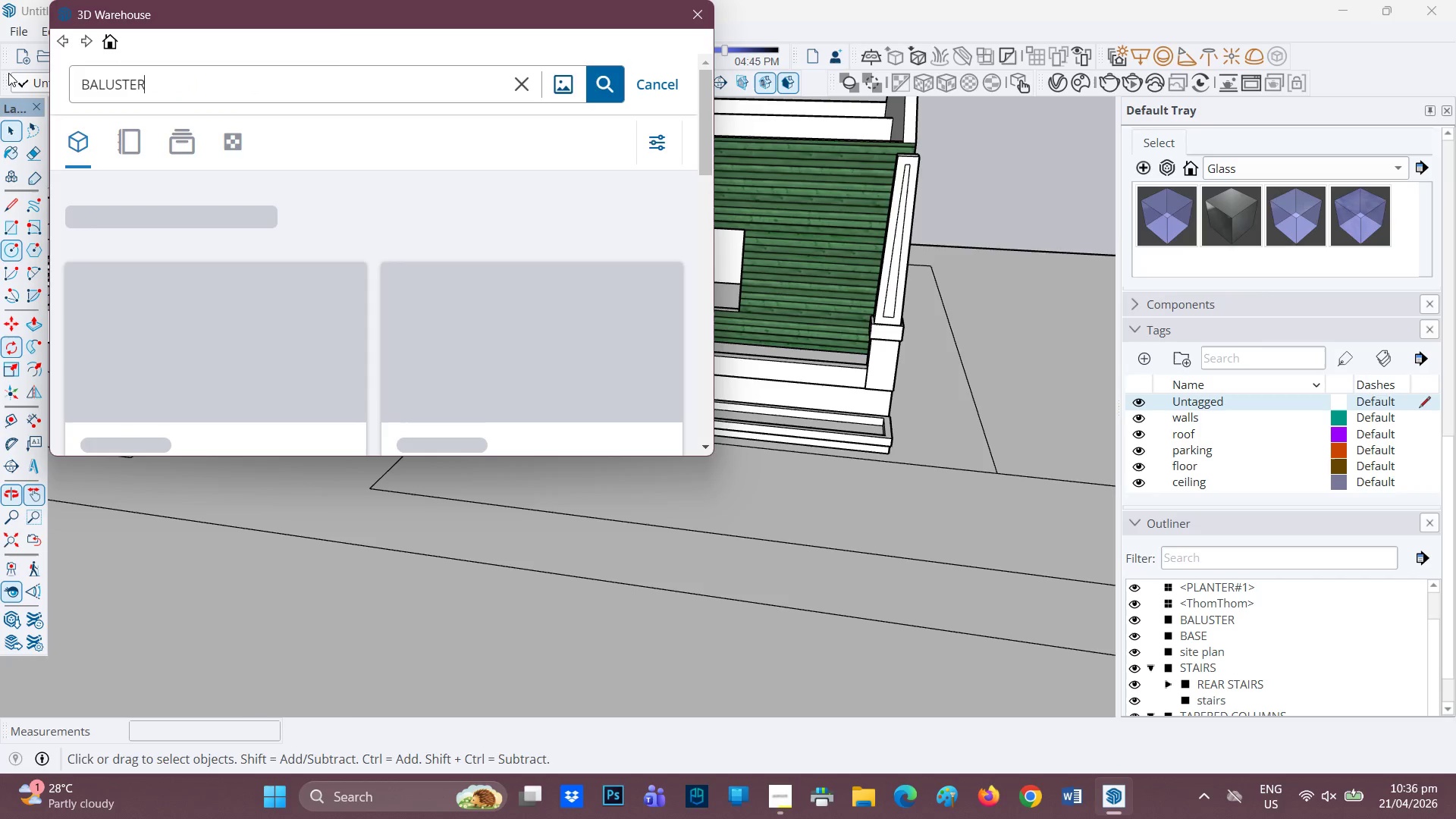 
left_click([596, 87])
 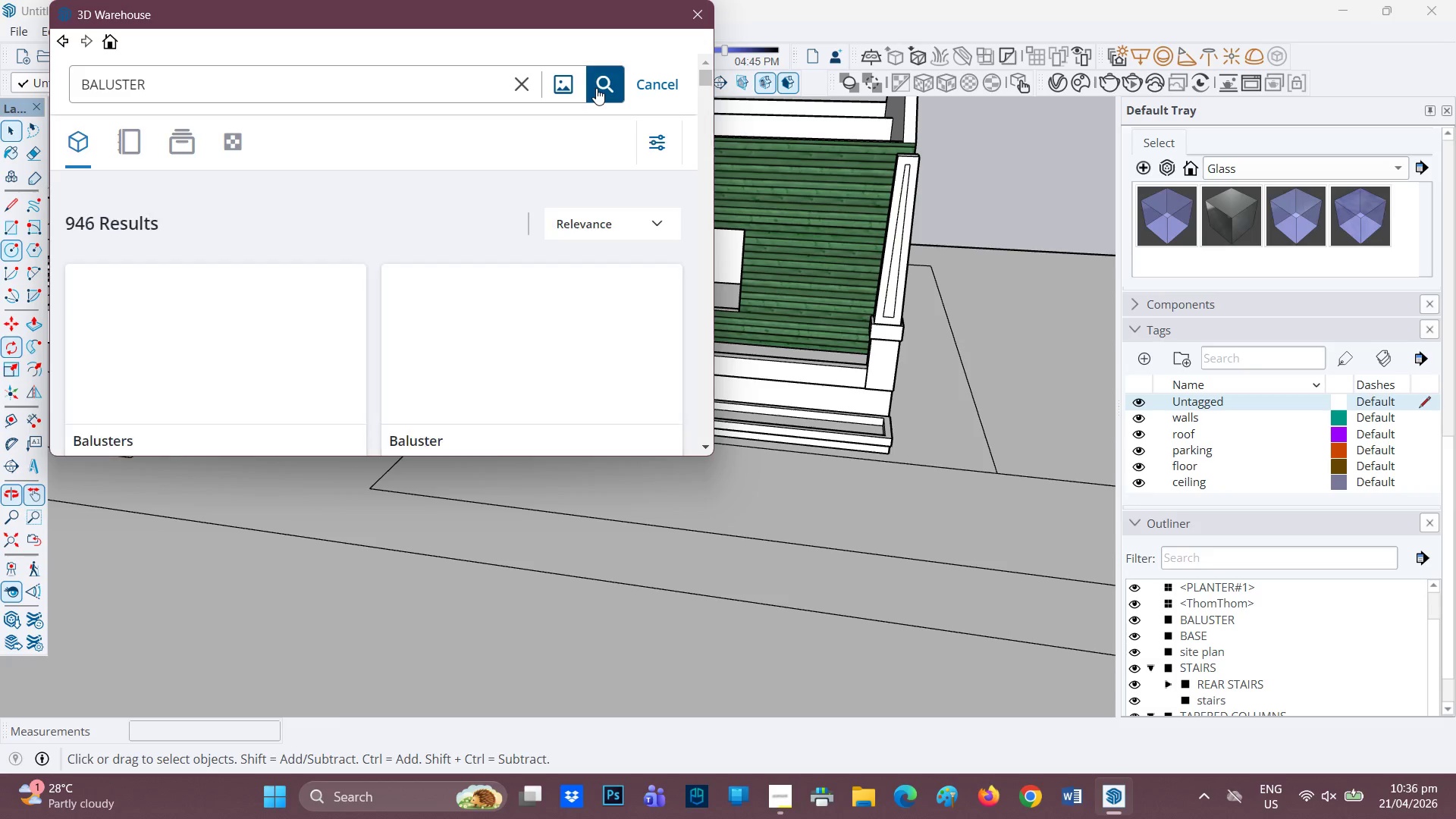 
wait(15.69)
 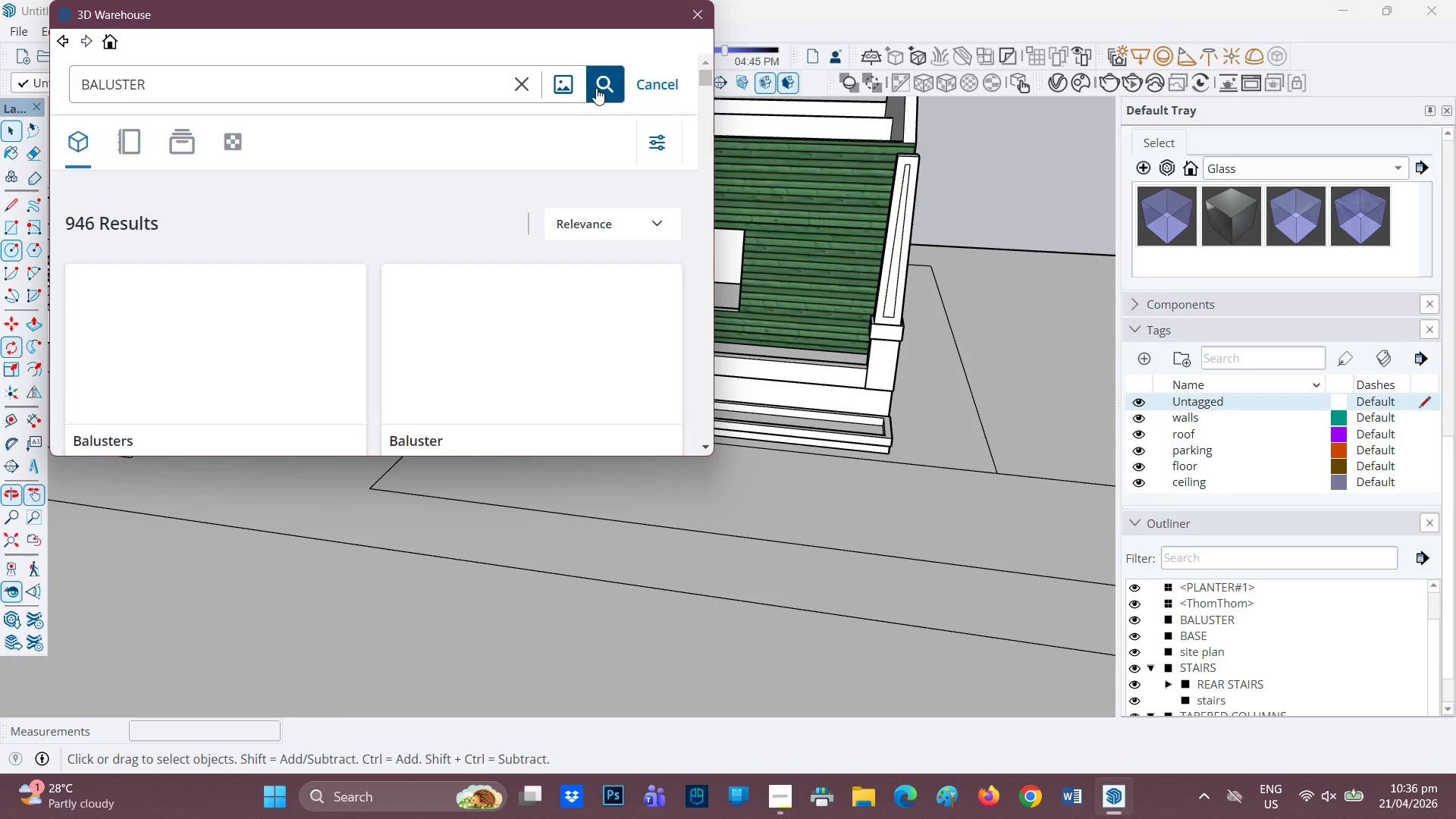 
scroll: coordinate [354, 286], scroll_direction: none, amount: 0.0
 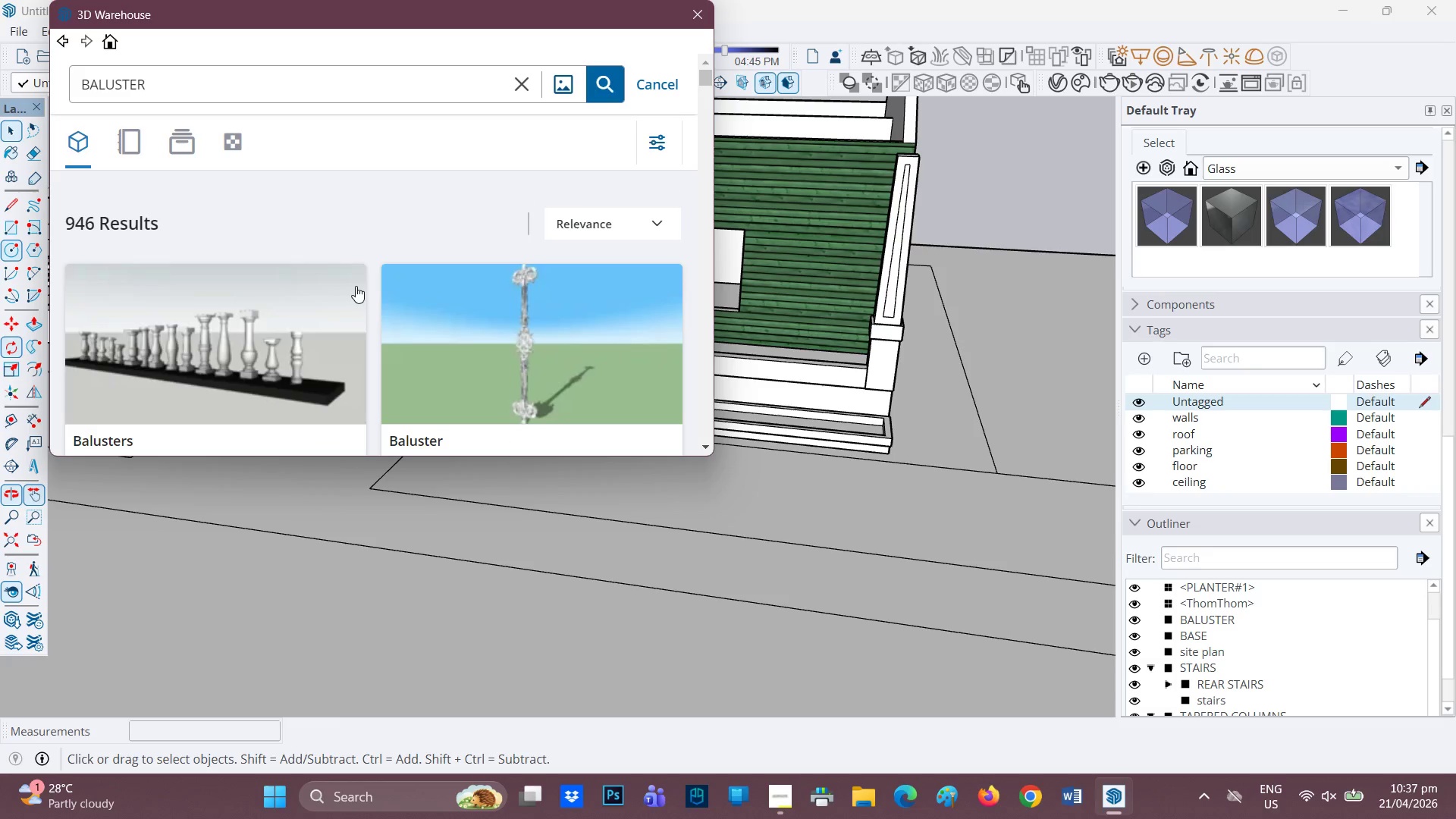 
scroll: coordinate [252, 300], scroll_direction: down, amount: 16.0
 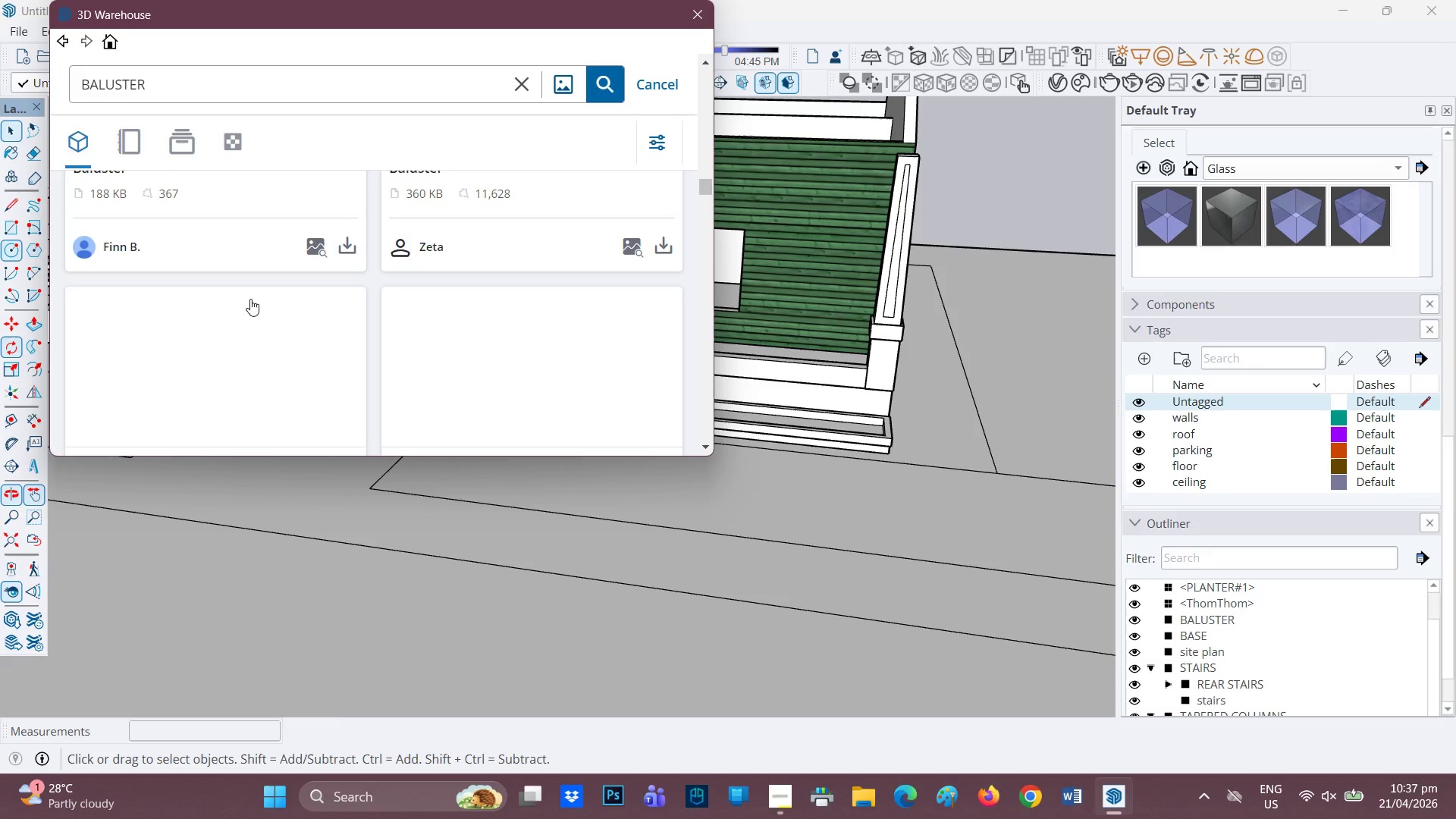 
scroll: coordinate [250, 299], scroll_direction: none, amount: 0.0
 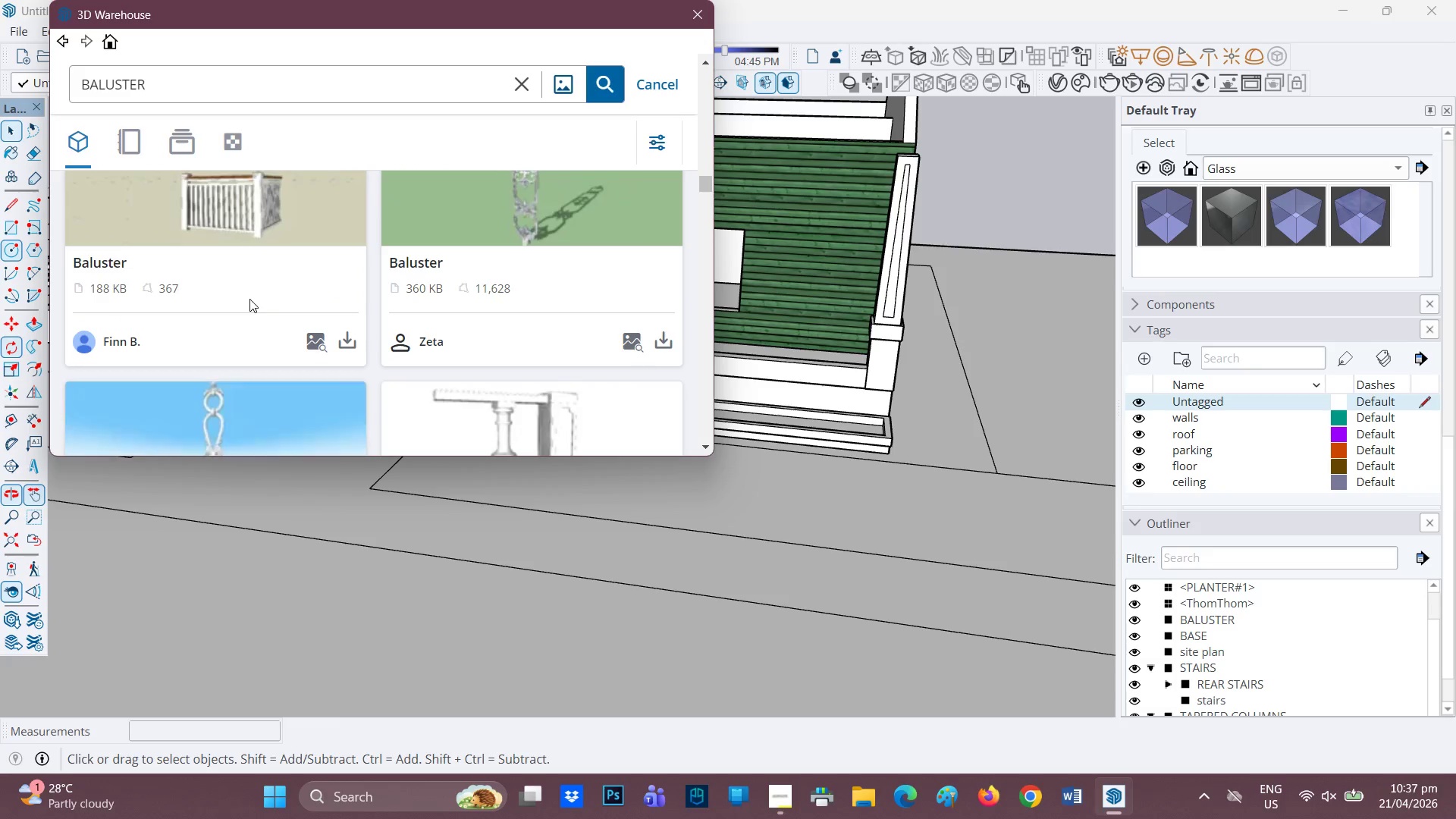 
scroll: coordinate [179, 251], scroll_direction: down, amount: 8.0
 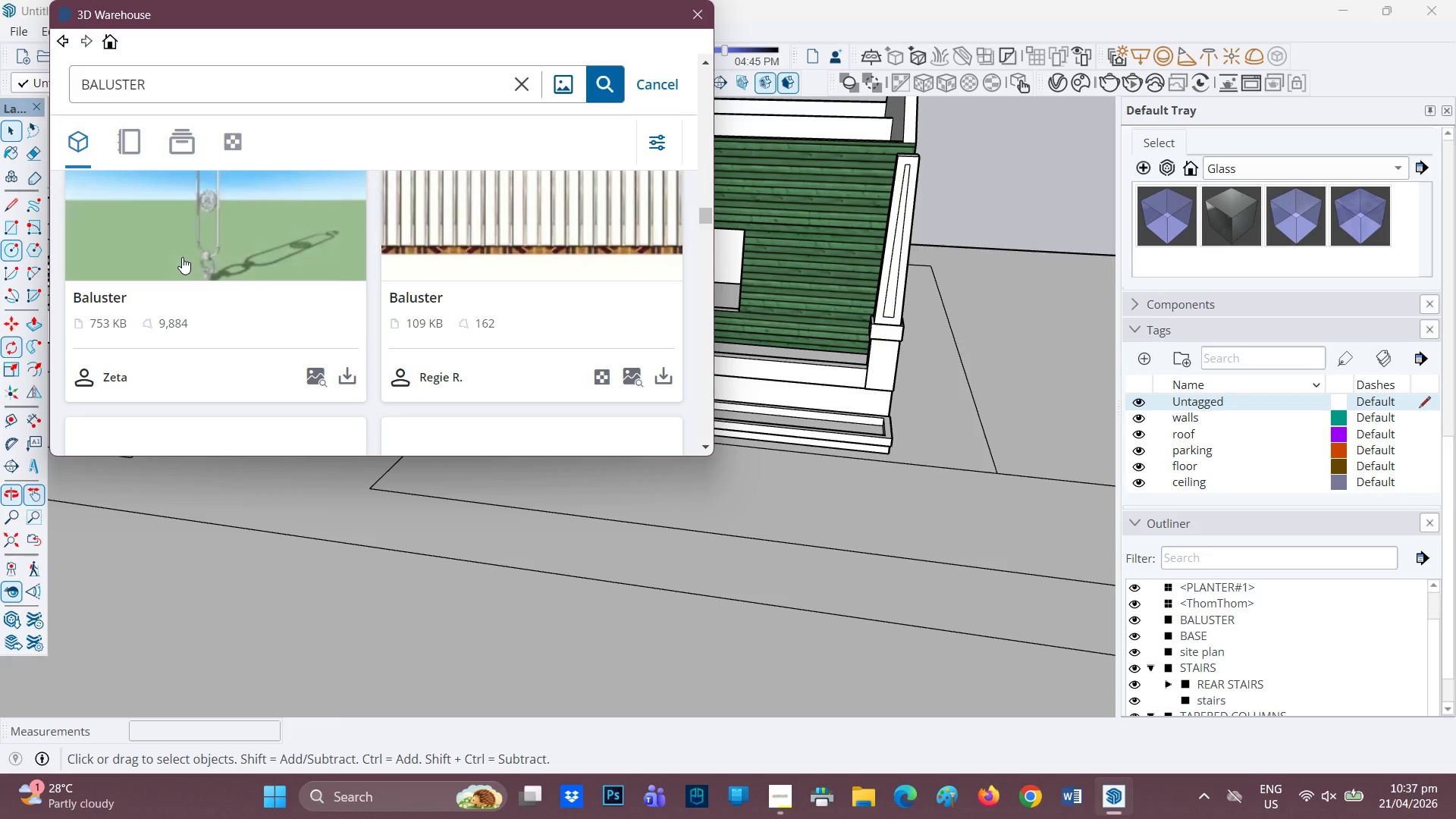 
scroll: coordinate [182, 257], scroll_direction: up, amount: 1.0
 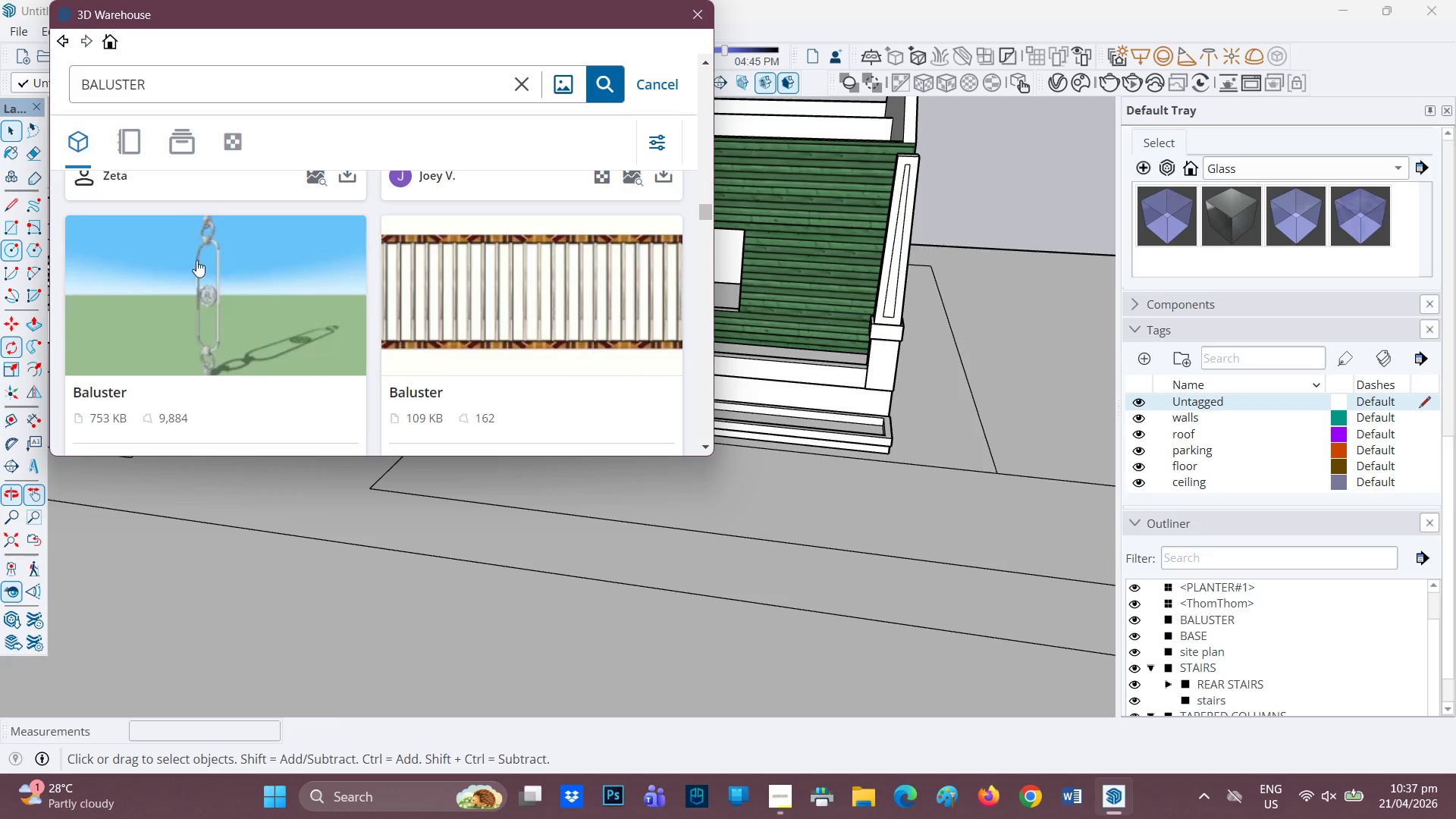 
scroll: coordinate [493, 304], scroll_direction: down, amount: 15.0
 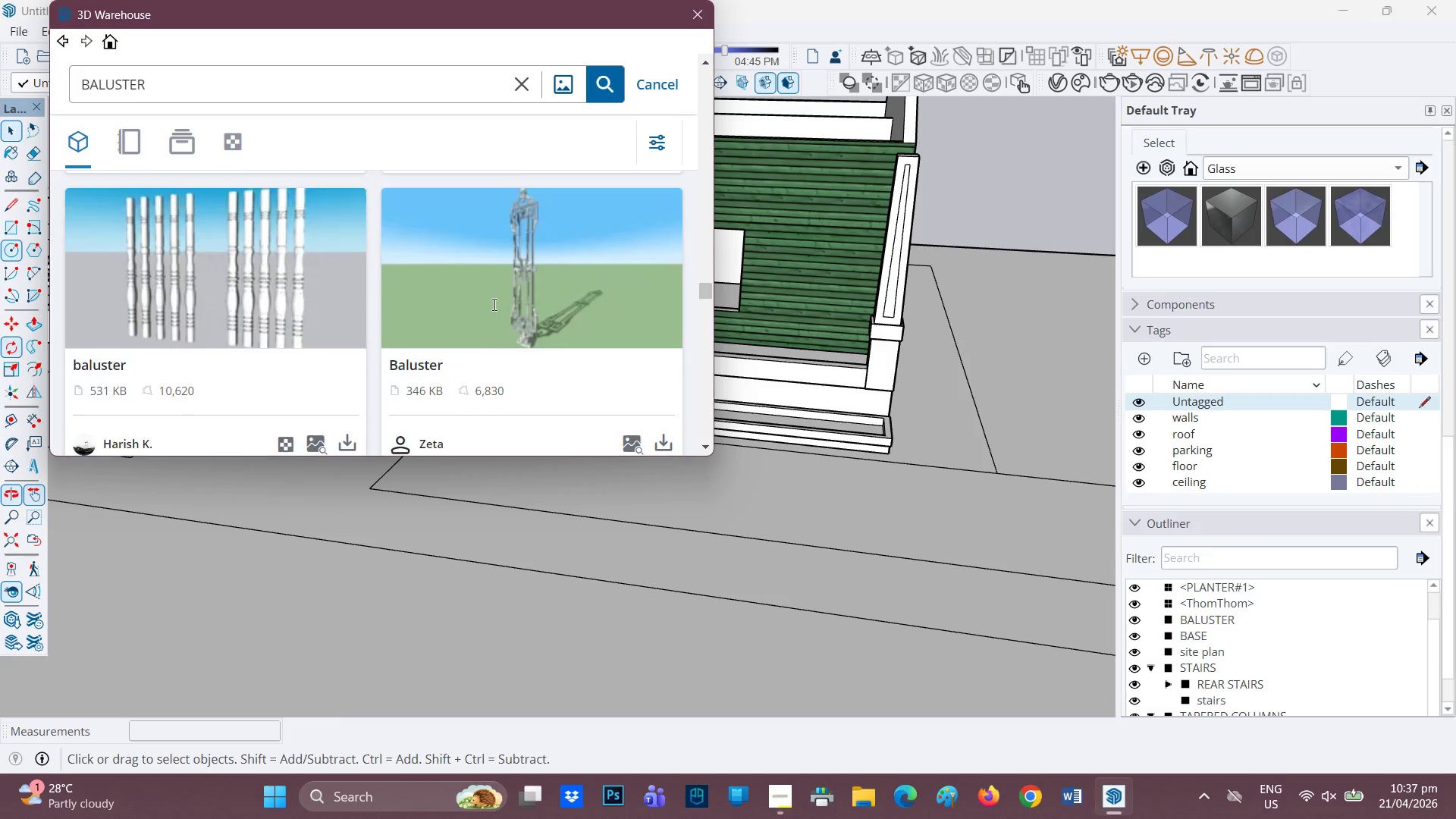 
scroll: coordinate [491, 304], scroll_direction: down, amount: 8.0
 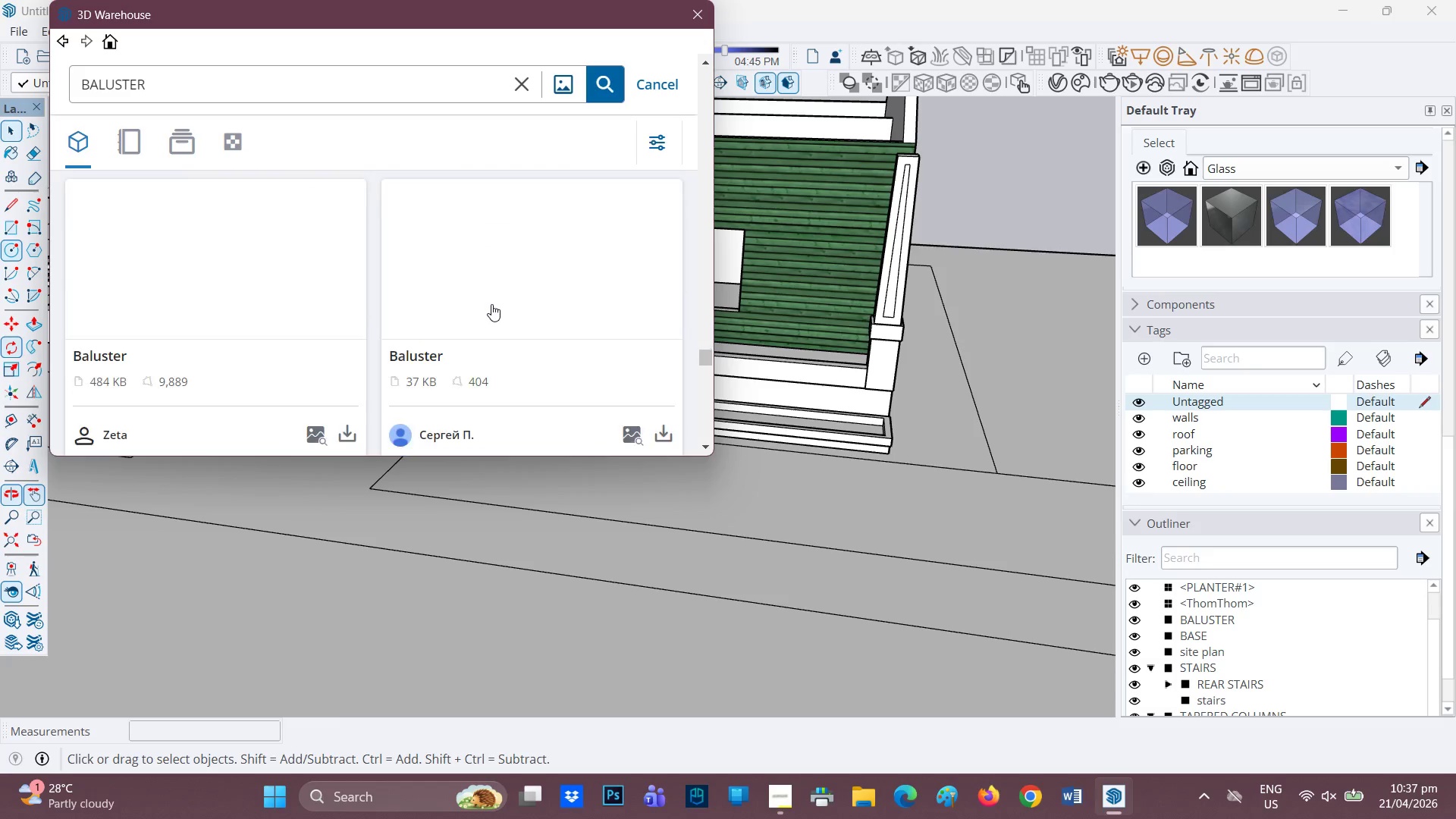 
scroll: coordinate [491, 304], scroll_direction: none, amount: 0.0
 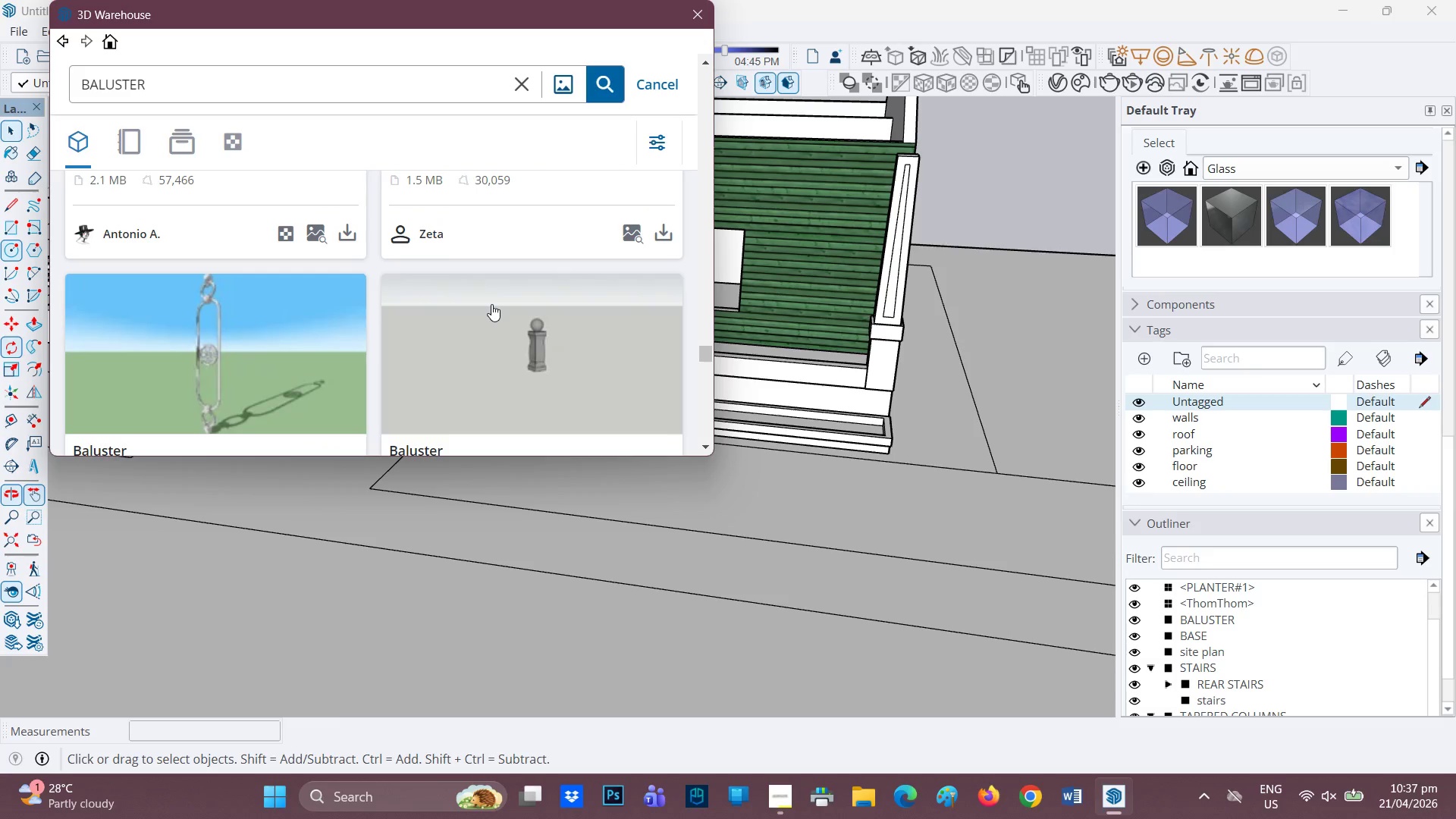 
scroll: coordinate [491, 304], scroll_direction: down, amount: 8.0
 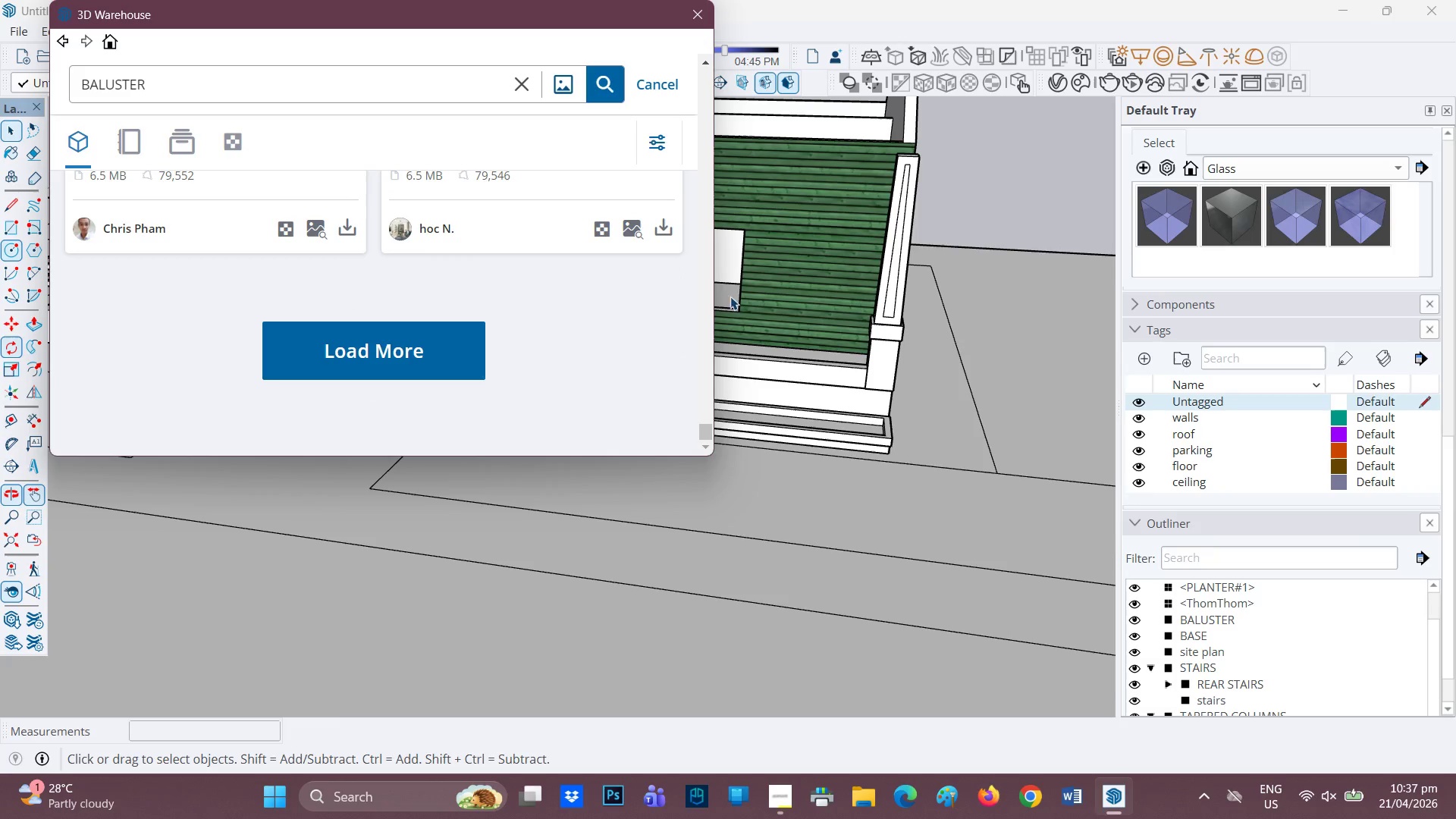 
left_click_drag(start_coordinate=[703, 428], to_coordinate=[692, 115])
 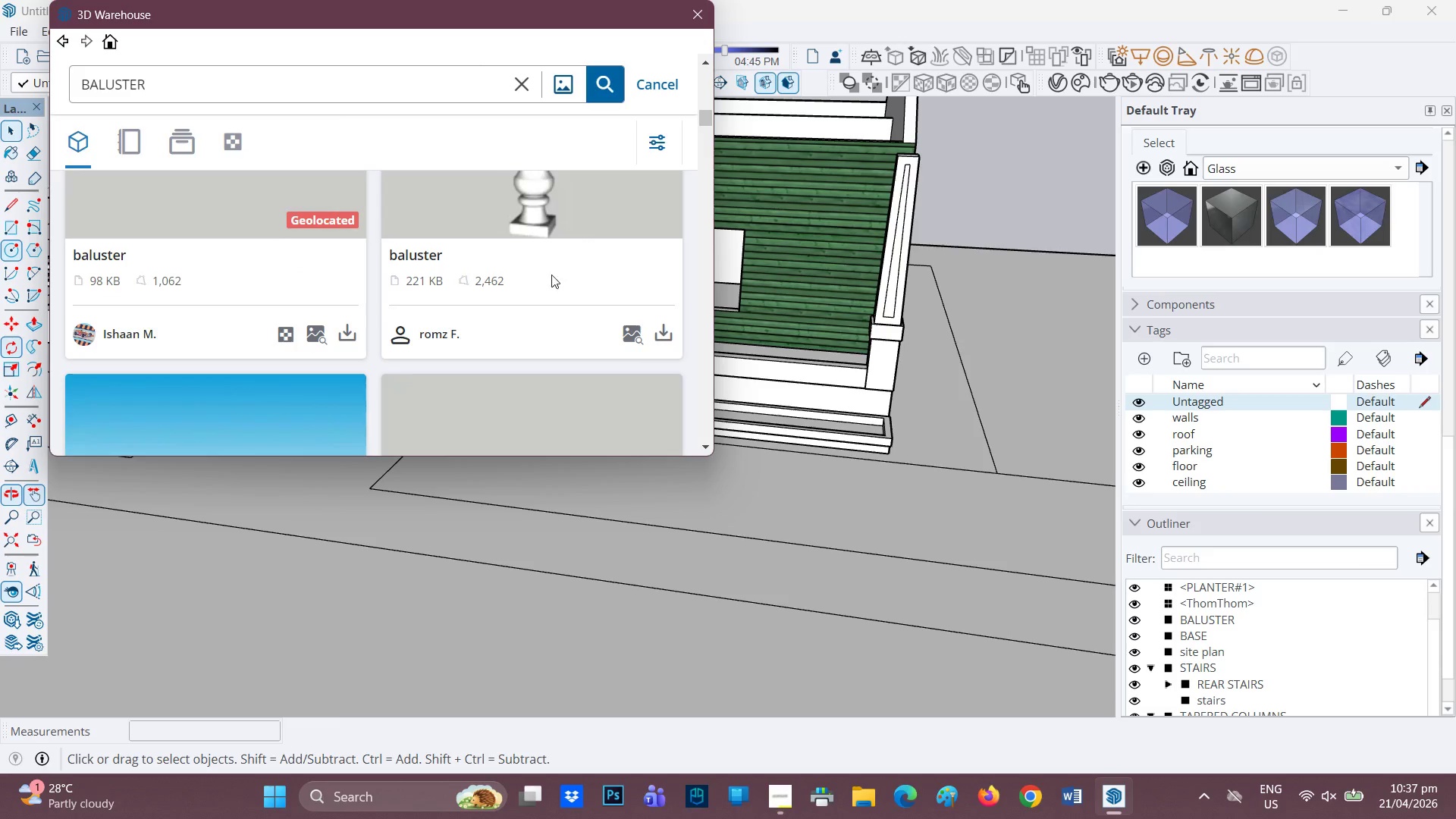 
scroll: coordinate [342, 342], scroll_direction: down, amount: 6.0
 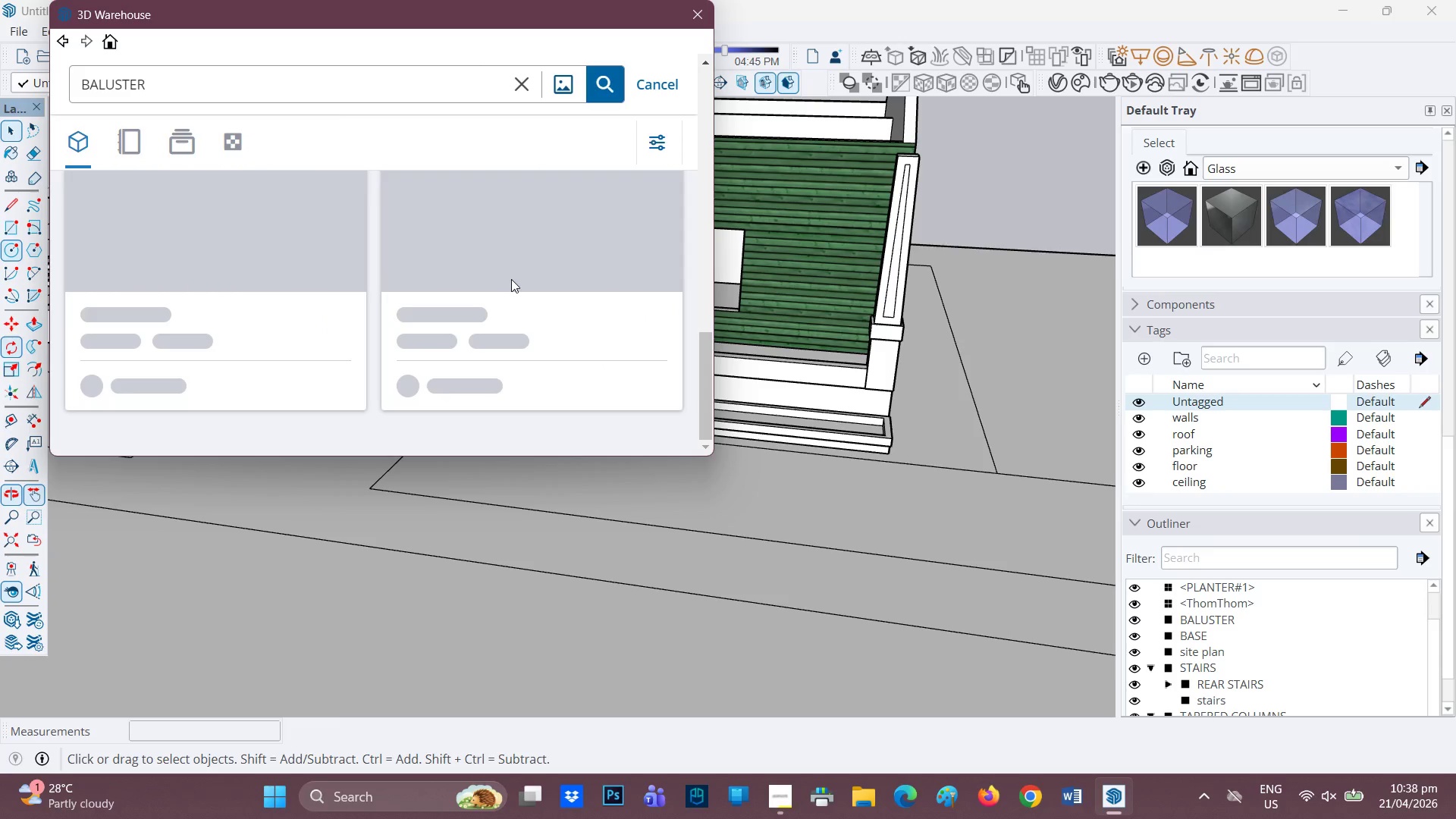 
wait(8.36)
 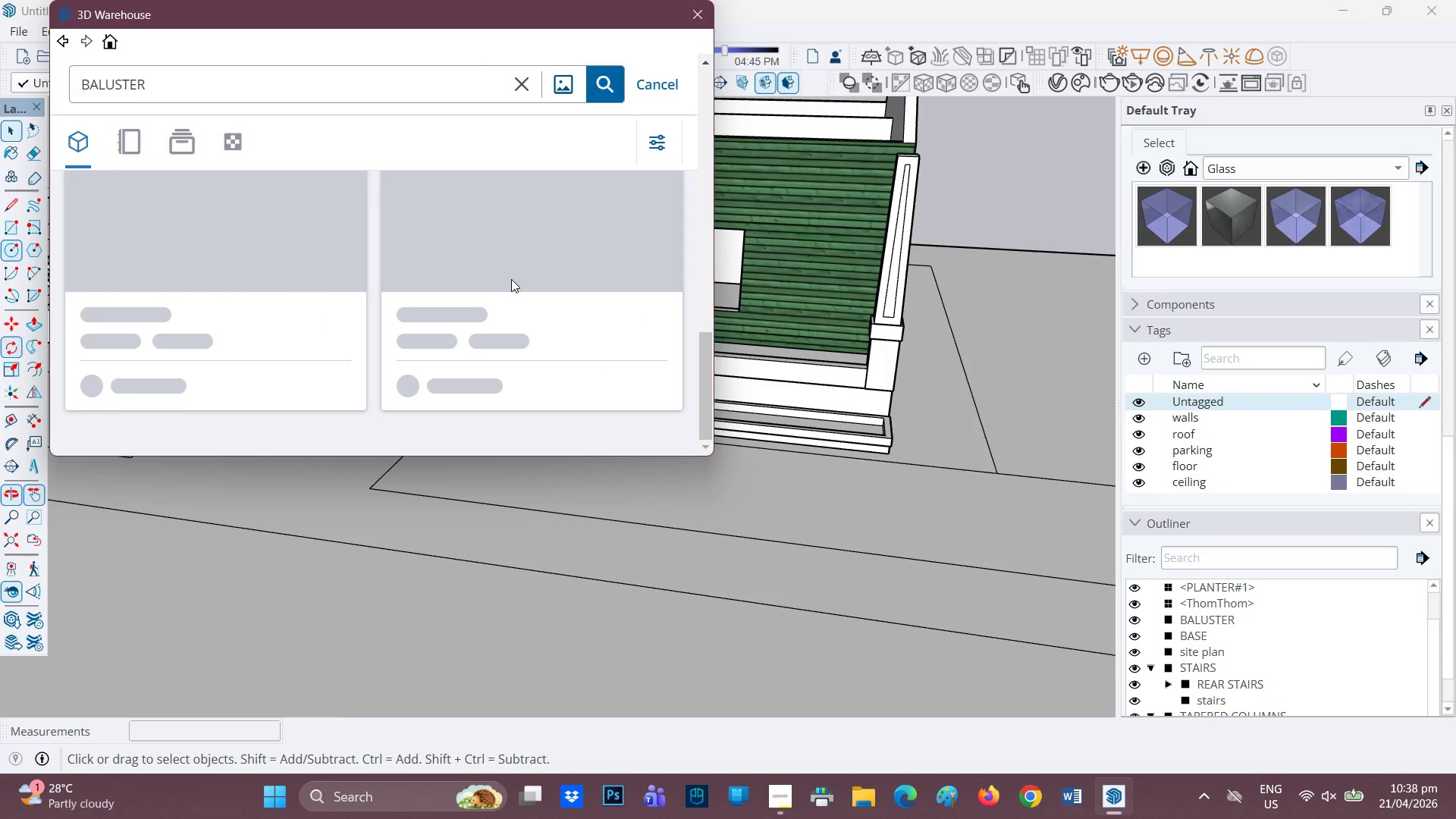 
scroll: coordinate [345, 338], scroll_direction: down, amount: 2.0
 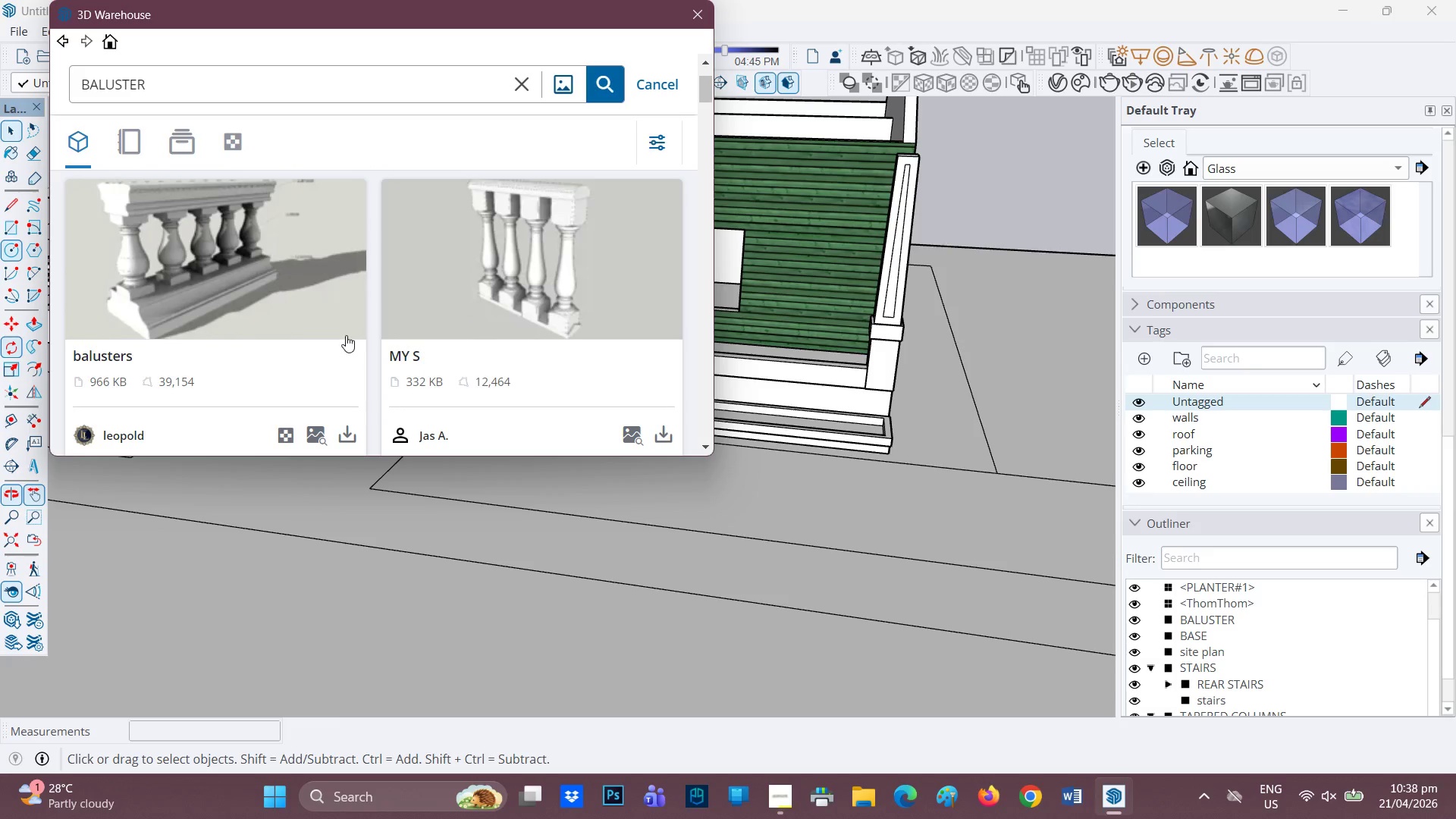 
scroll: coordinate [346, 334], scroll_direction: none, amount: 0.0
 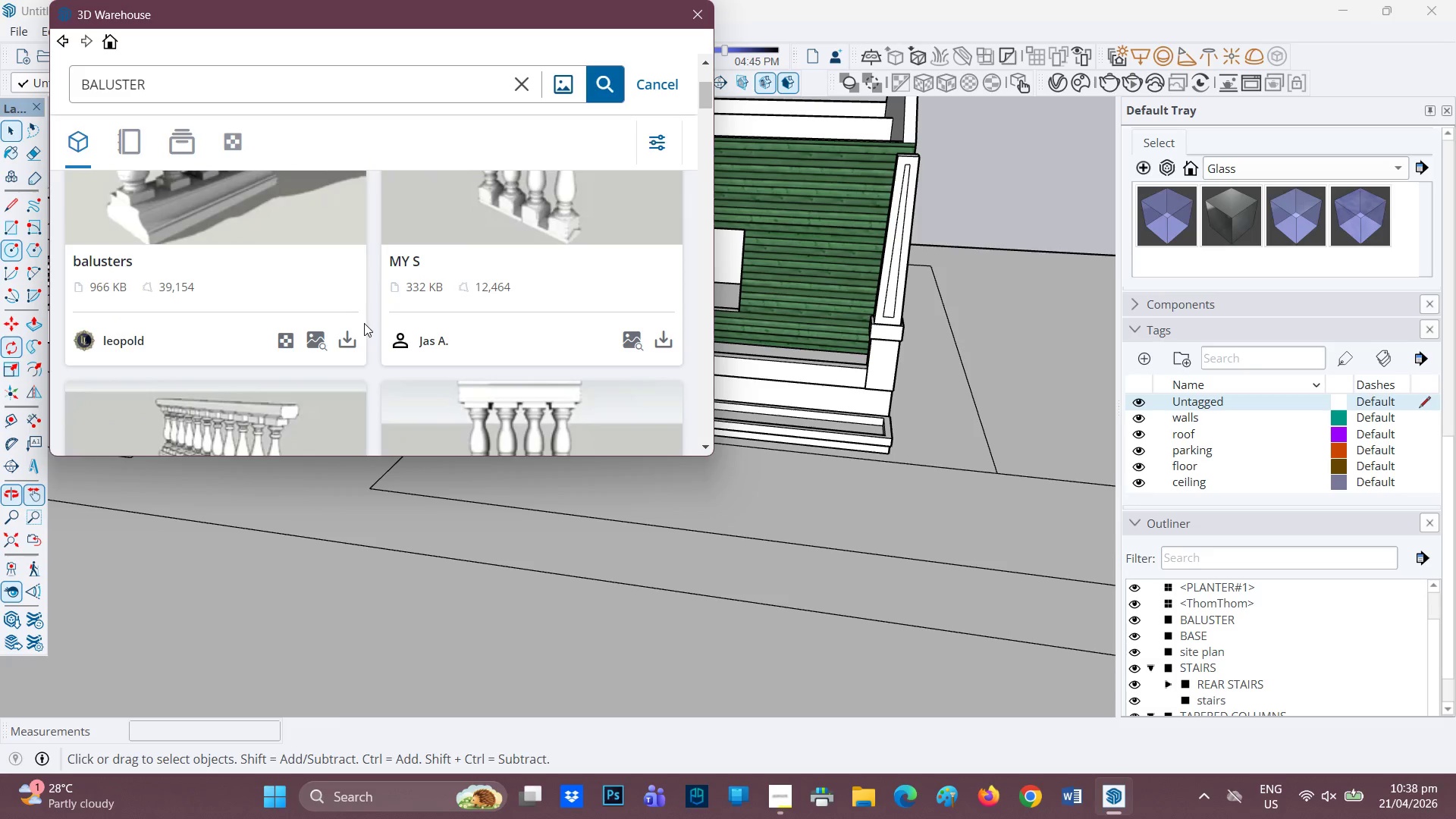 
scroll: coordinate [306, 336], scroll_direction: down, amount: 4.0
 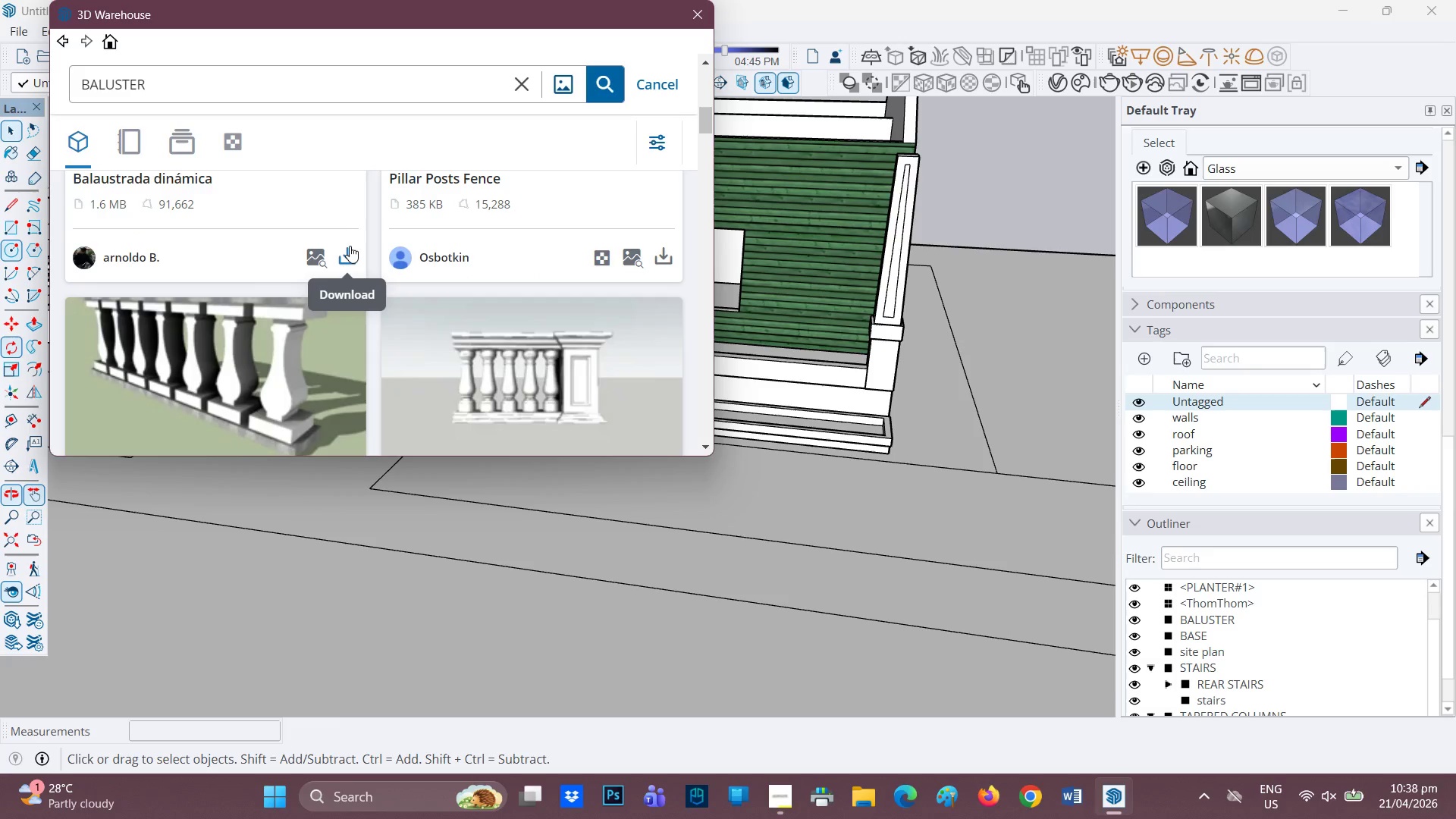 
mouse_move([374, 261])
 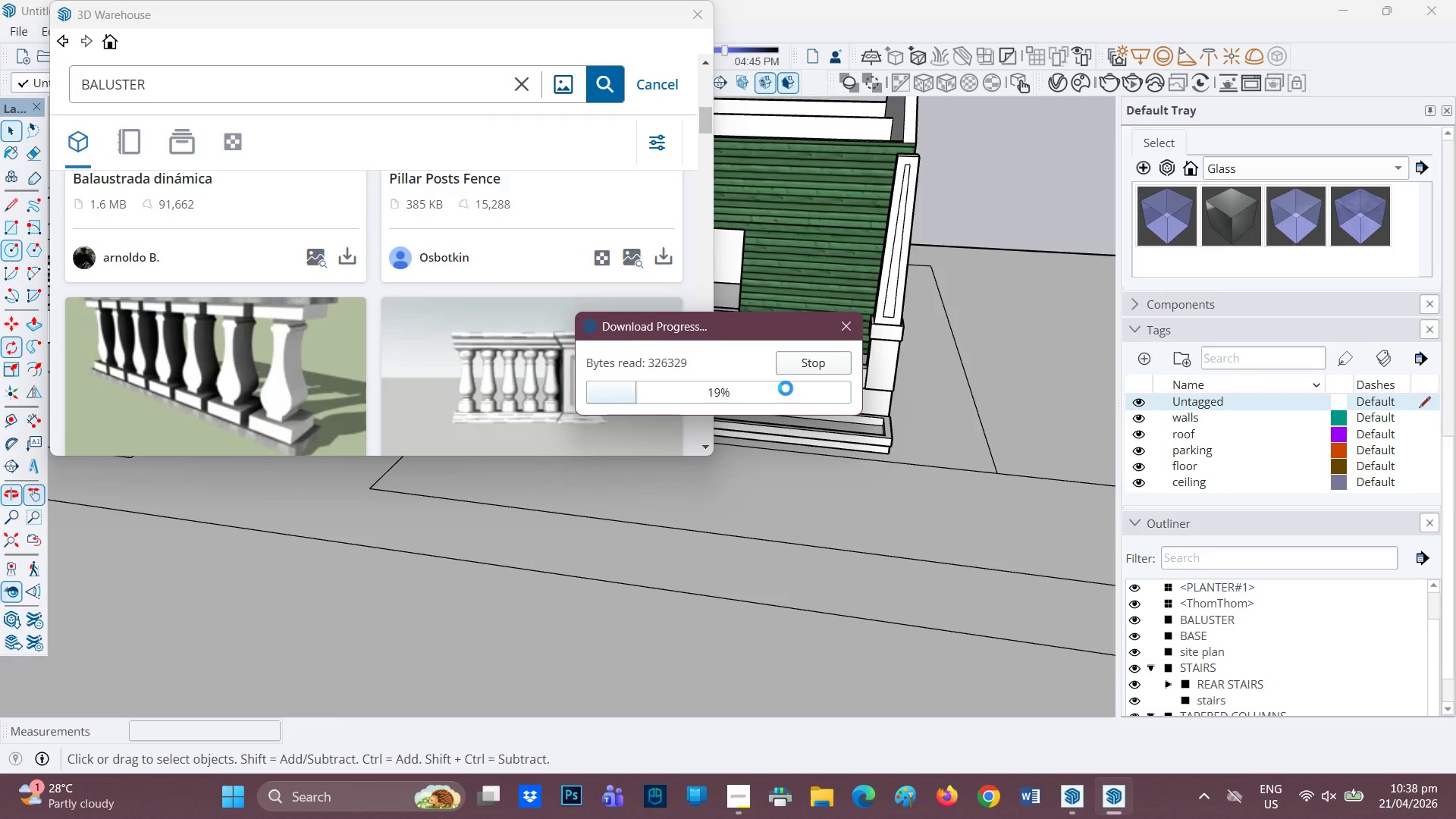 
wait(8.48)
 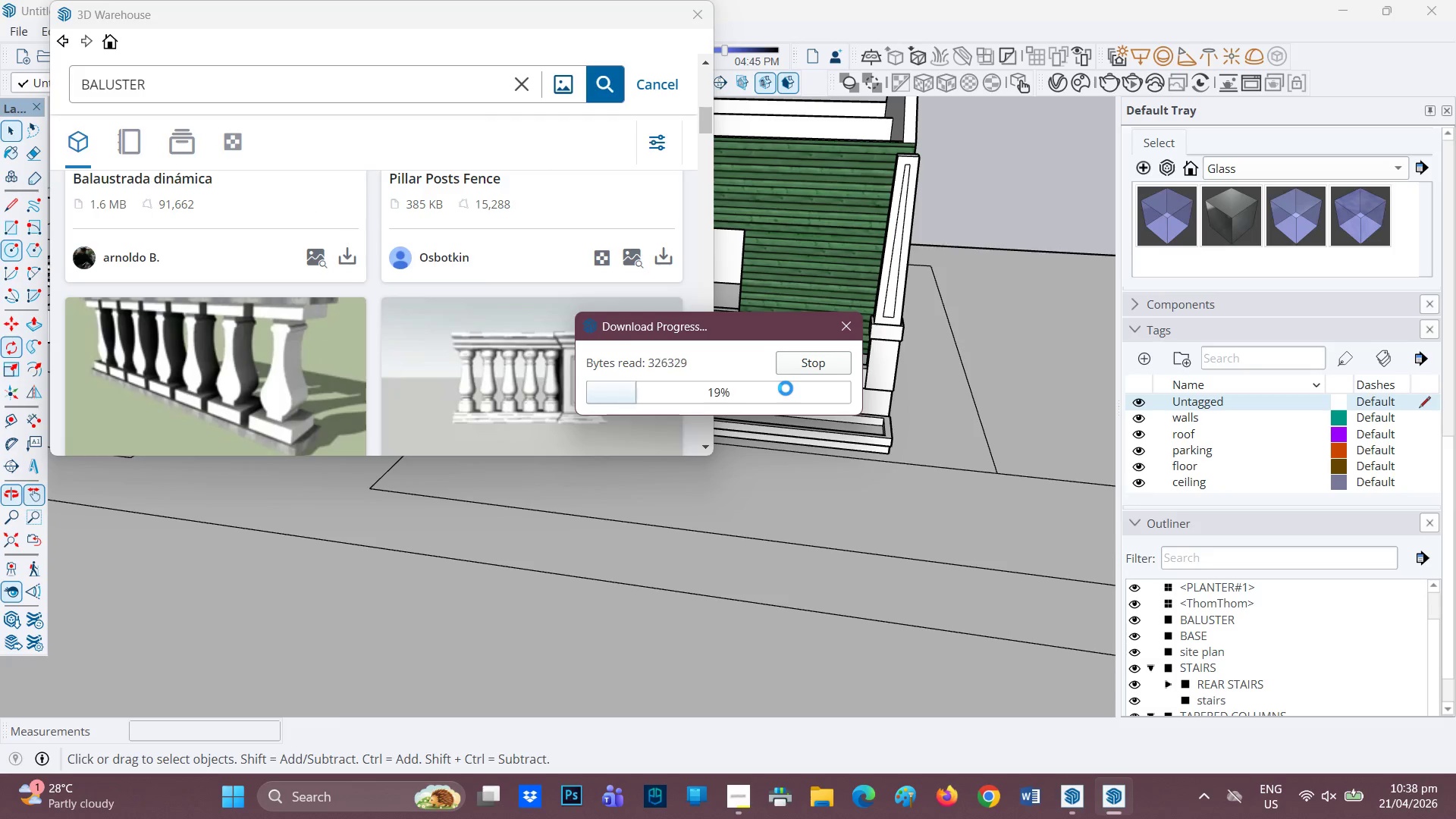 
scroll: coordinate [849, 377], scroll_direction: none, amount: 0.0
 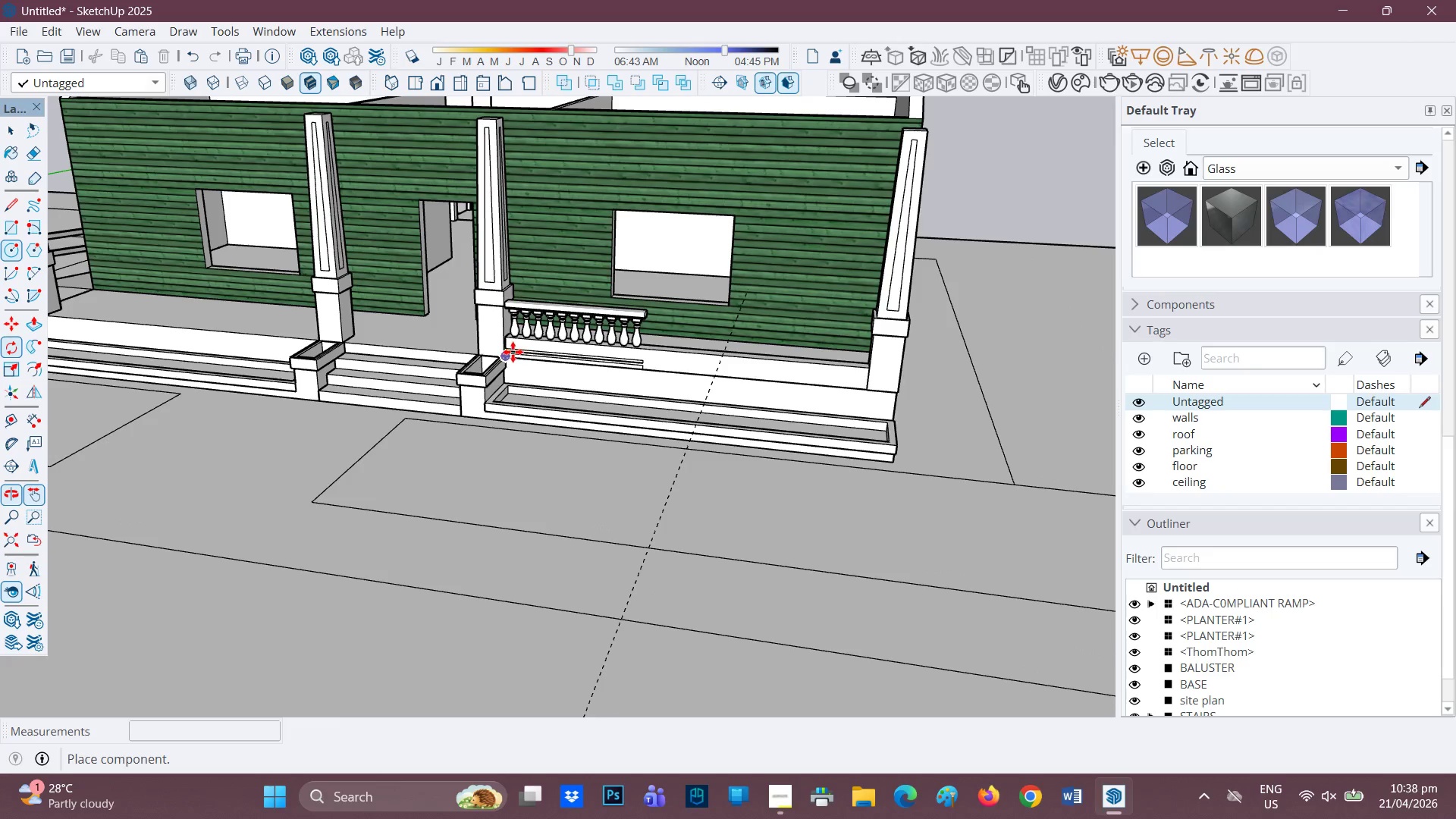 
left_click([510, 353])
 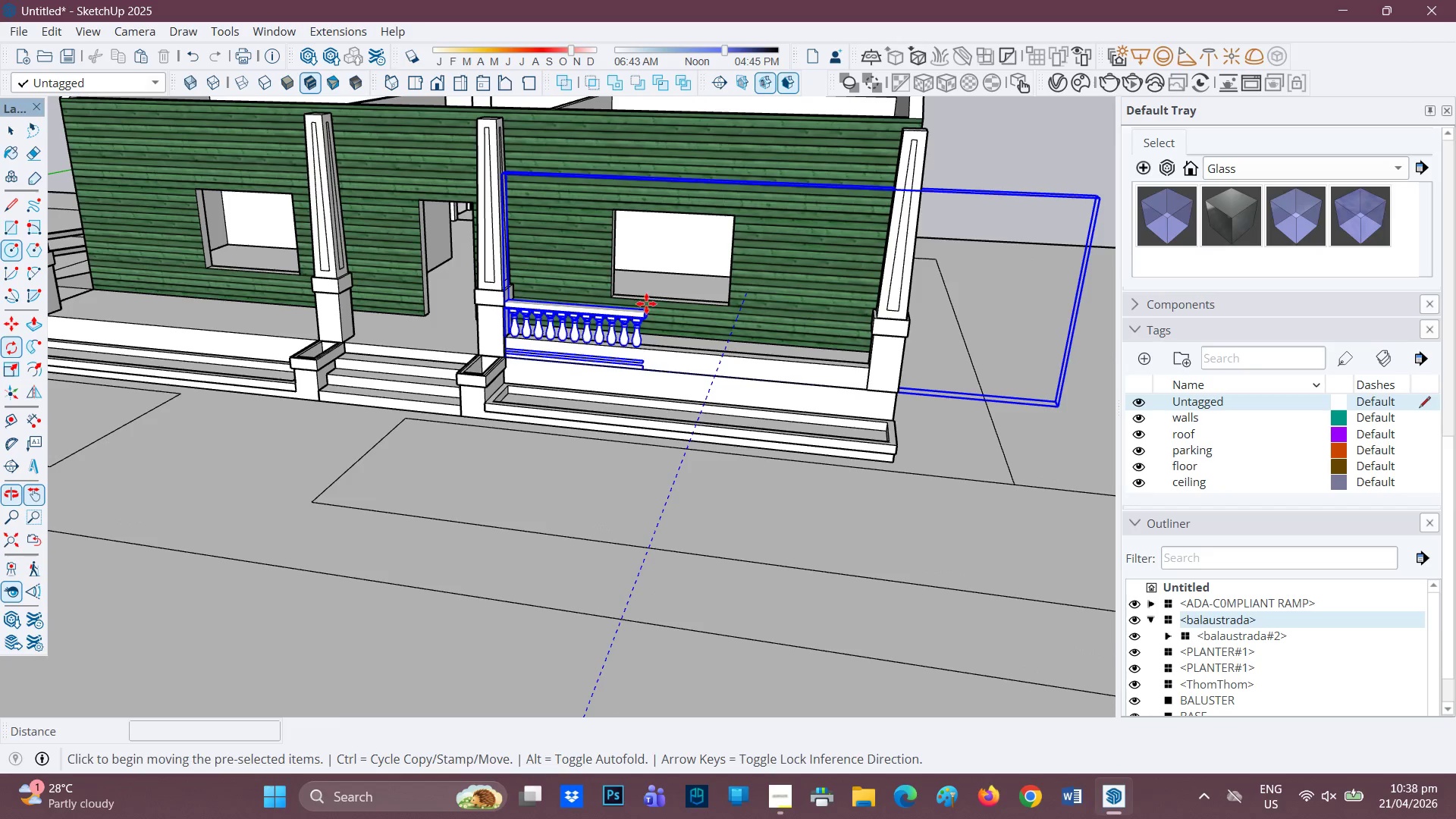 
scroll: coordinate [648, 302], scroll_direction: up, amount: 1.0
 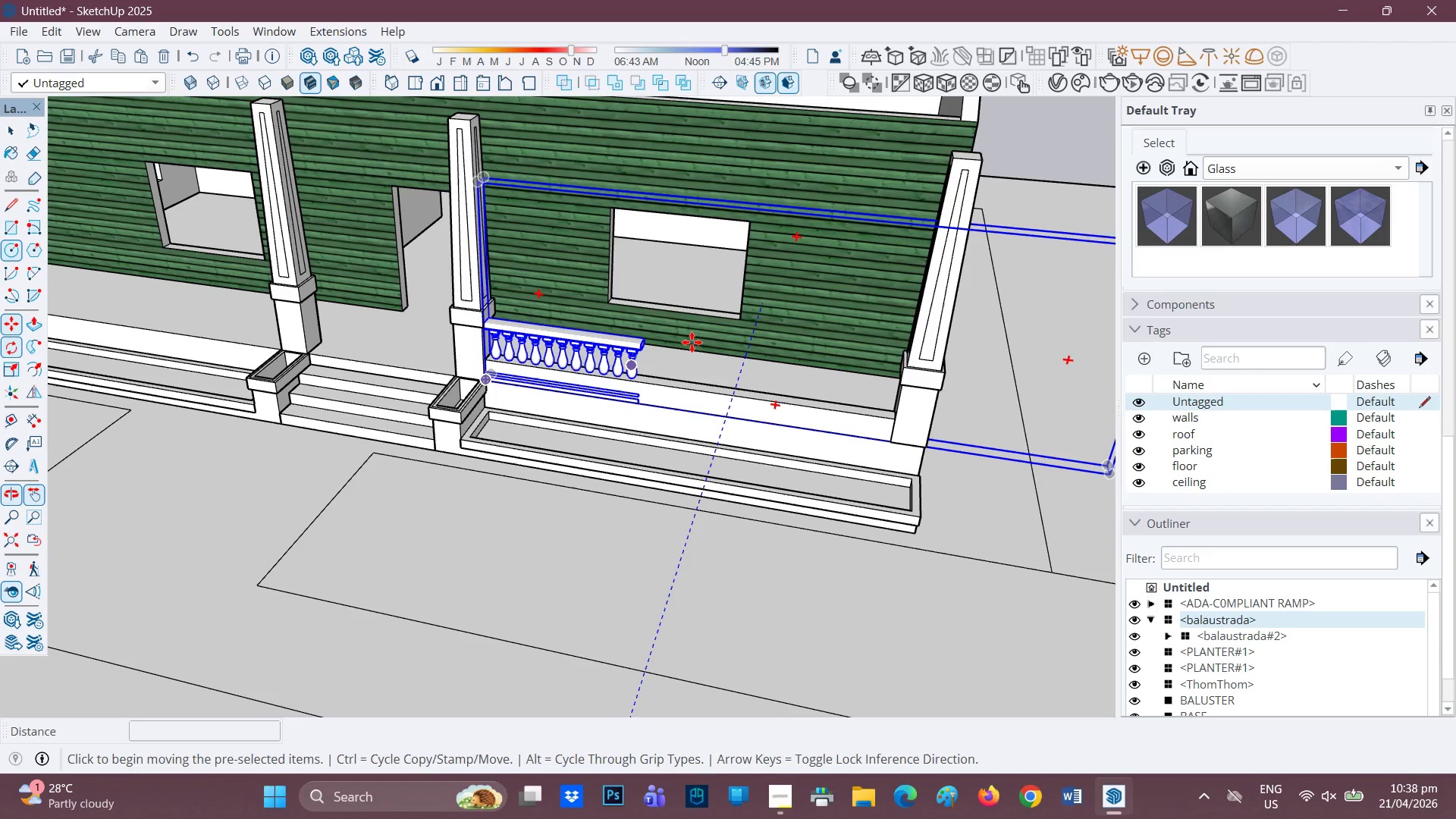 
key(V)
 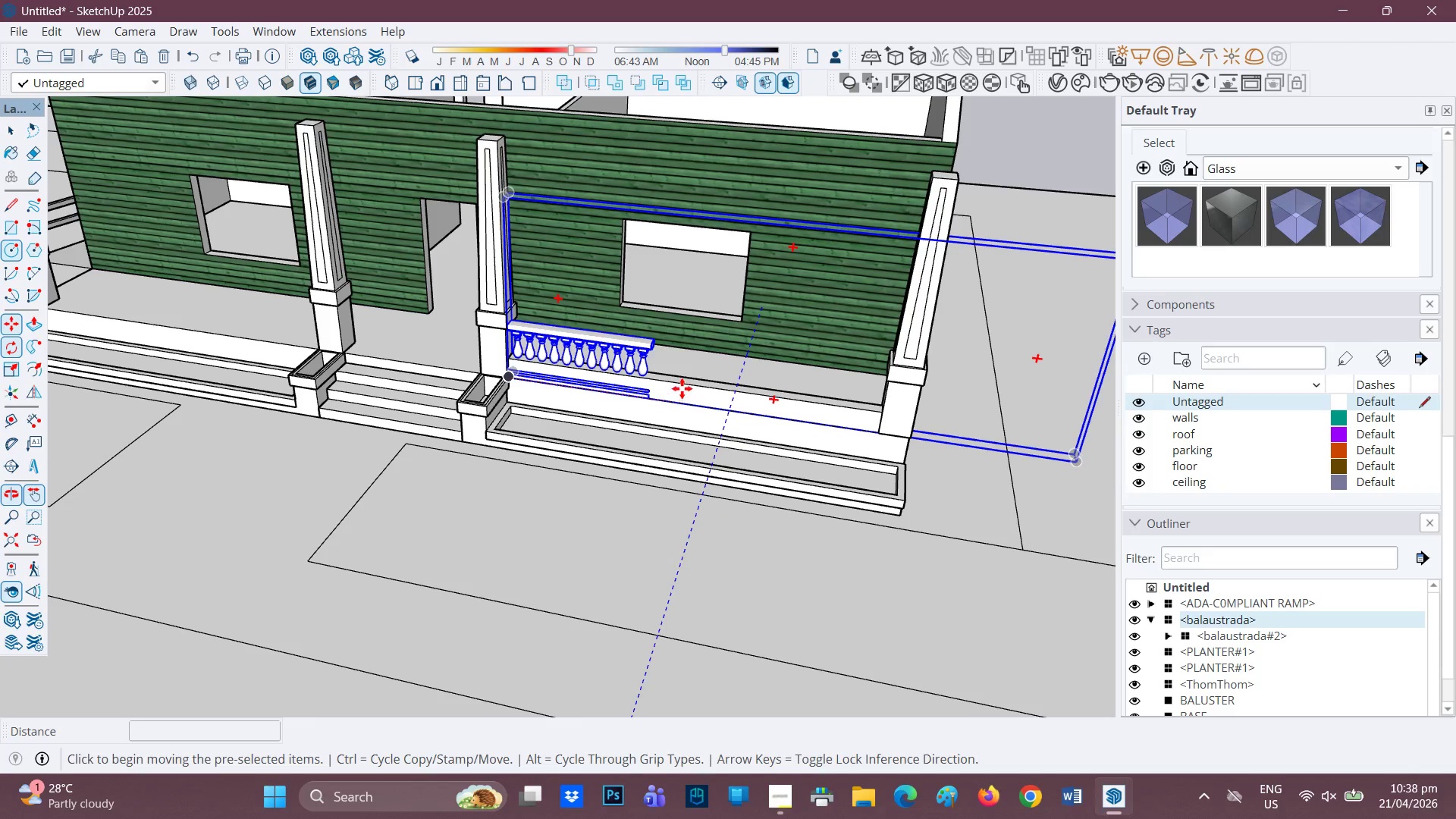 
scroll: coordinate [740, 342], scroll_direction: none, amount: 0.0
 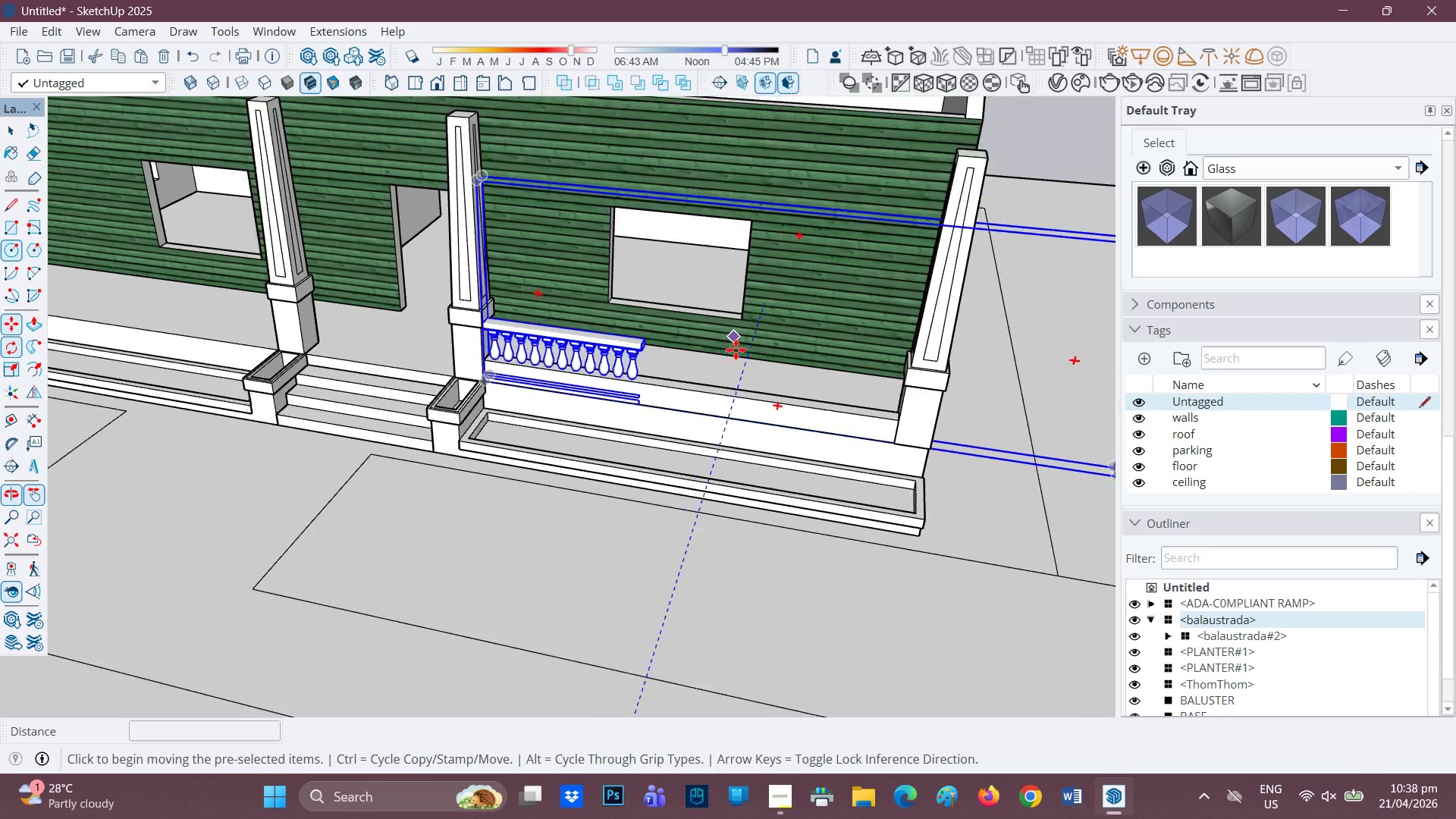 
scroll: coordinate [885, 391], scroll_direction: down, amount: 7.0
 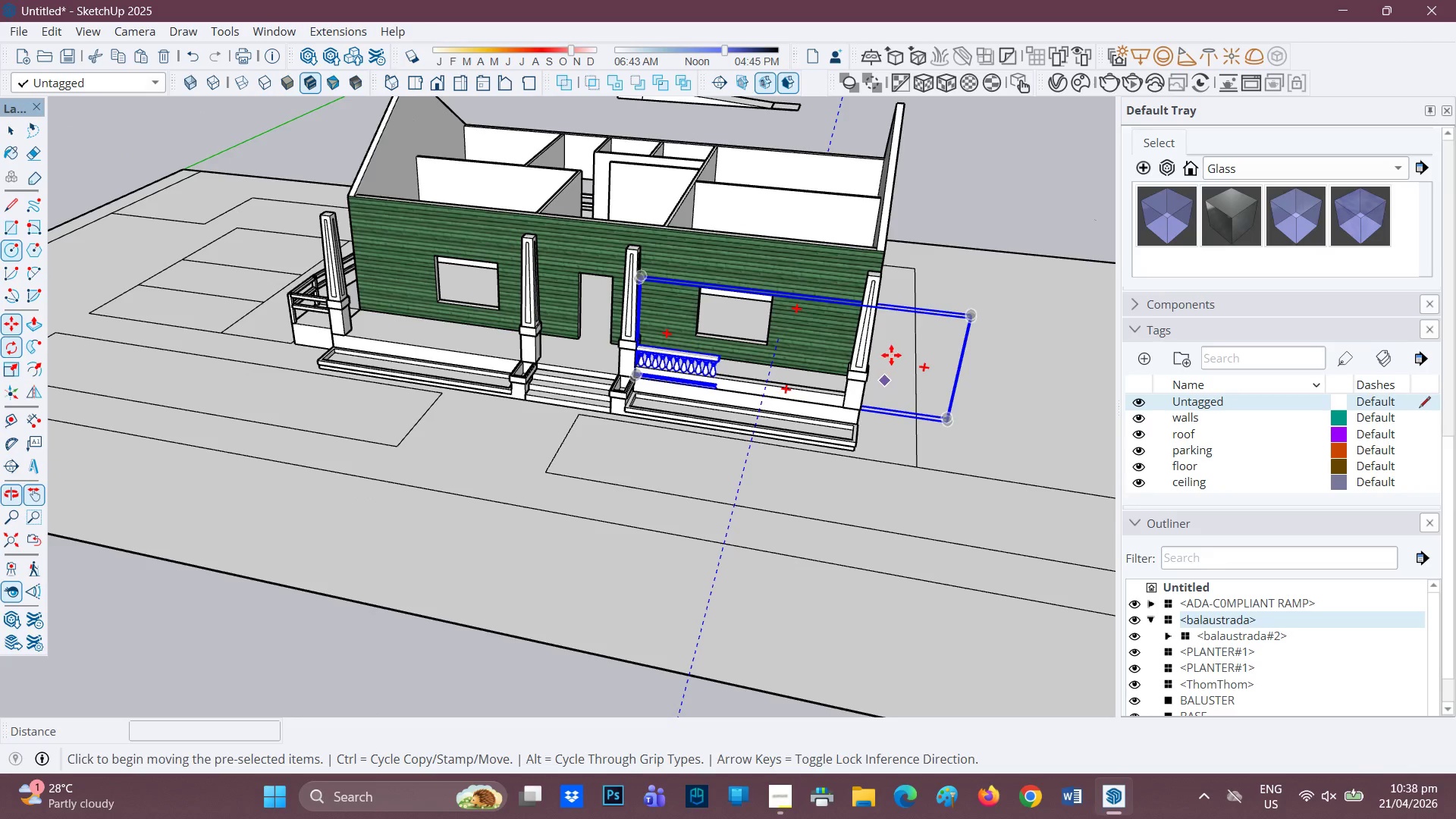 
key(M)
 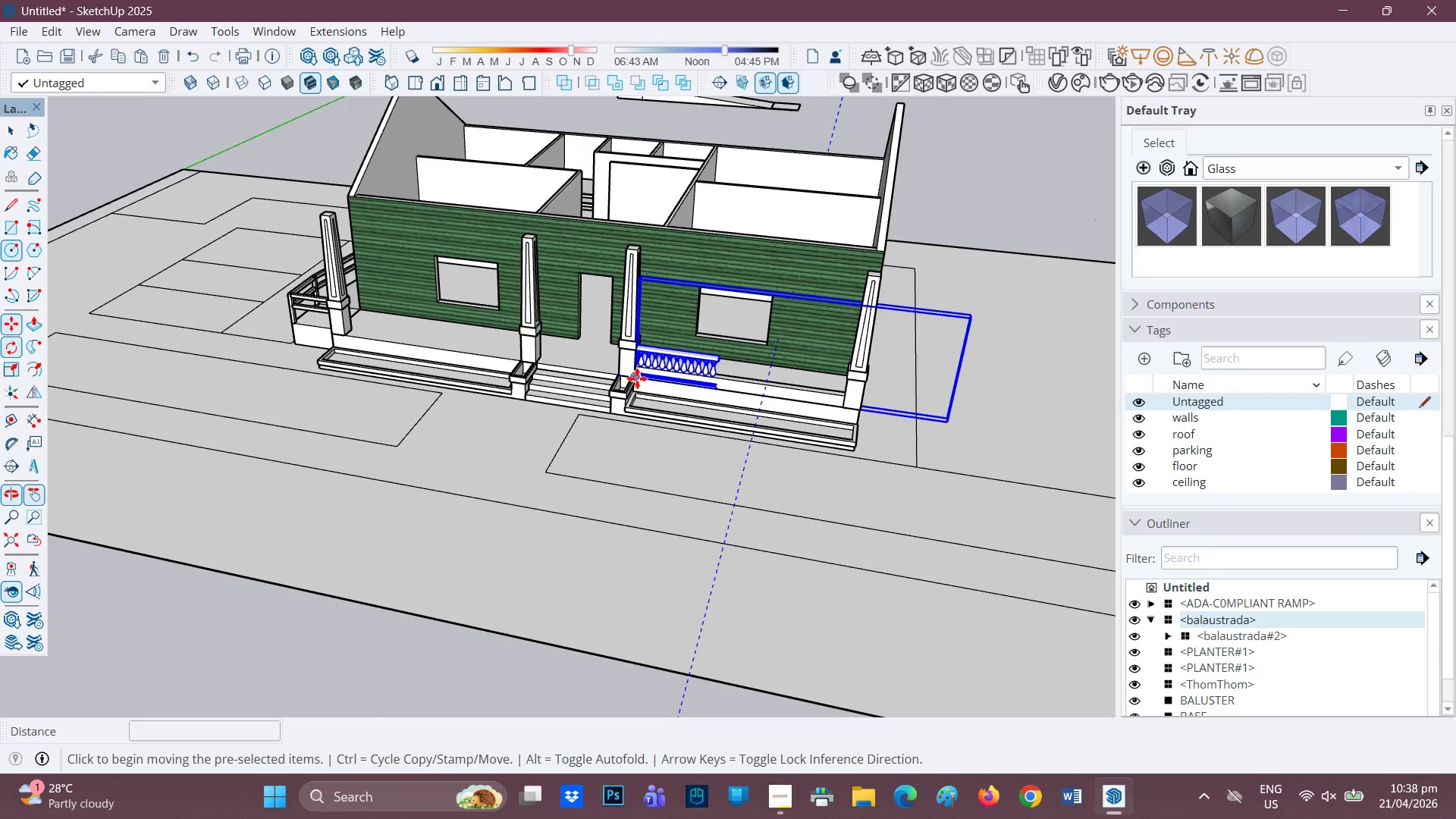 
left_click([642, 373])
 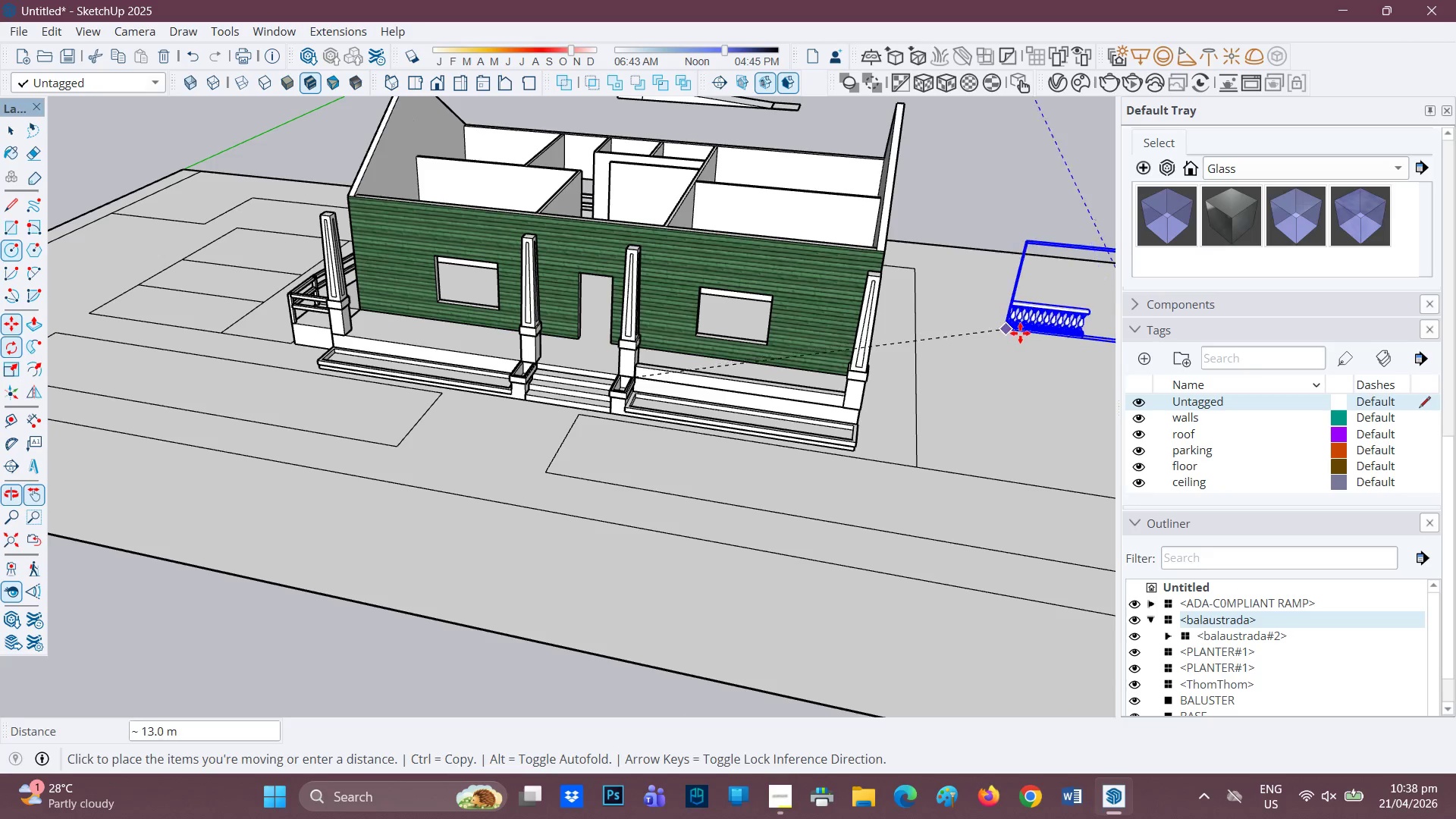 
left_click([1009, 343])
 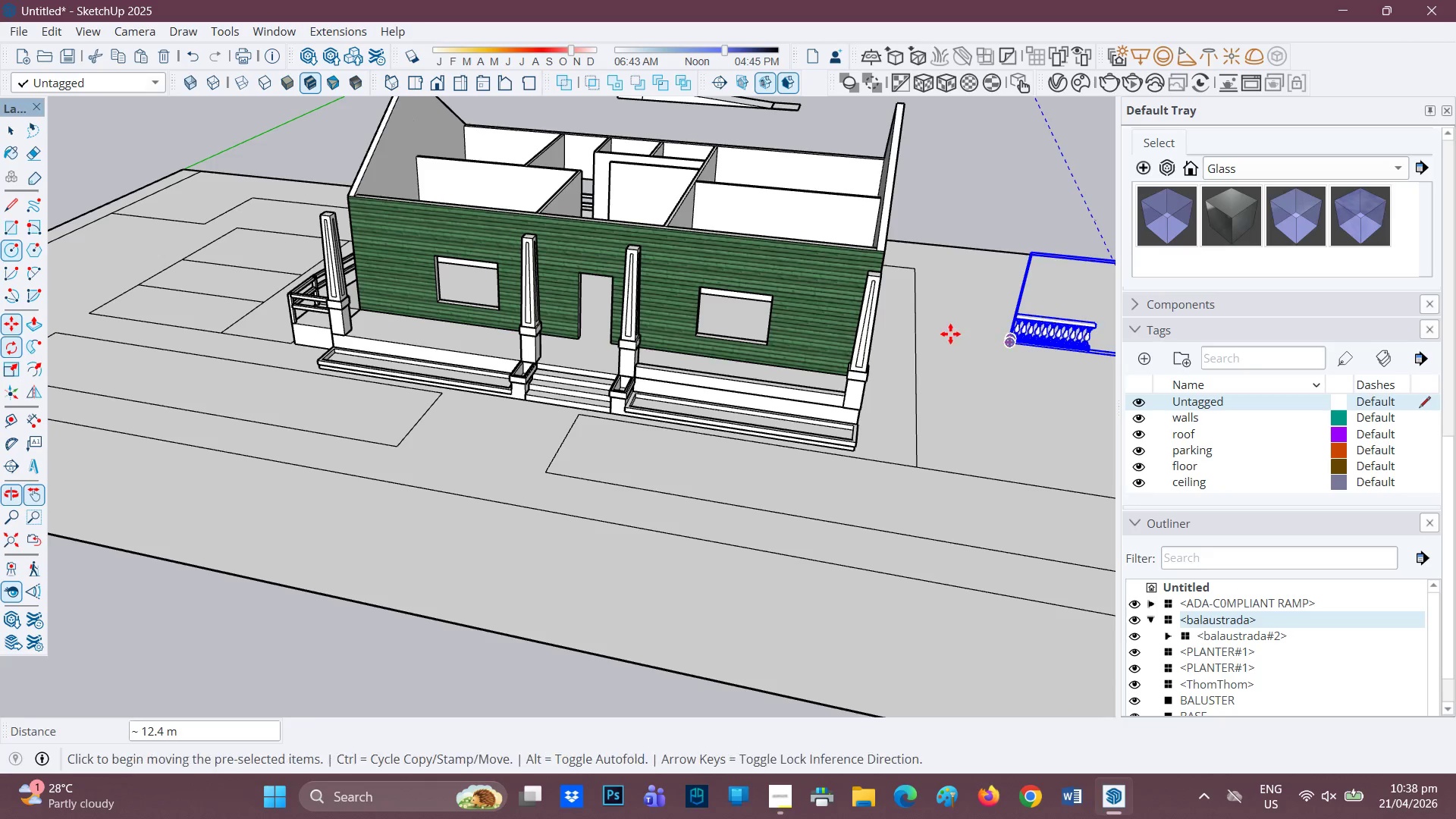 
key(H)
 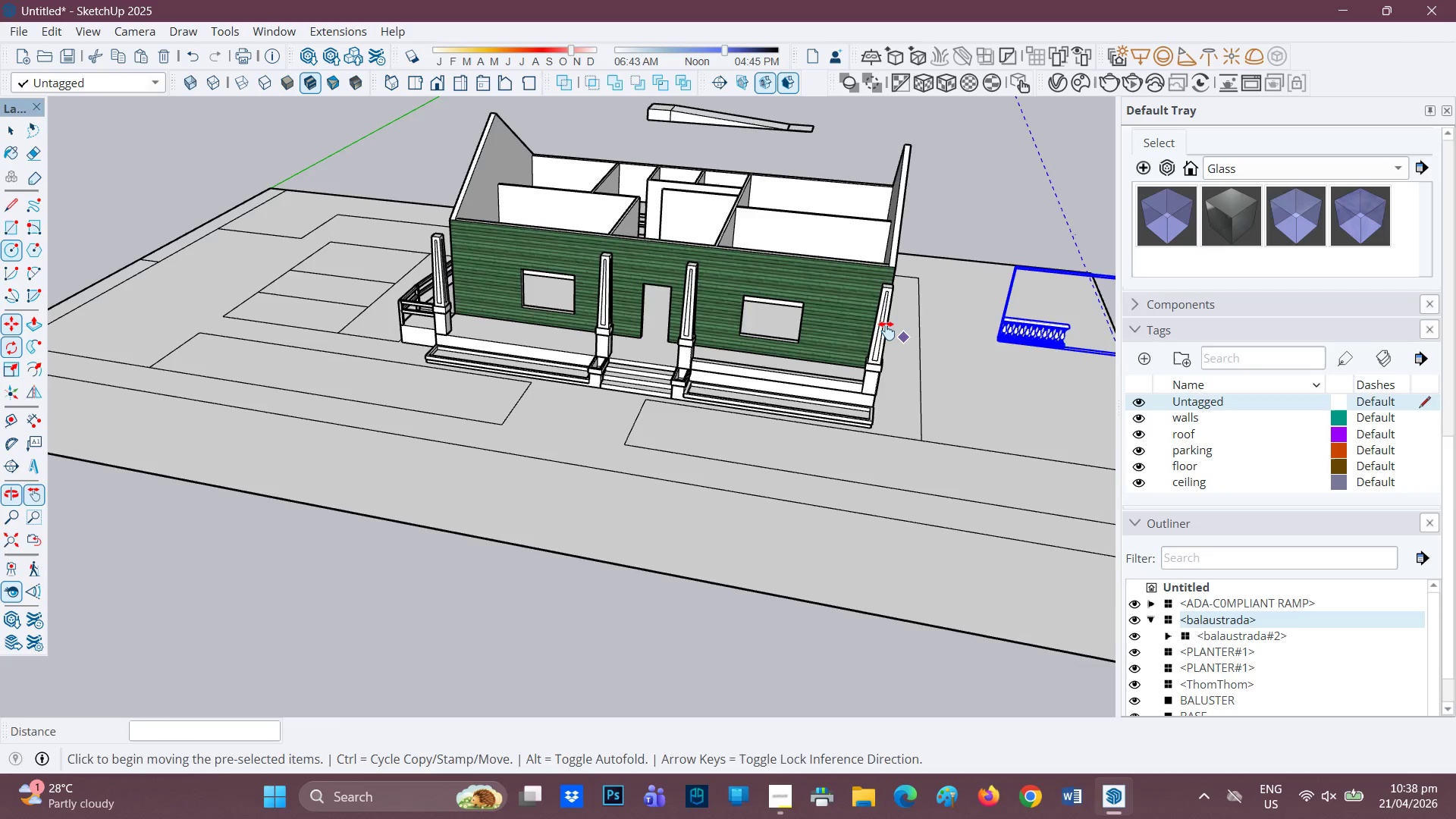 
scroll: coordinate [939, 334], scroll_direction: down, amount: 2.0
 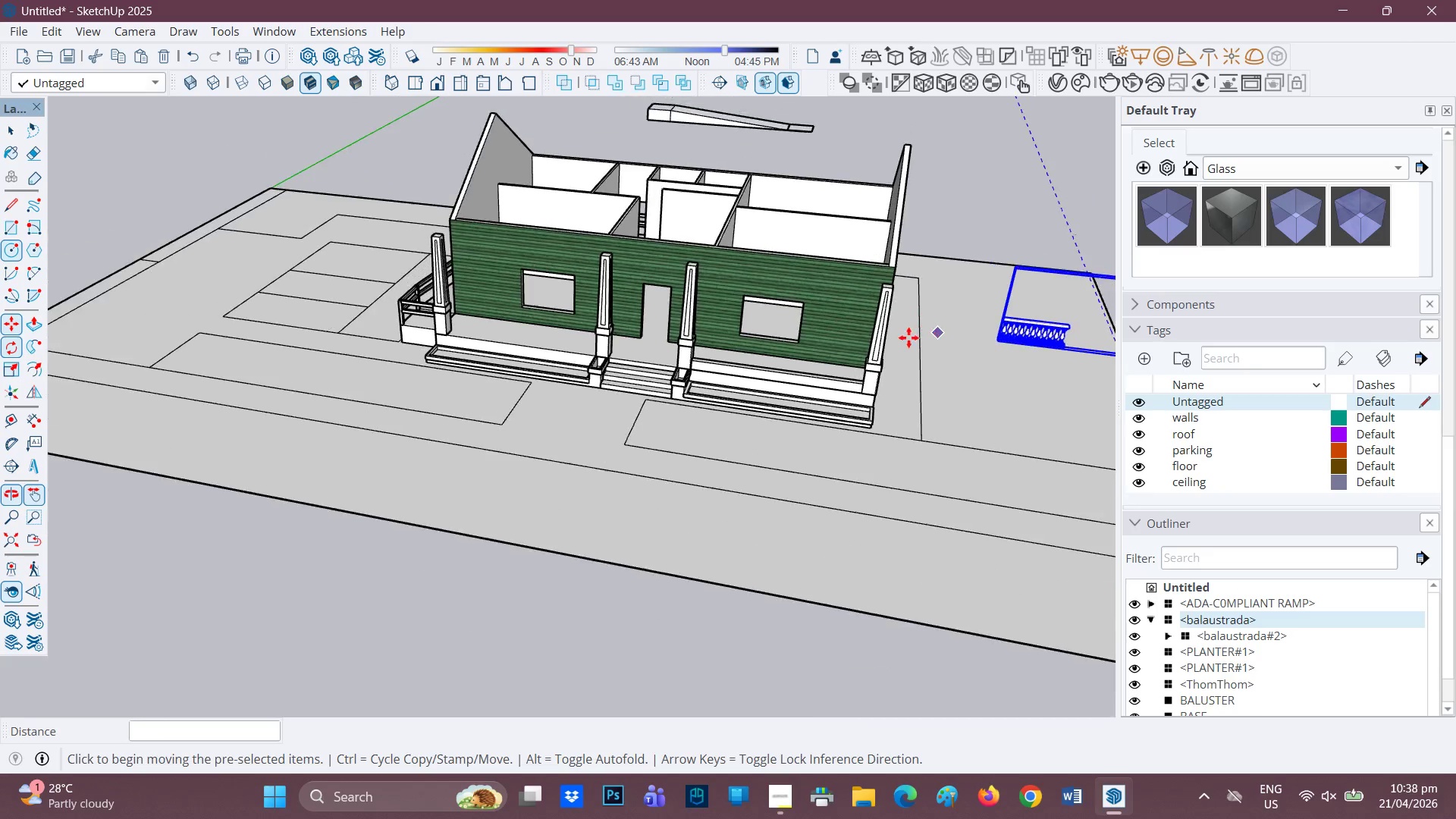 
left_click_drag(start_coordinate=[861, 323], to_coordinate=[472, 374])
 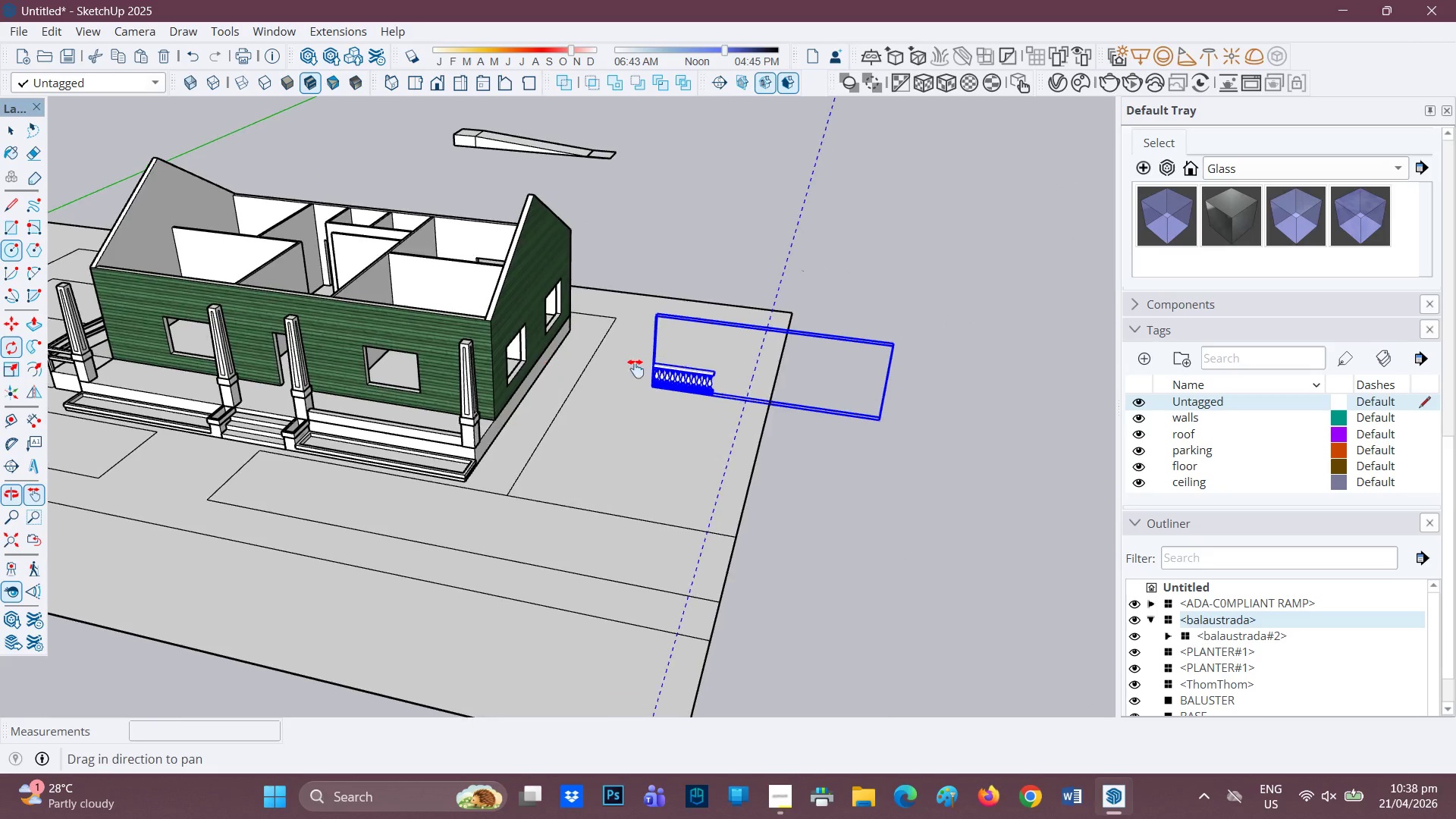 
scroll: coordinate [645, 369], scroll_direction: up, amount: 2.0
 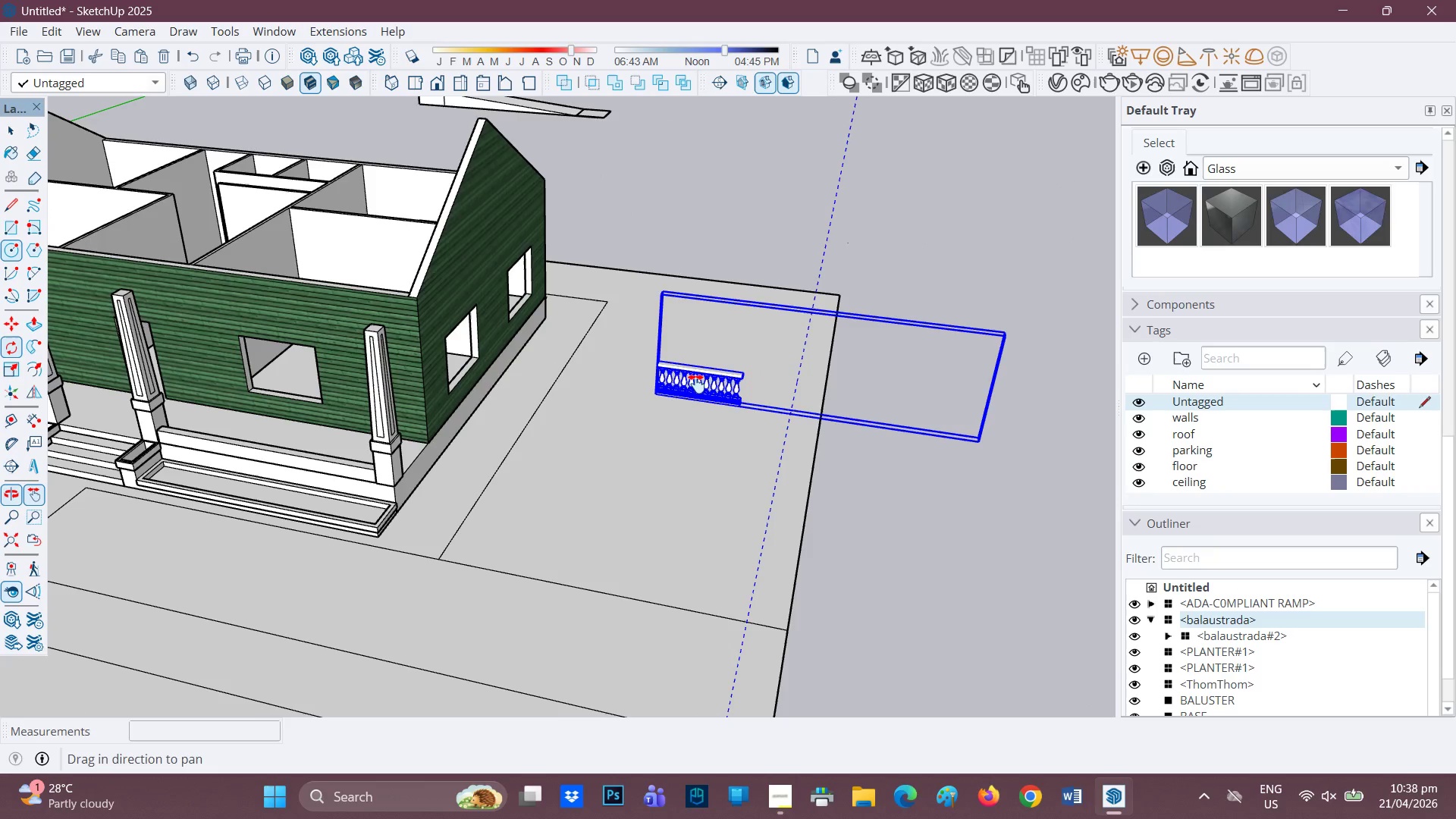 
key(Space)
 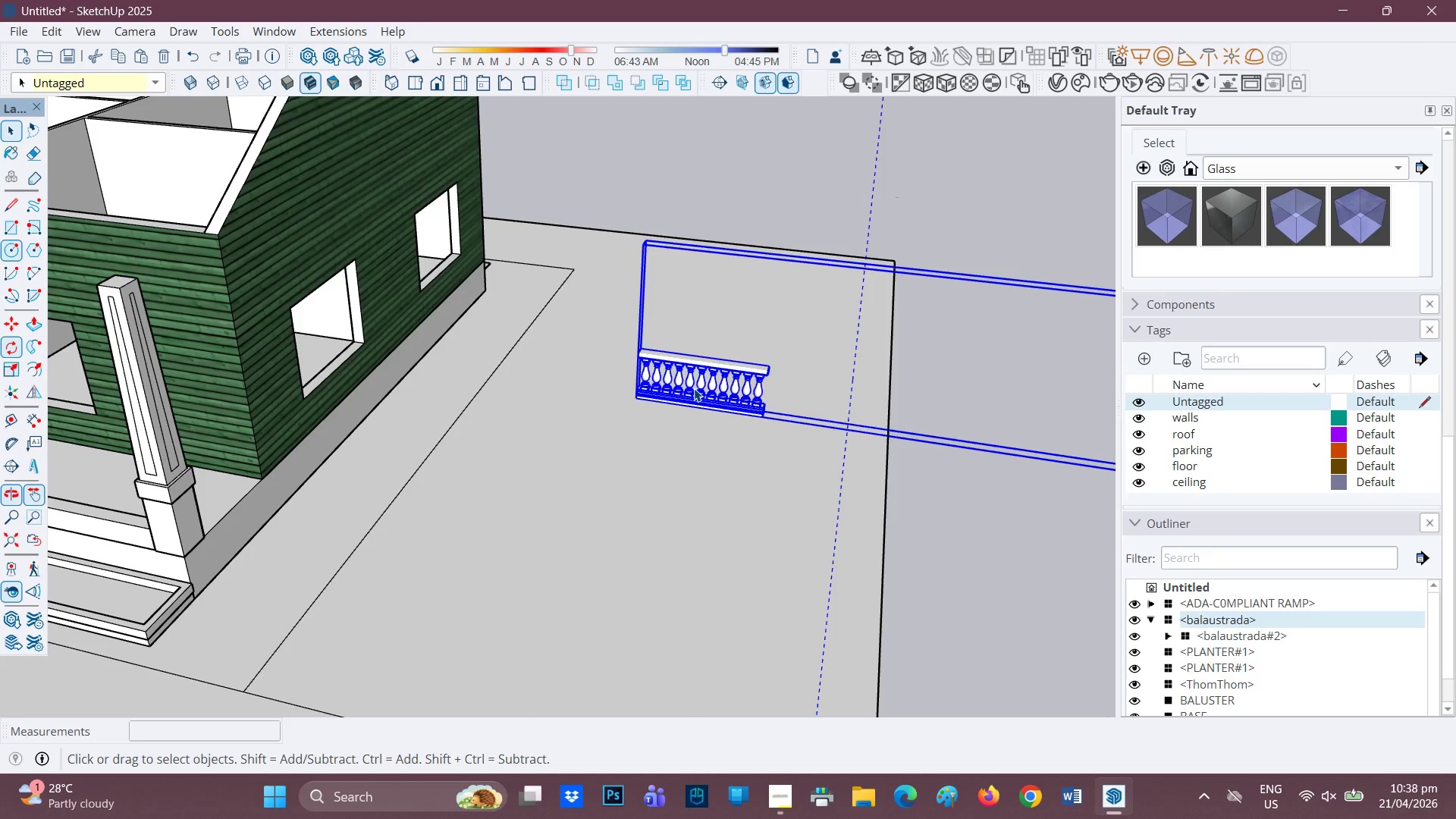 
double_click([694, 388])
 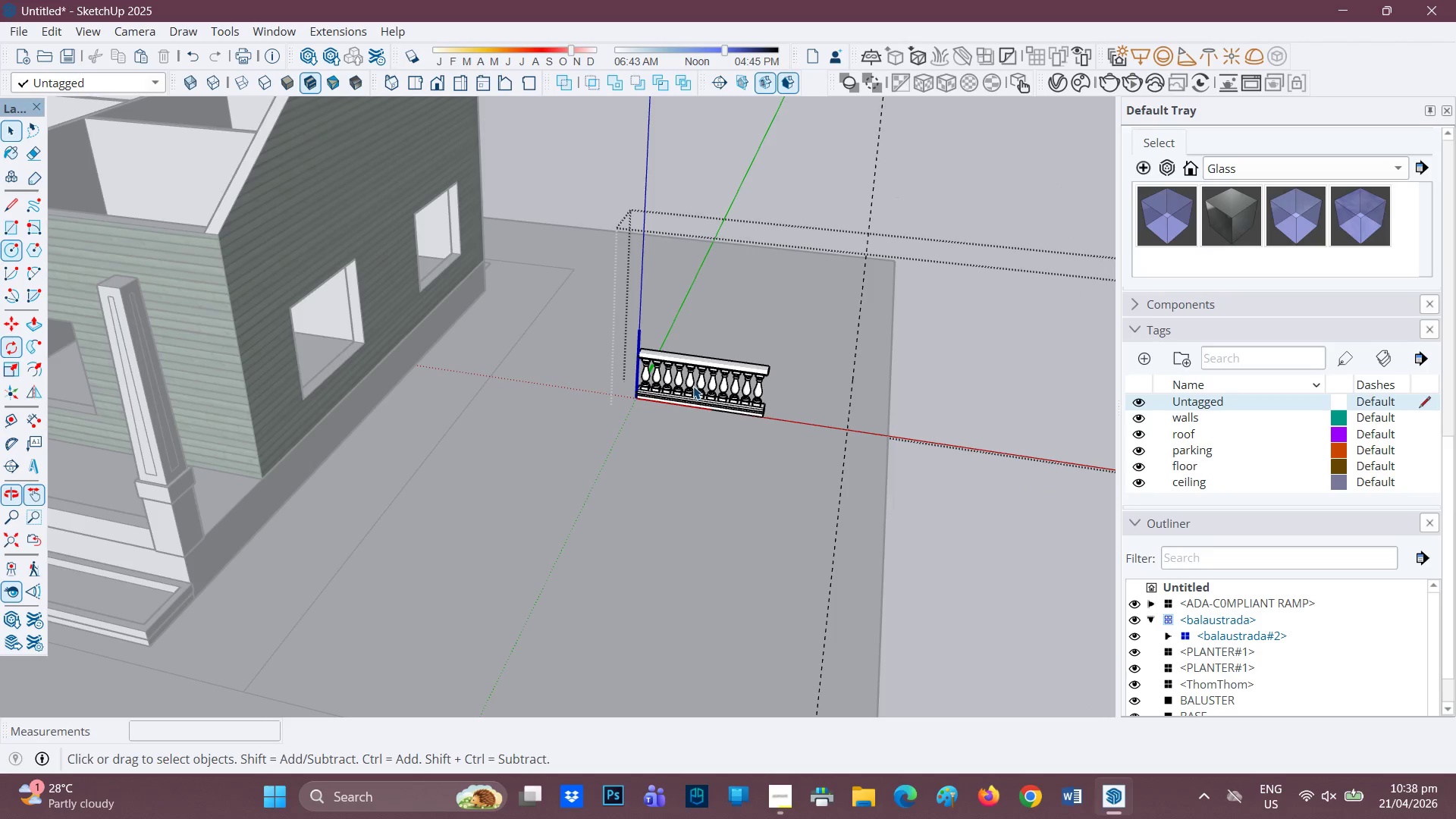 
scroll: coordinate [692, 384], scroll_direction: up, amount: 6.0
 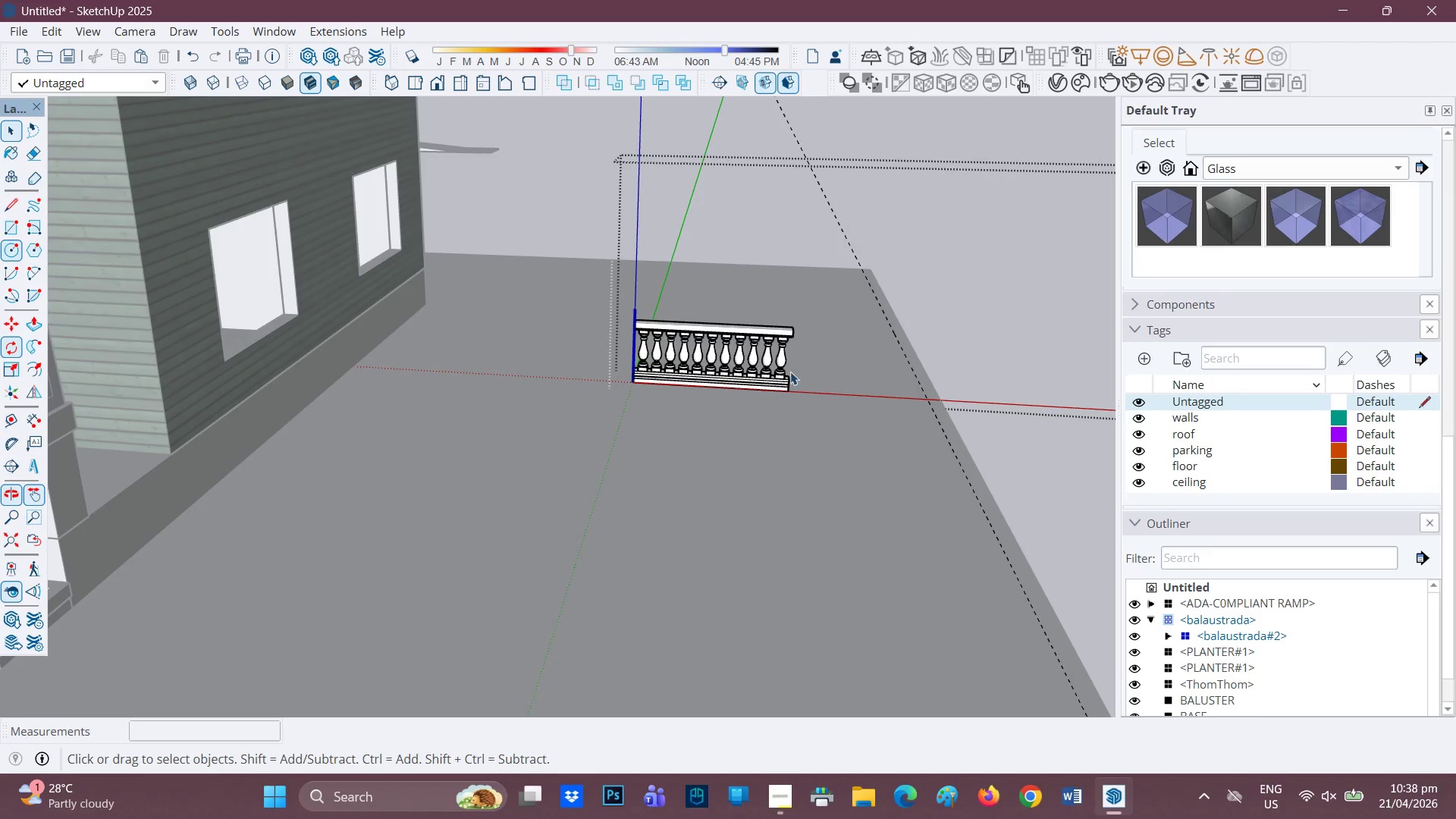 
left_click([777, 362])
 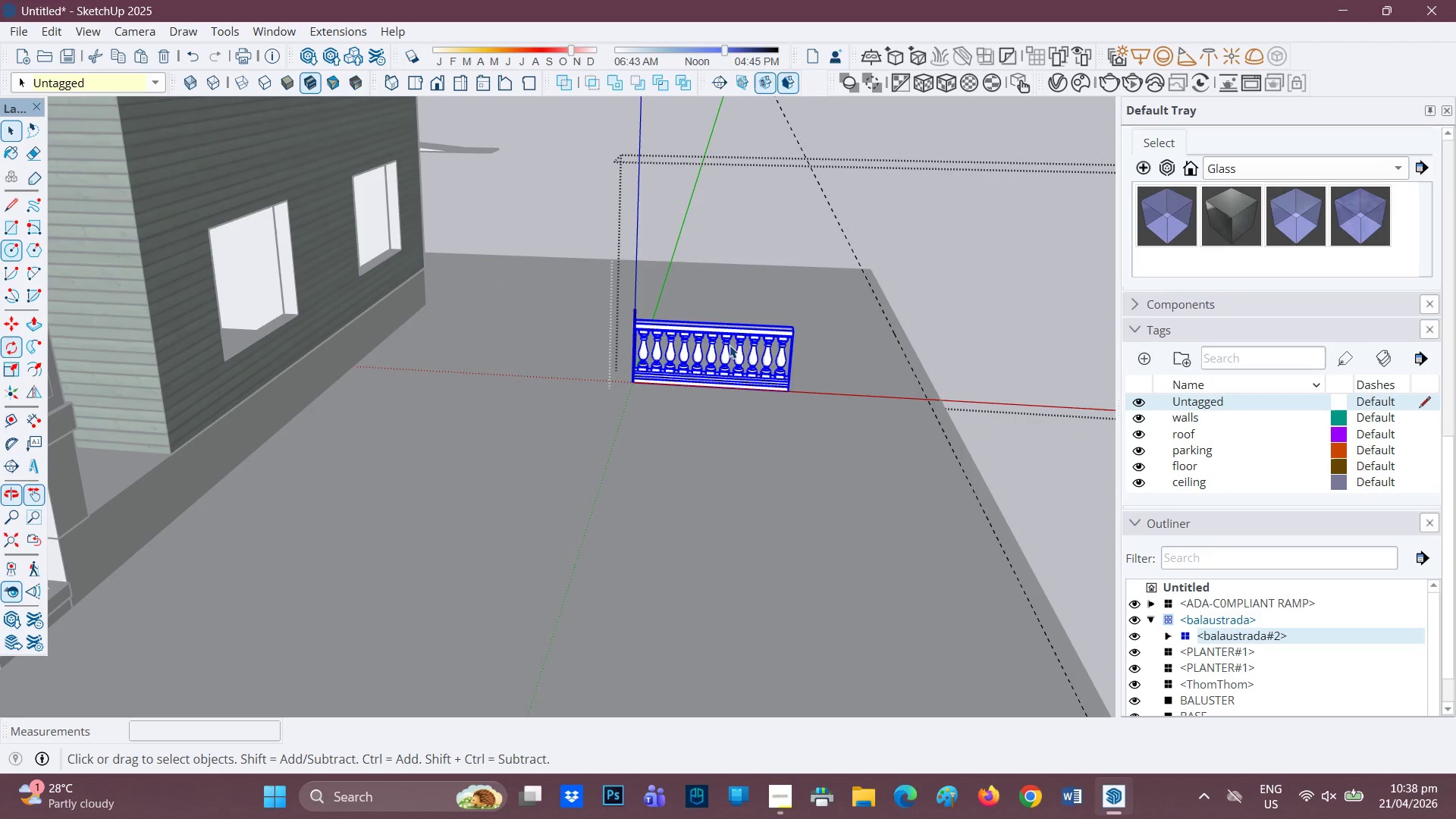 
hold_key(key=ControlLeft, duration=0.75)
 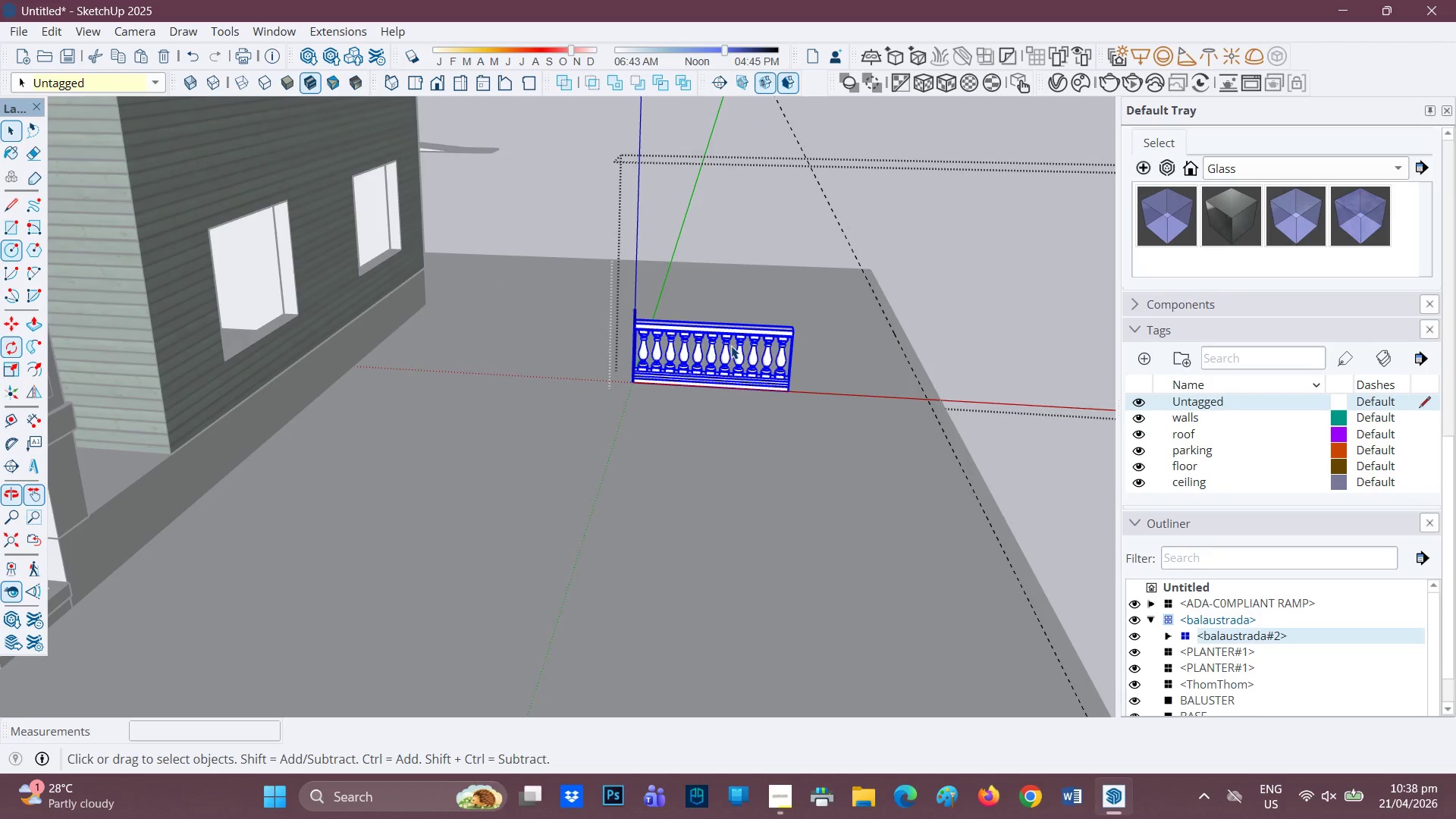 
scroll: coordinate [731, 346], scroll_direction: up, amount: 2.0
 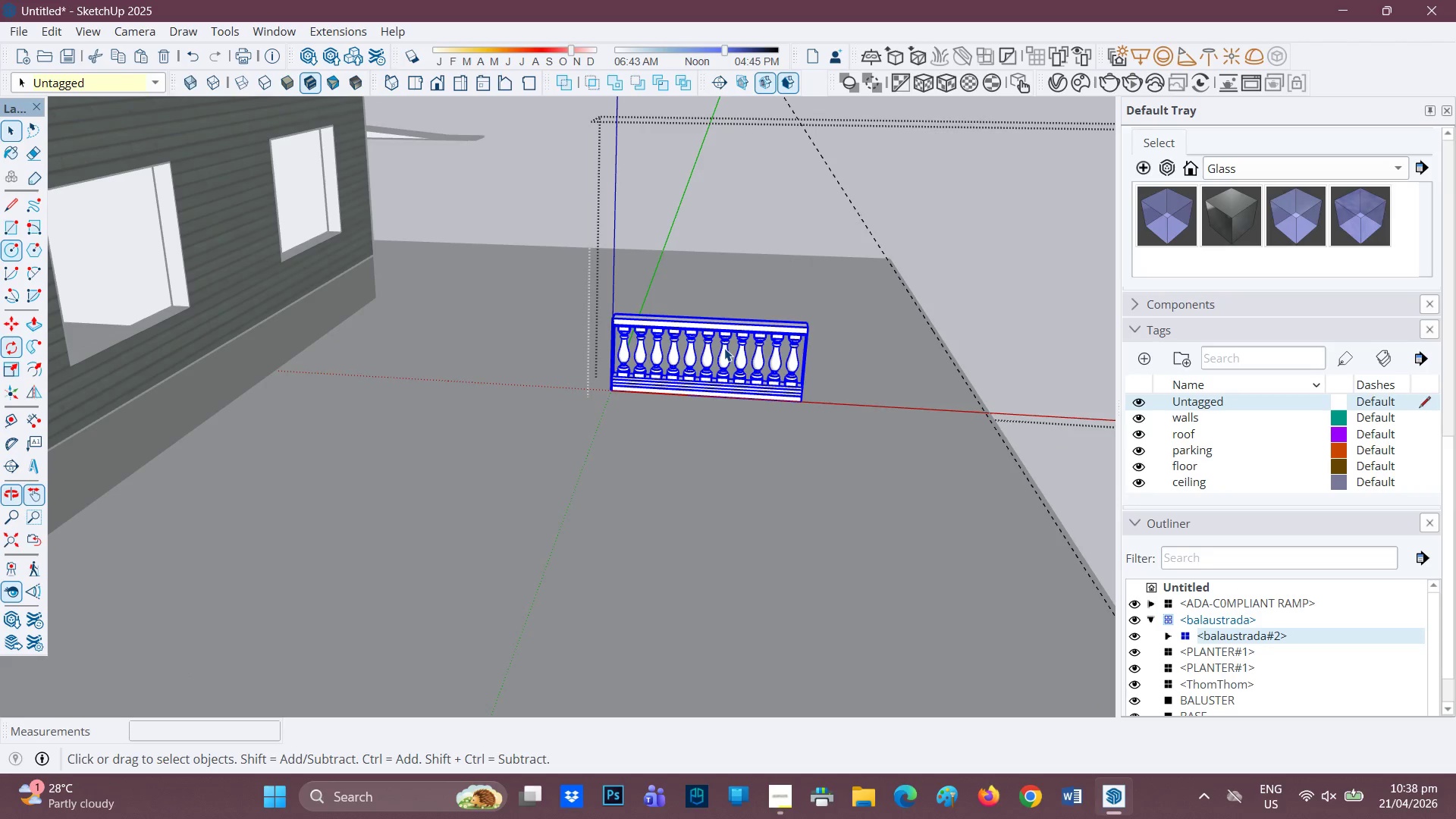 
key(Control+C)
 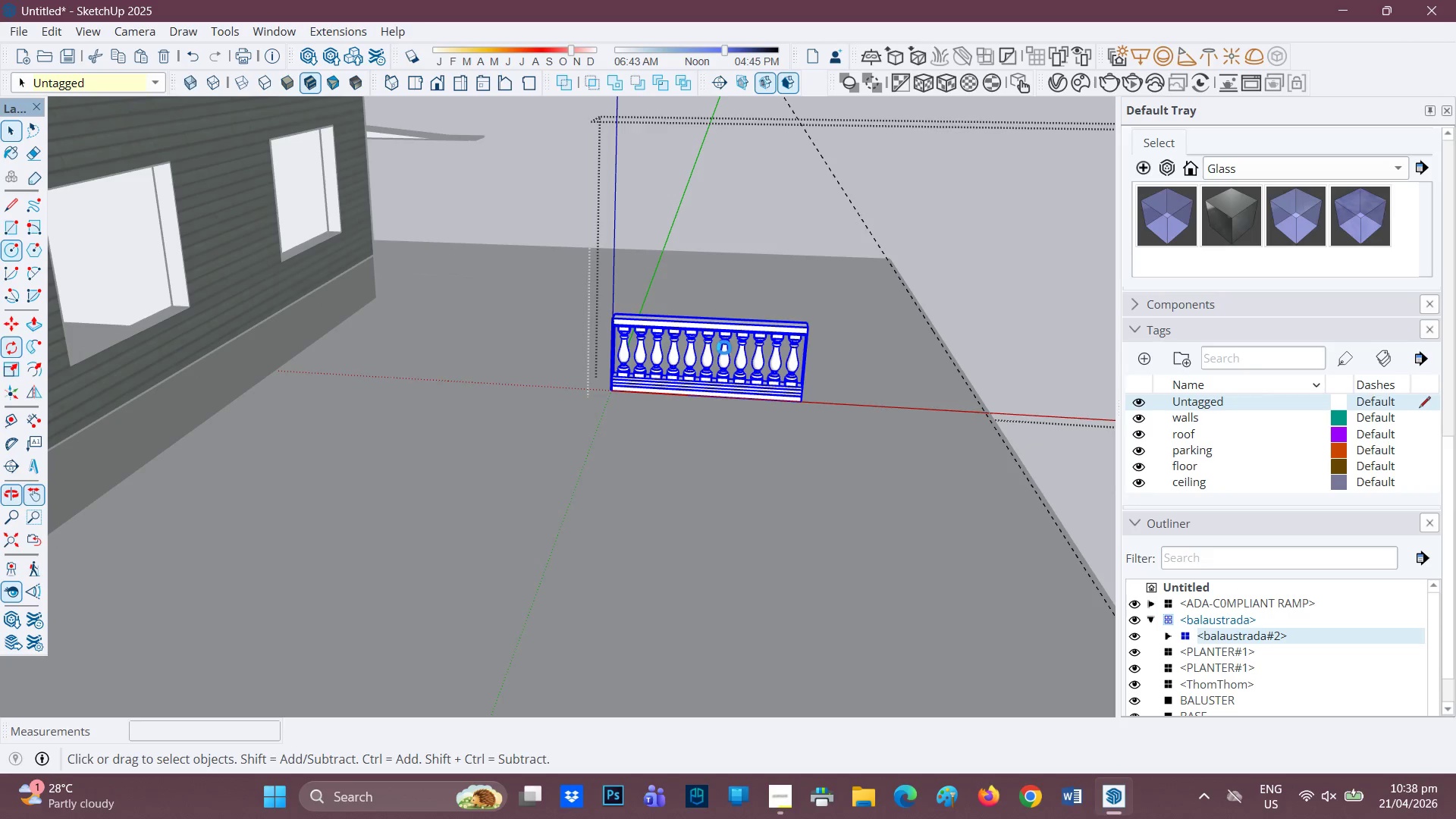 
key(Space)
 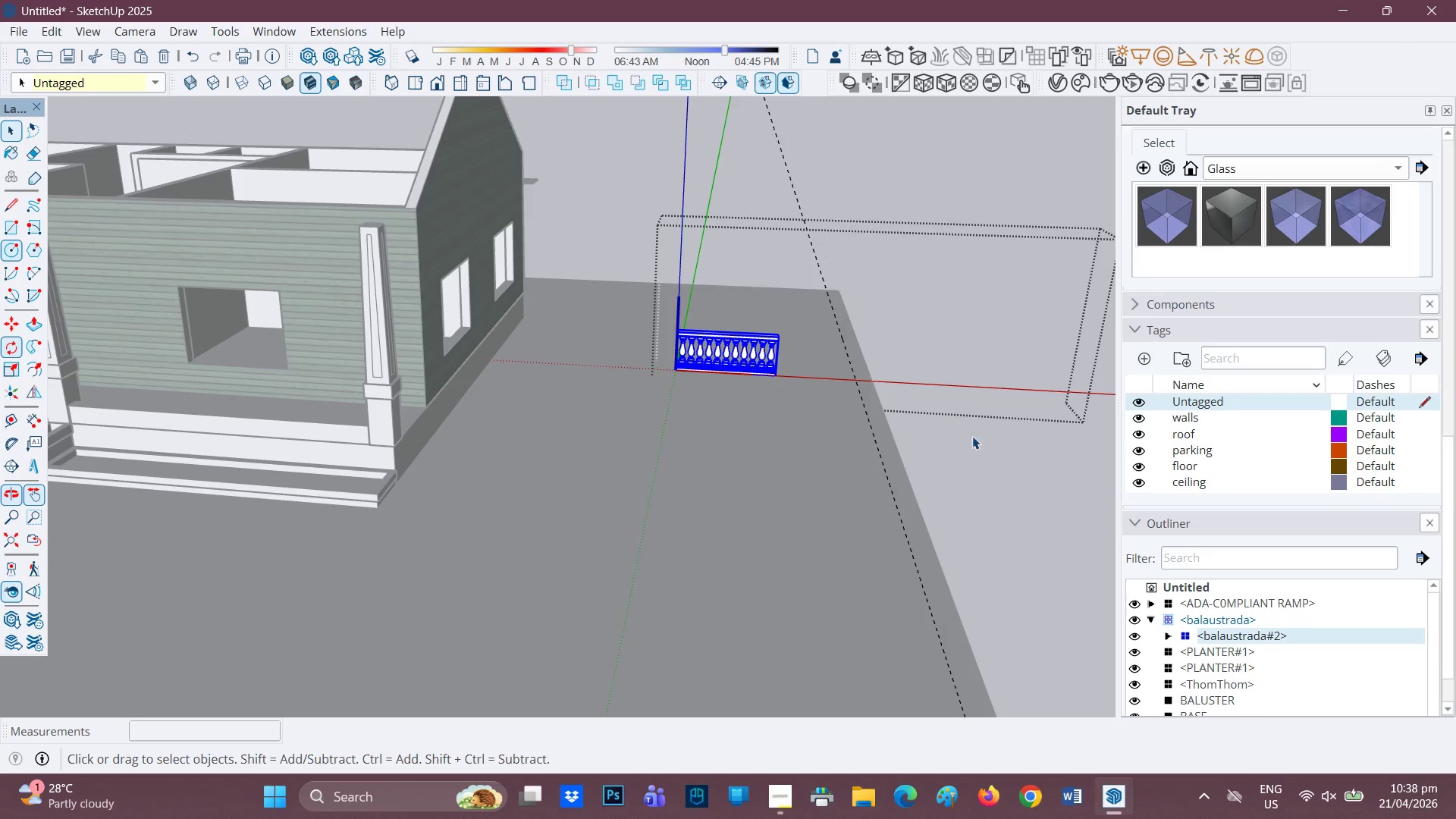 
scroll: coordinate [764, 348], scroll_direction: down, amount: 6.0
 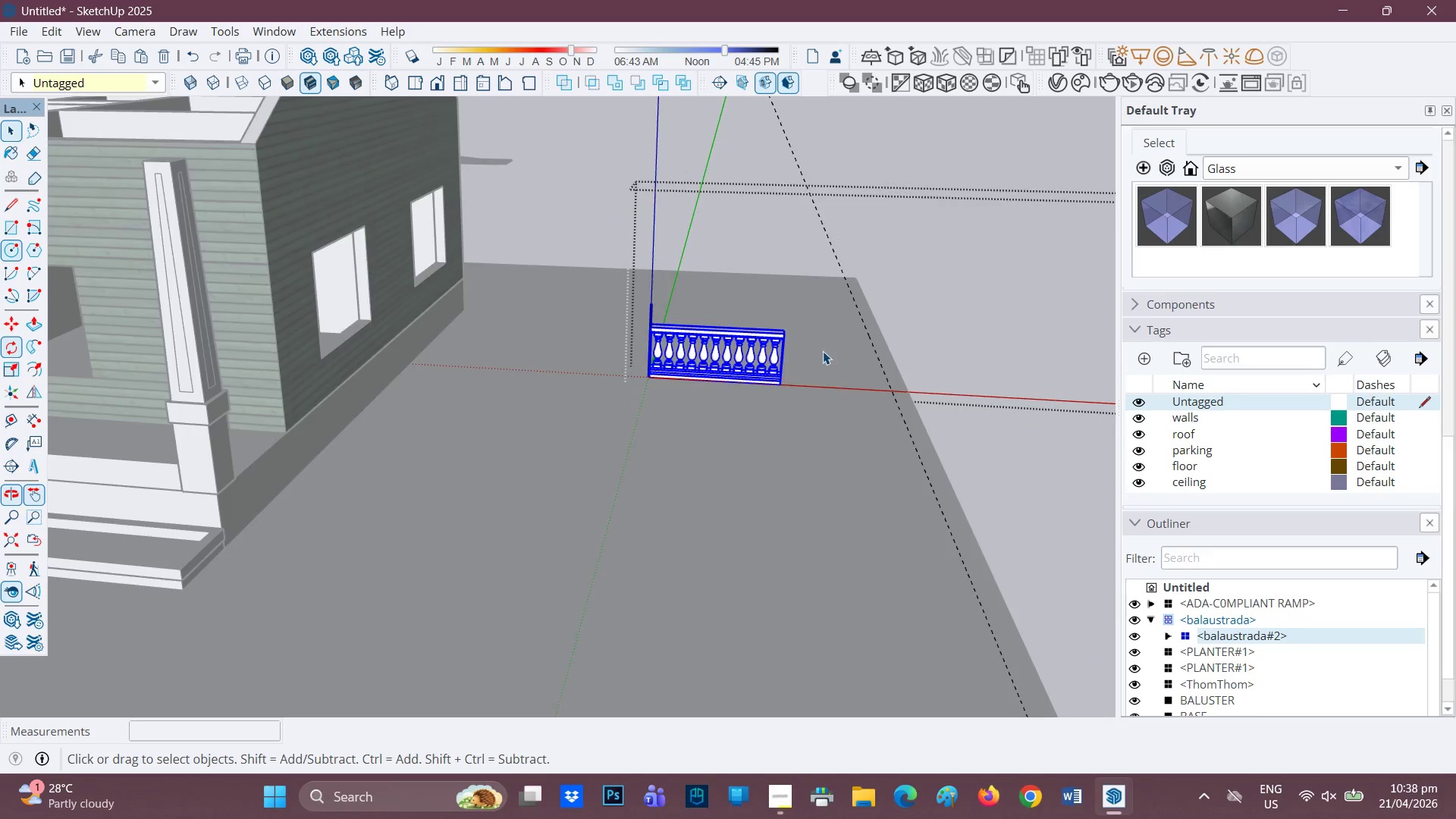 
left_click([977, 441])
 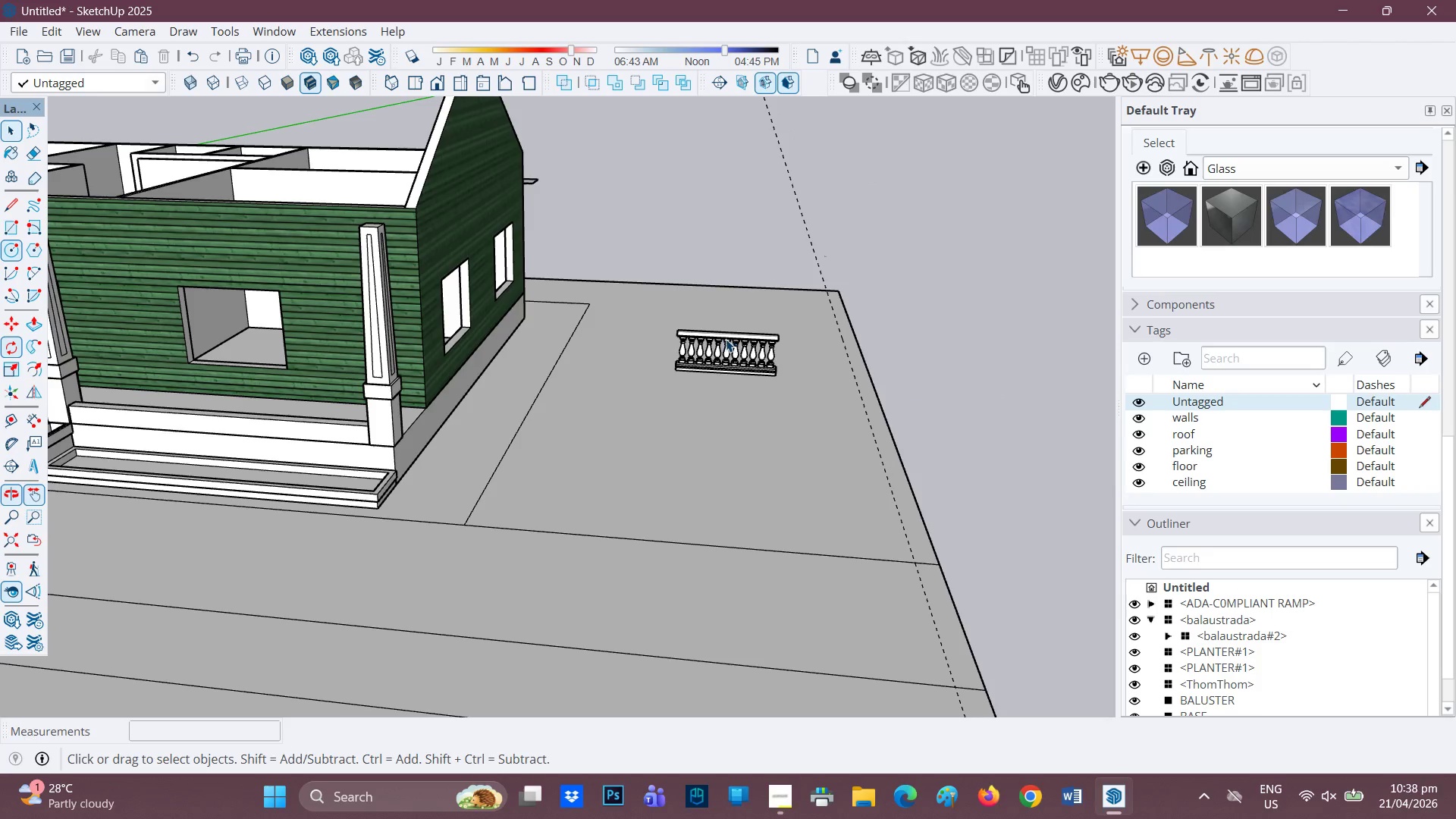 
left_click([726, 339])
 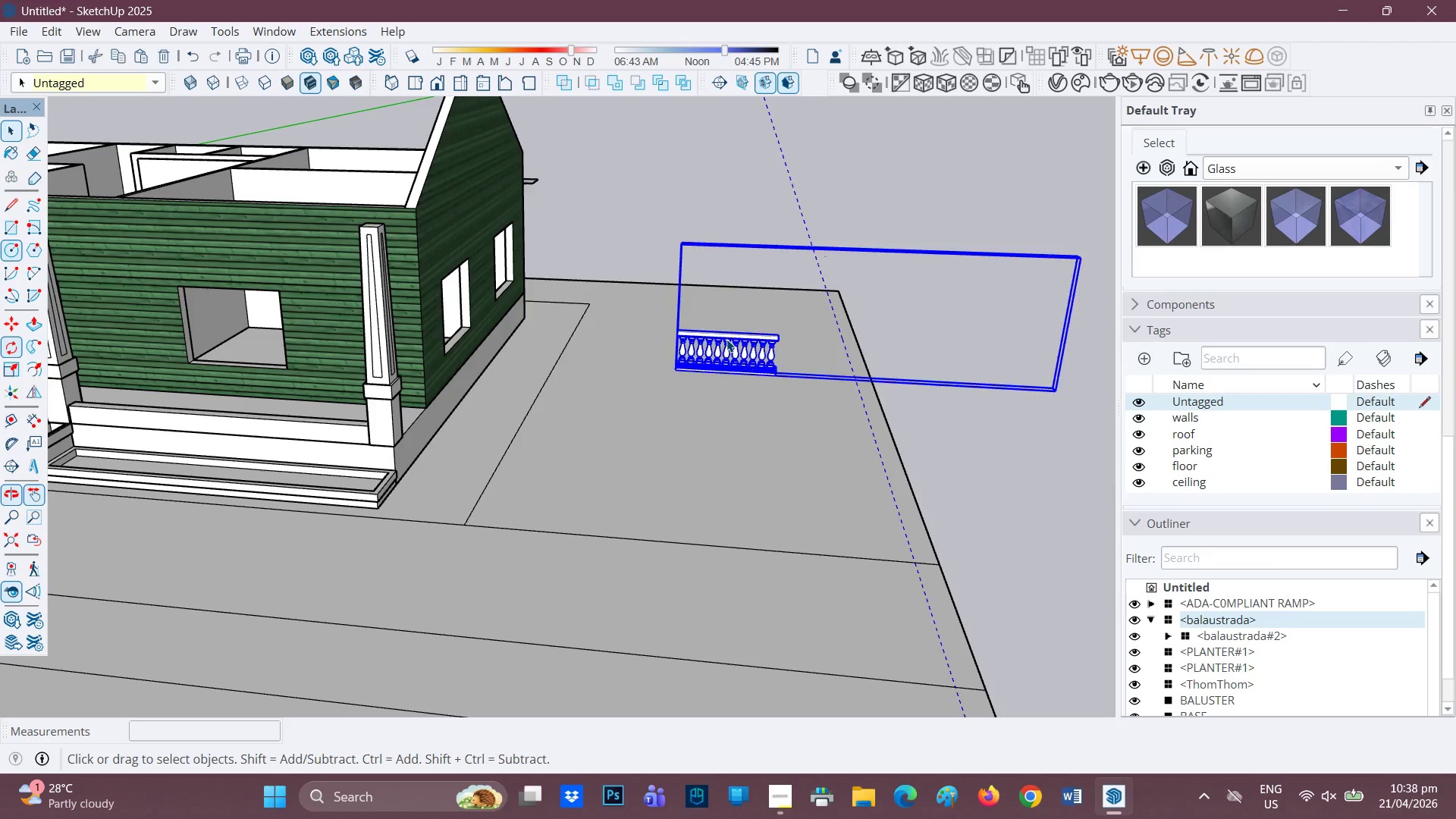 
right_click([726, 339])
 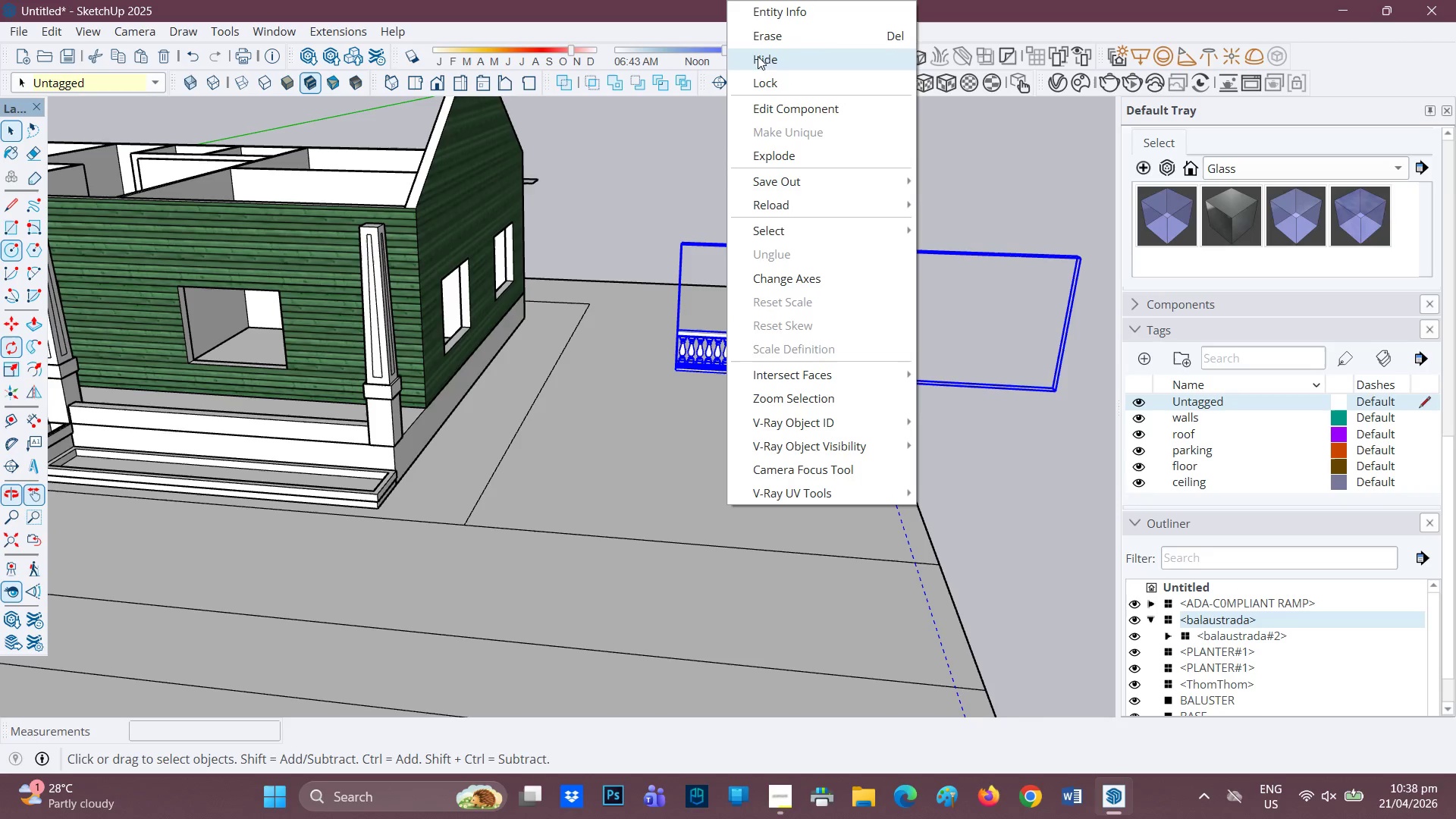 
left_click([763, 38])
 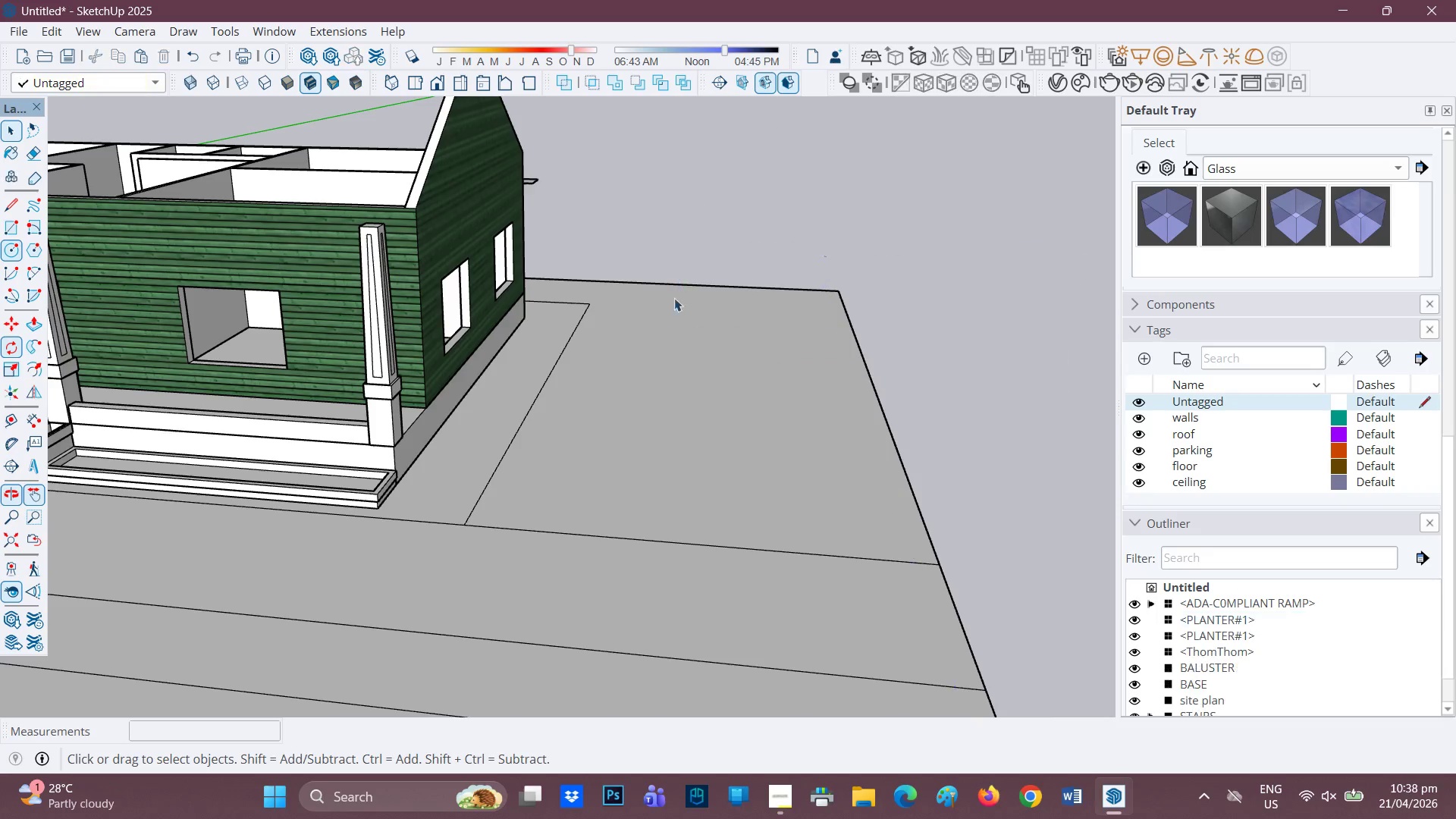 
key(H)
 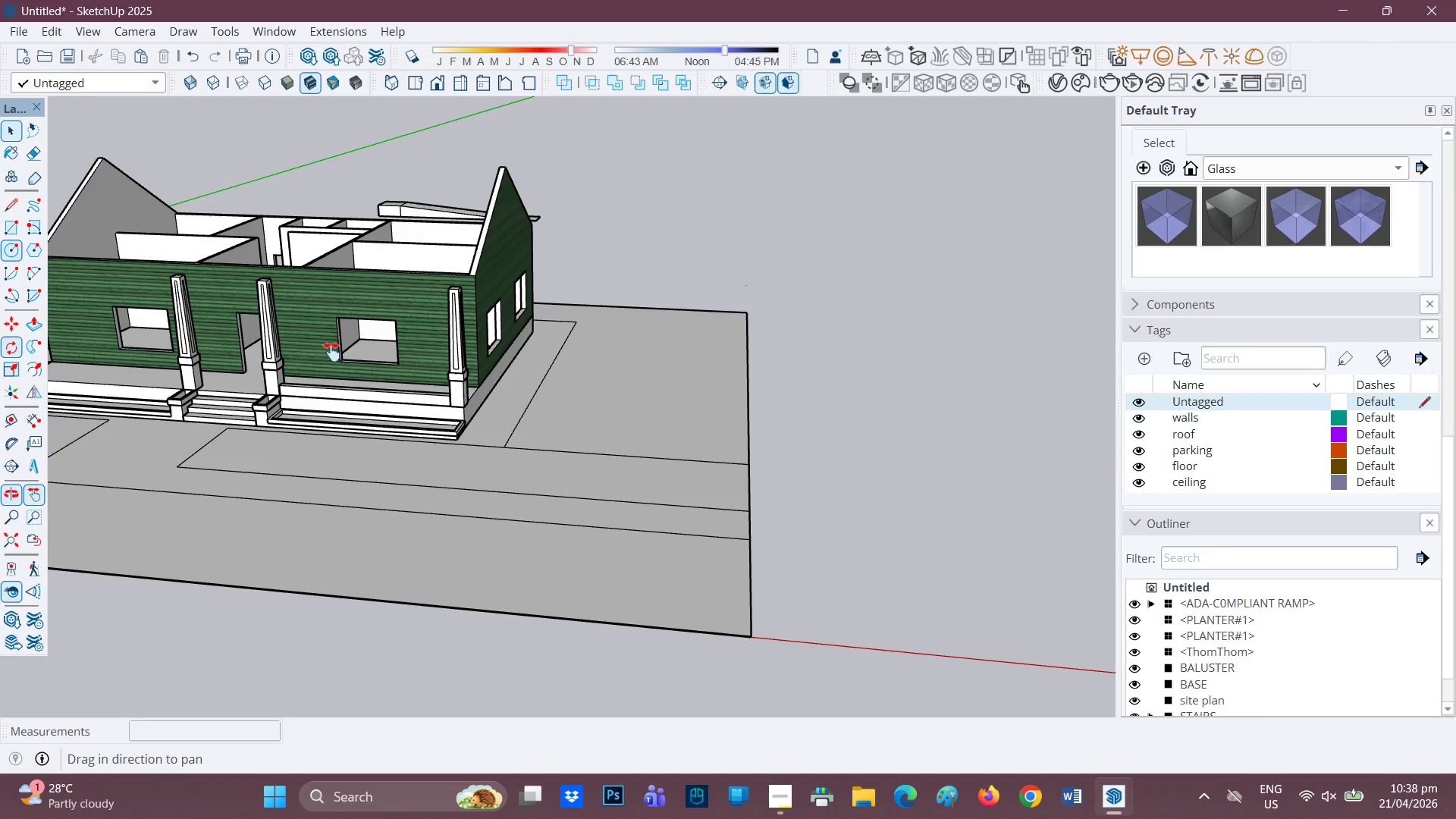 
scroll: coordinate [420, 391], scroll_direction: down, amount: 5.0
 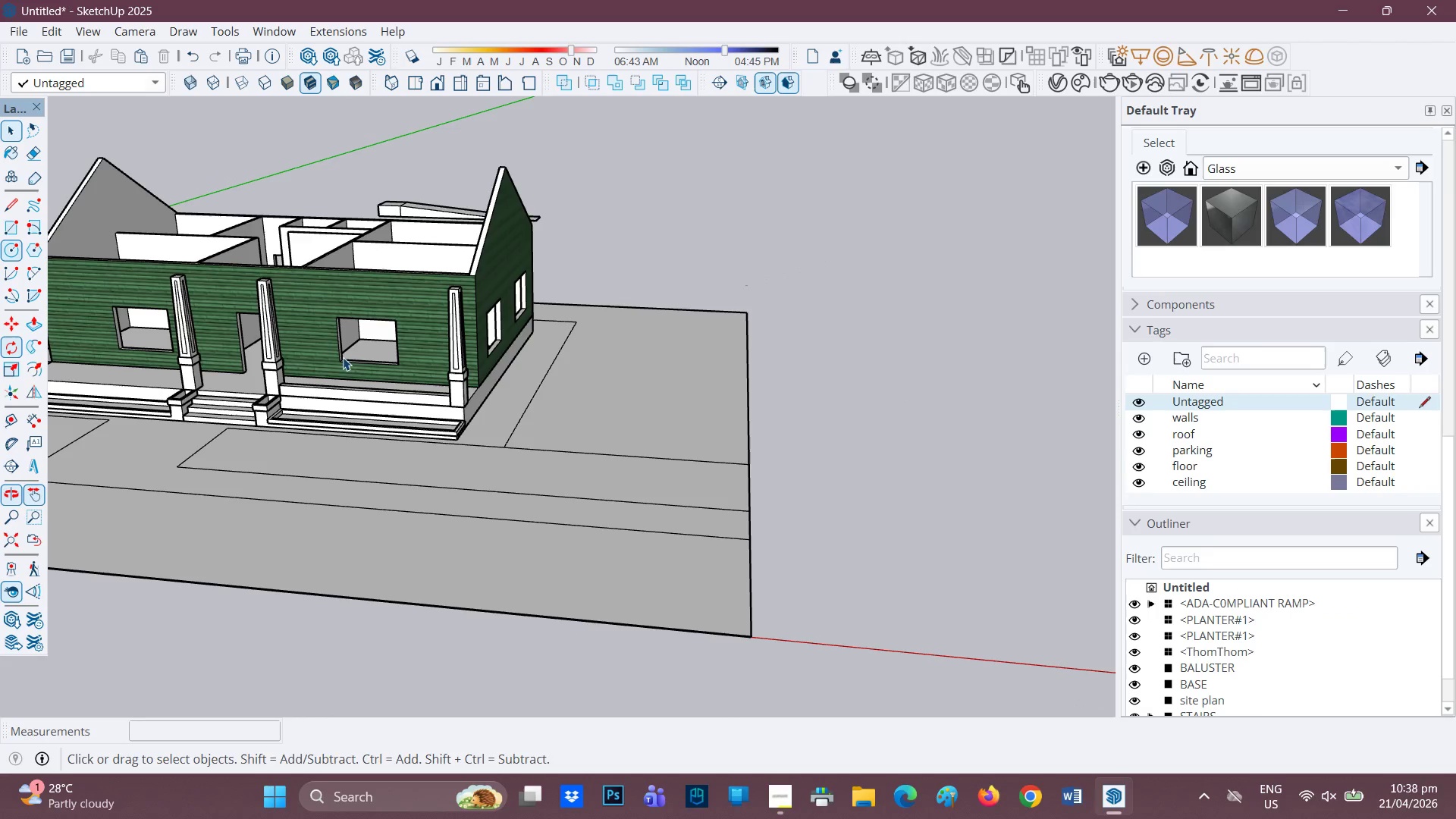 
left_click_drag(start_coordinate=[337, 352], to_coordinate=[503, 397])
 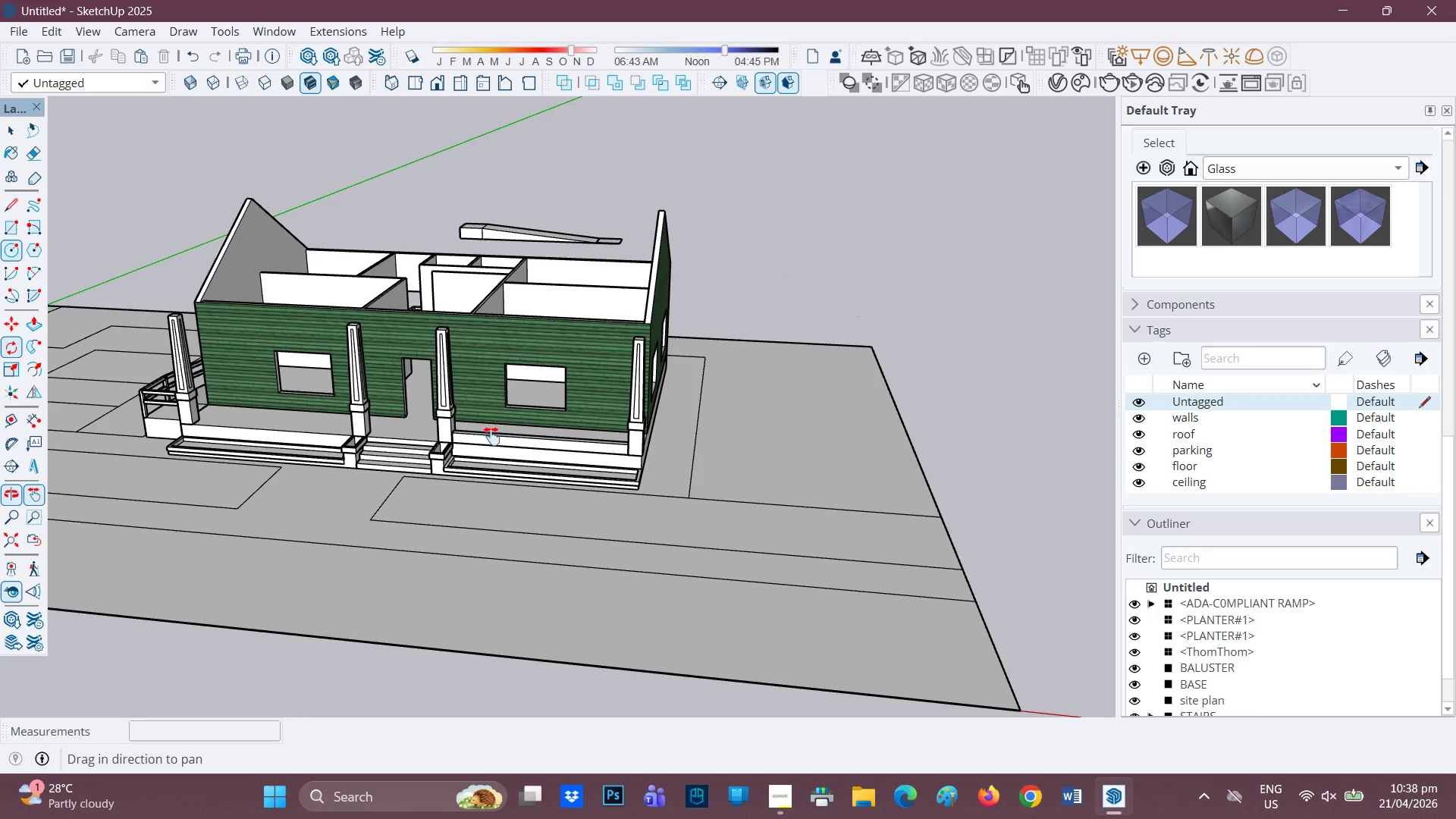 
scroll: coordinate [458, 428], scroll_direction: up, amount: 5.0
 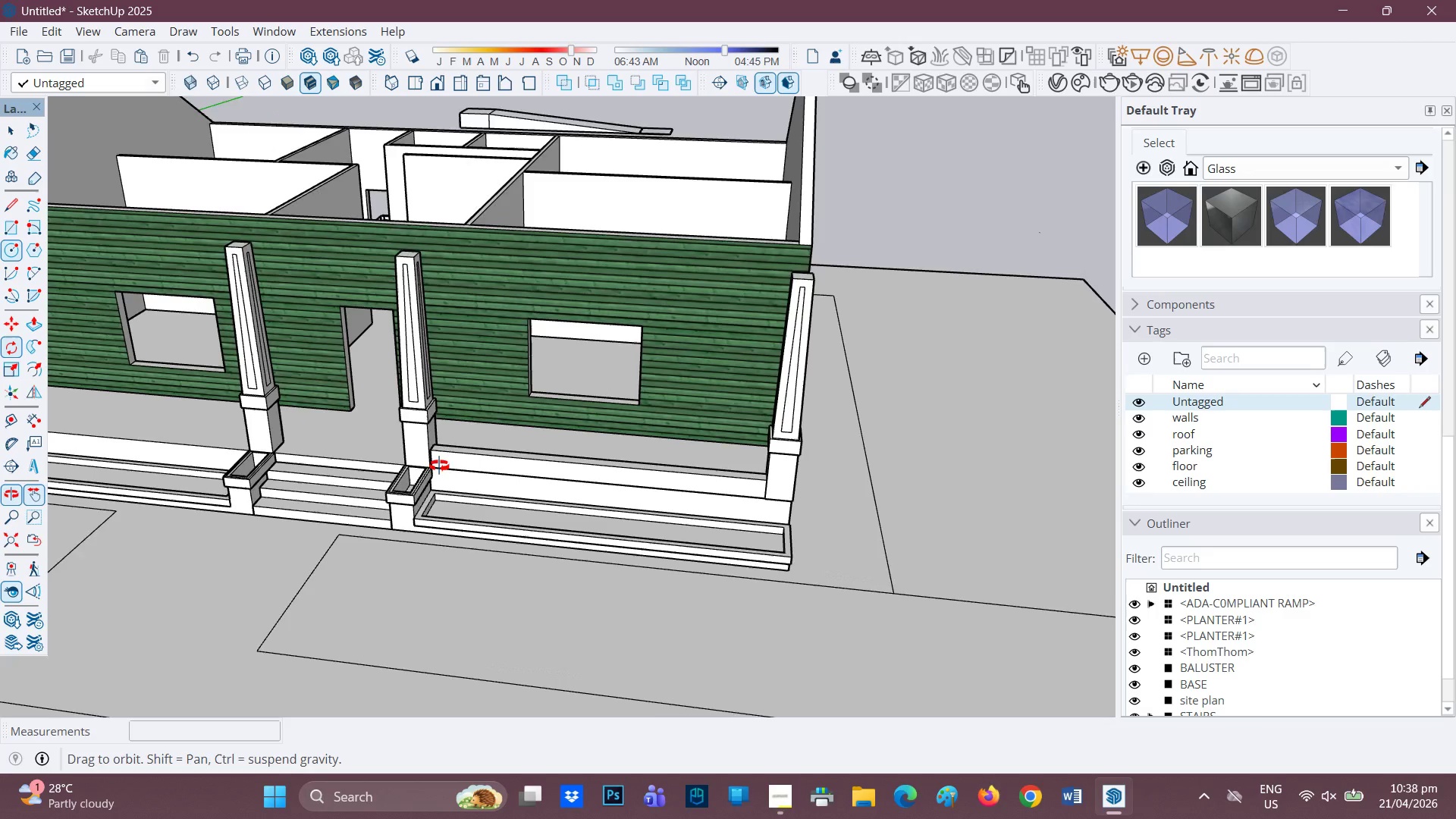 
key(Space)
 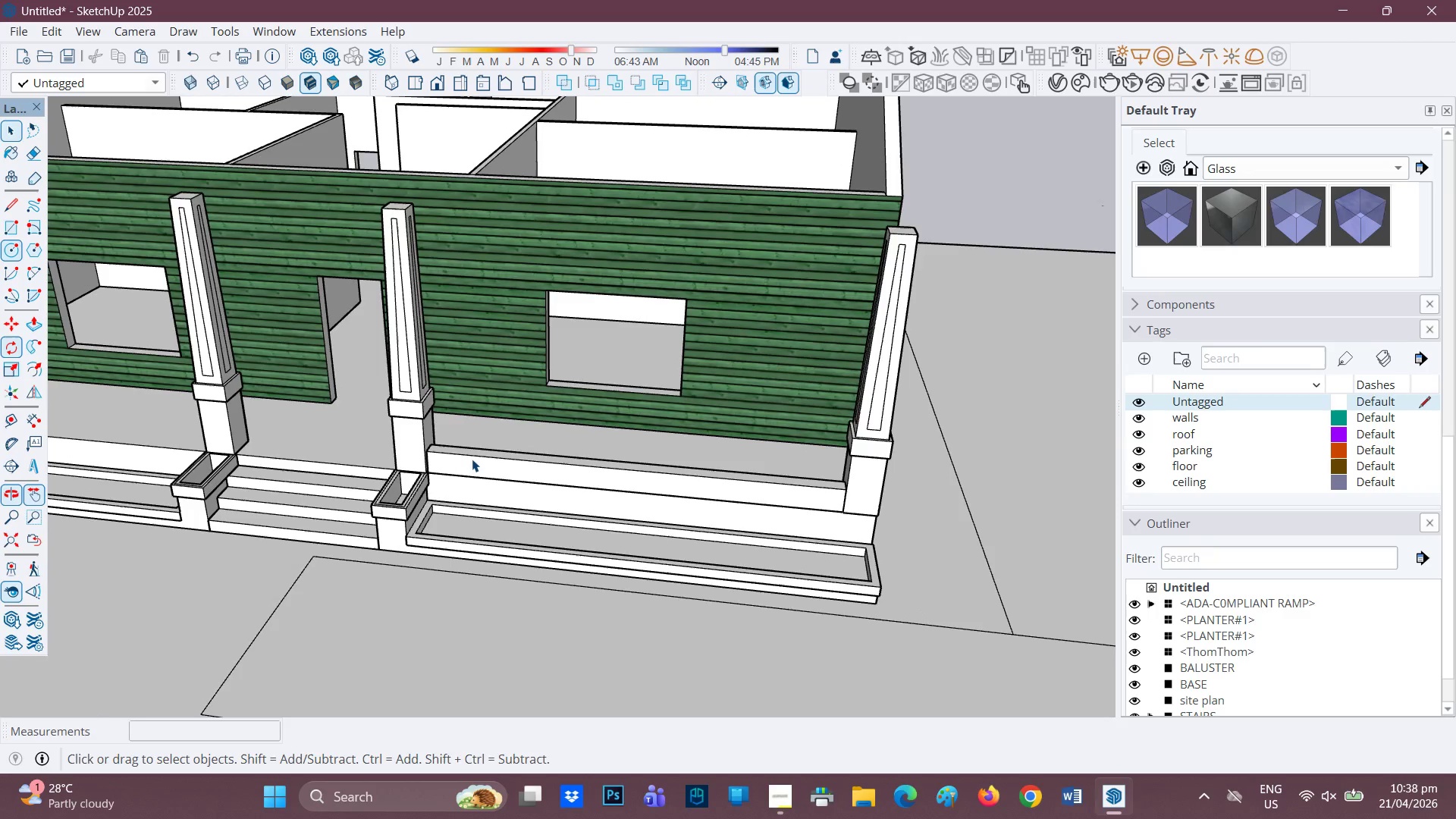 
scroll: coordinate [447, 453], scroll_direction: up, amount: 2.0
 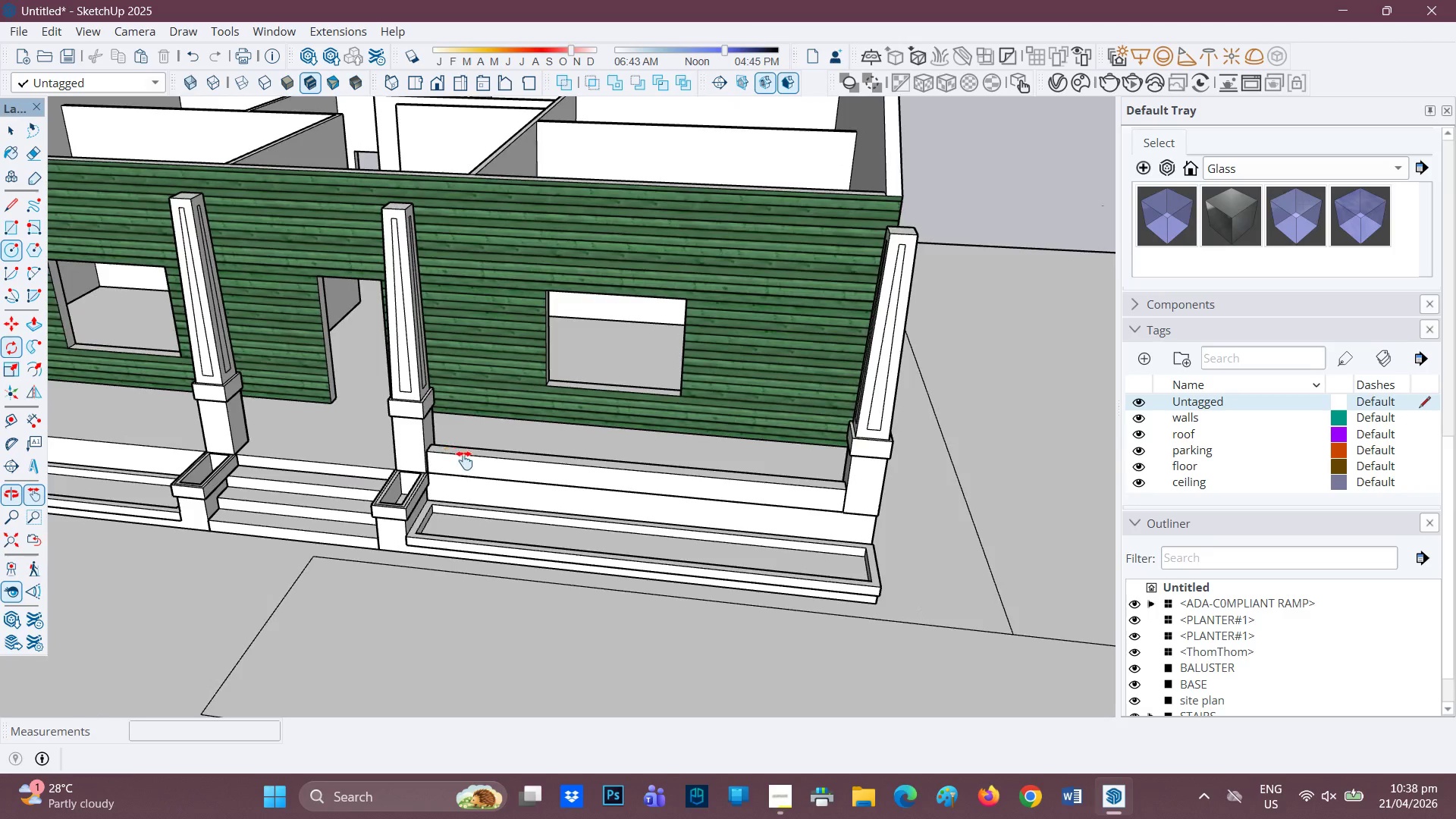 
left_click([472, 458])
 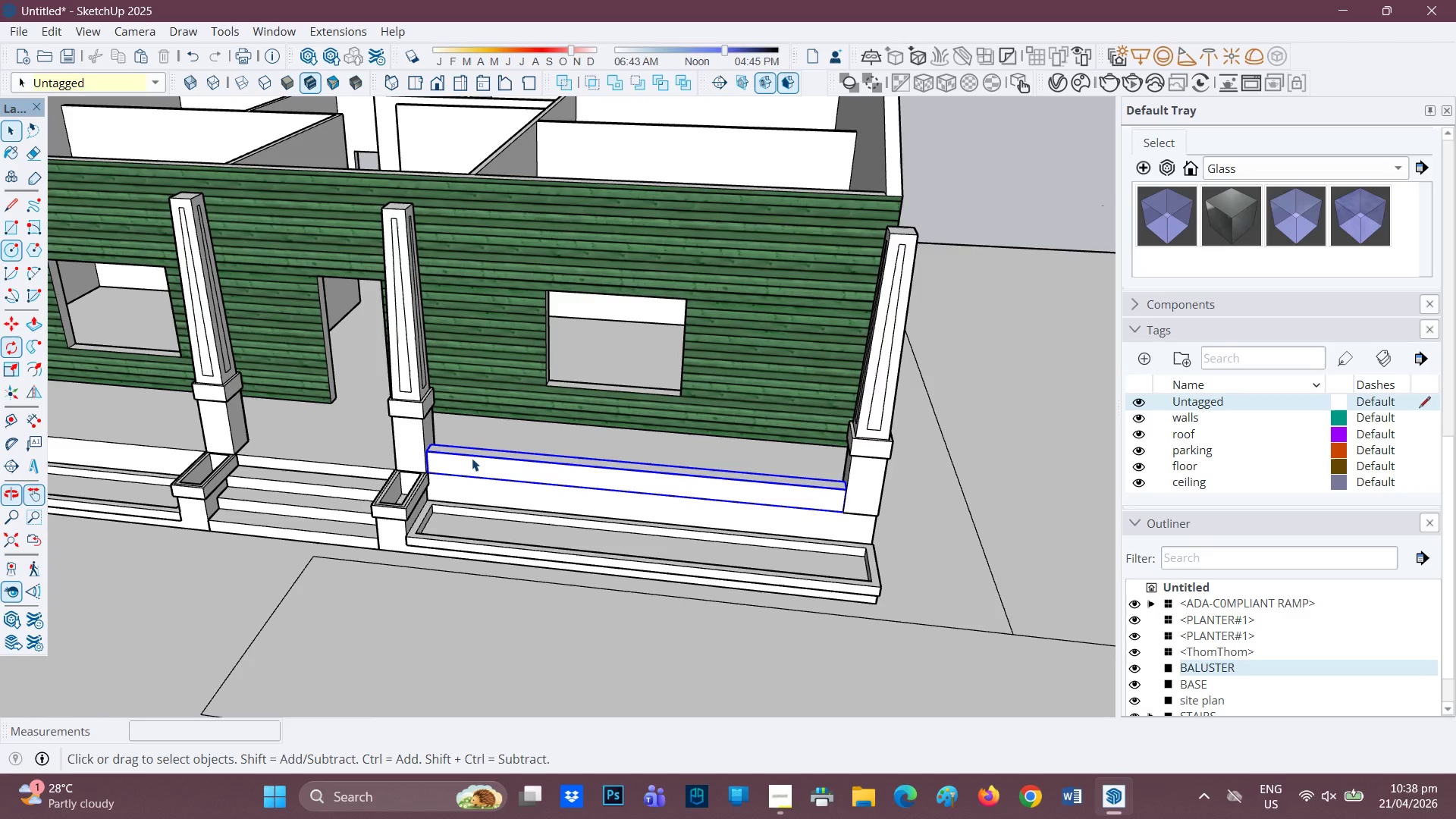 
scroll: coordinate [470, 458], scroll_direction: up, amount: 3.0
 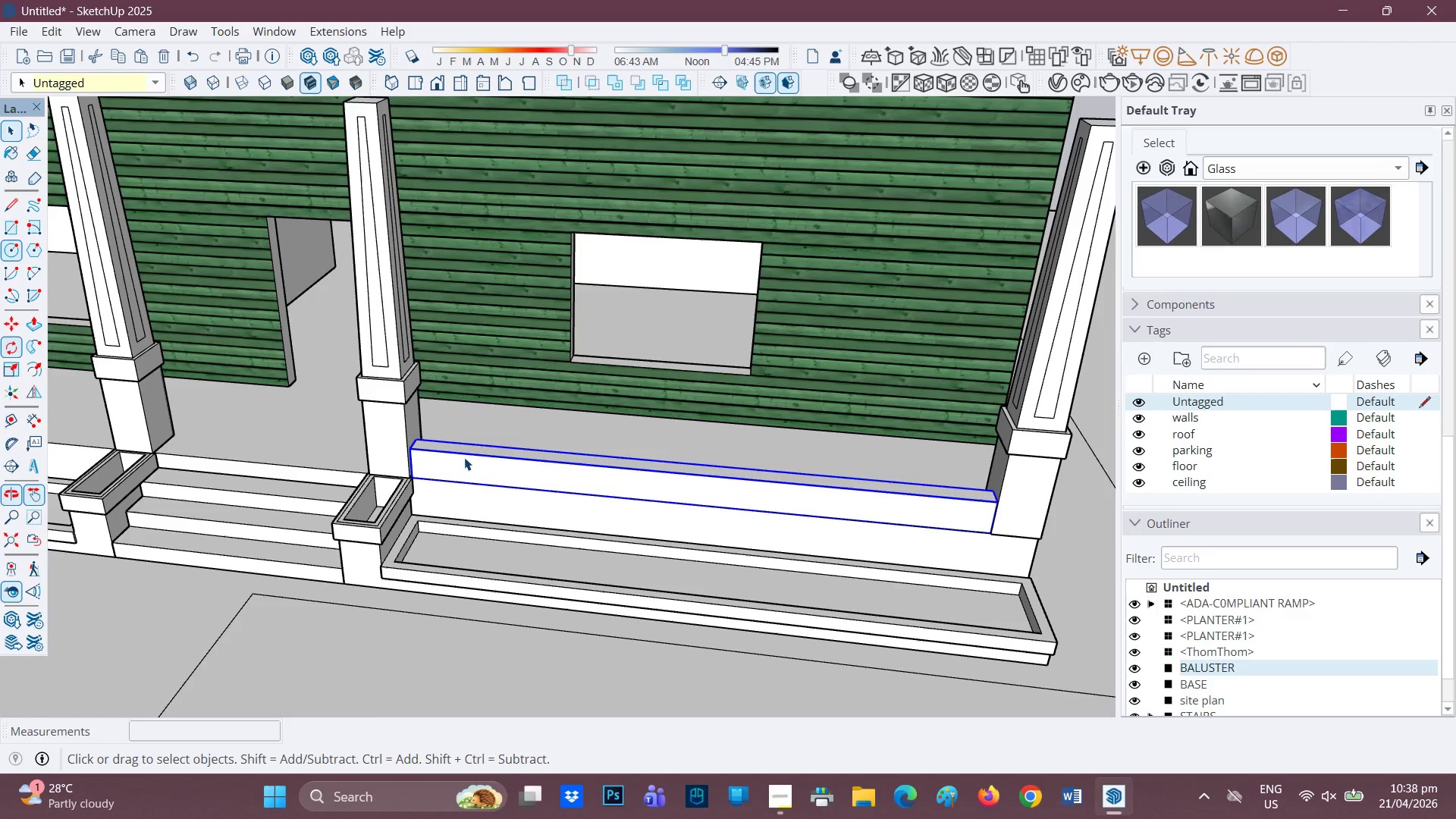 
right_click([466, 457])
 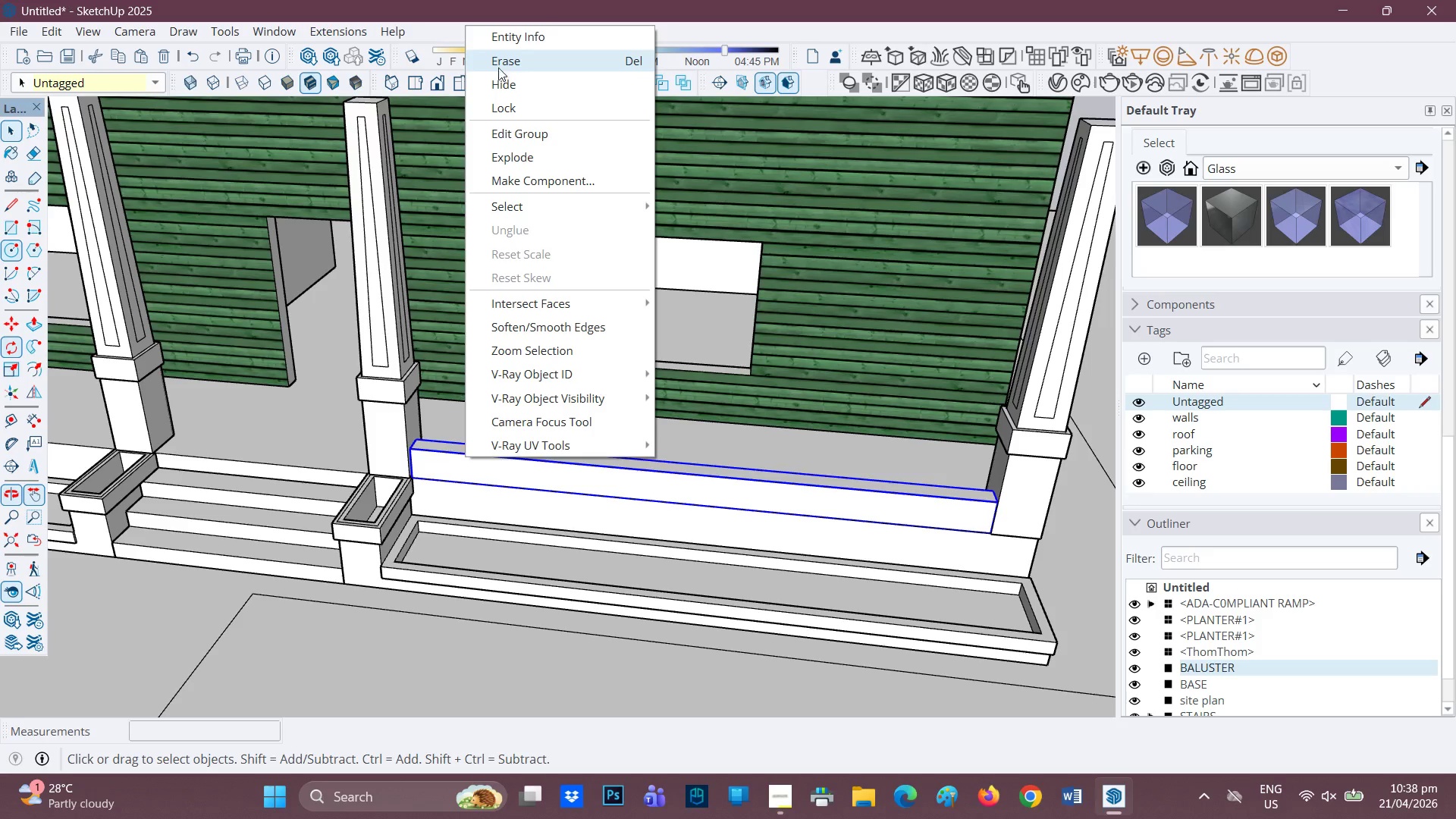 
left_click([502, 62])
 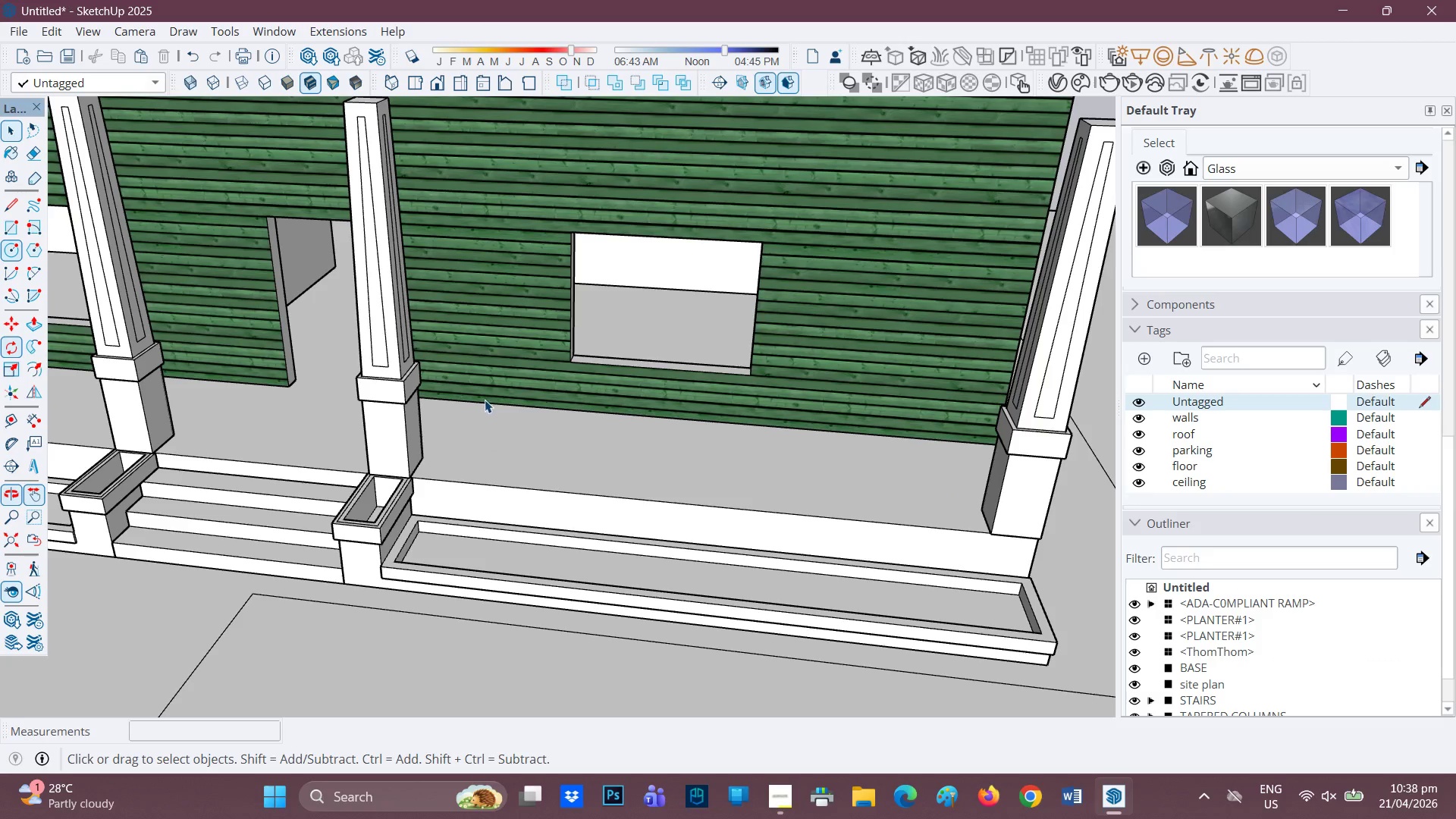 
key(Control+V)
 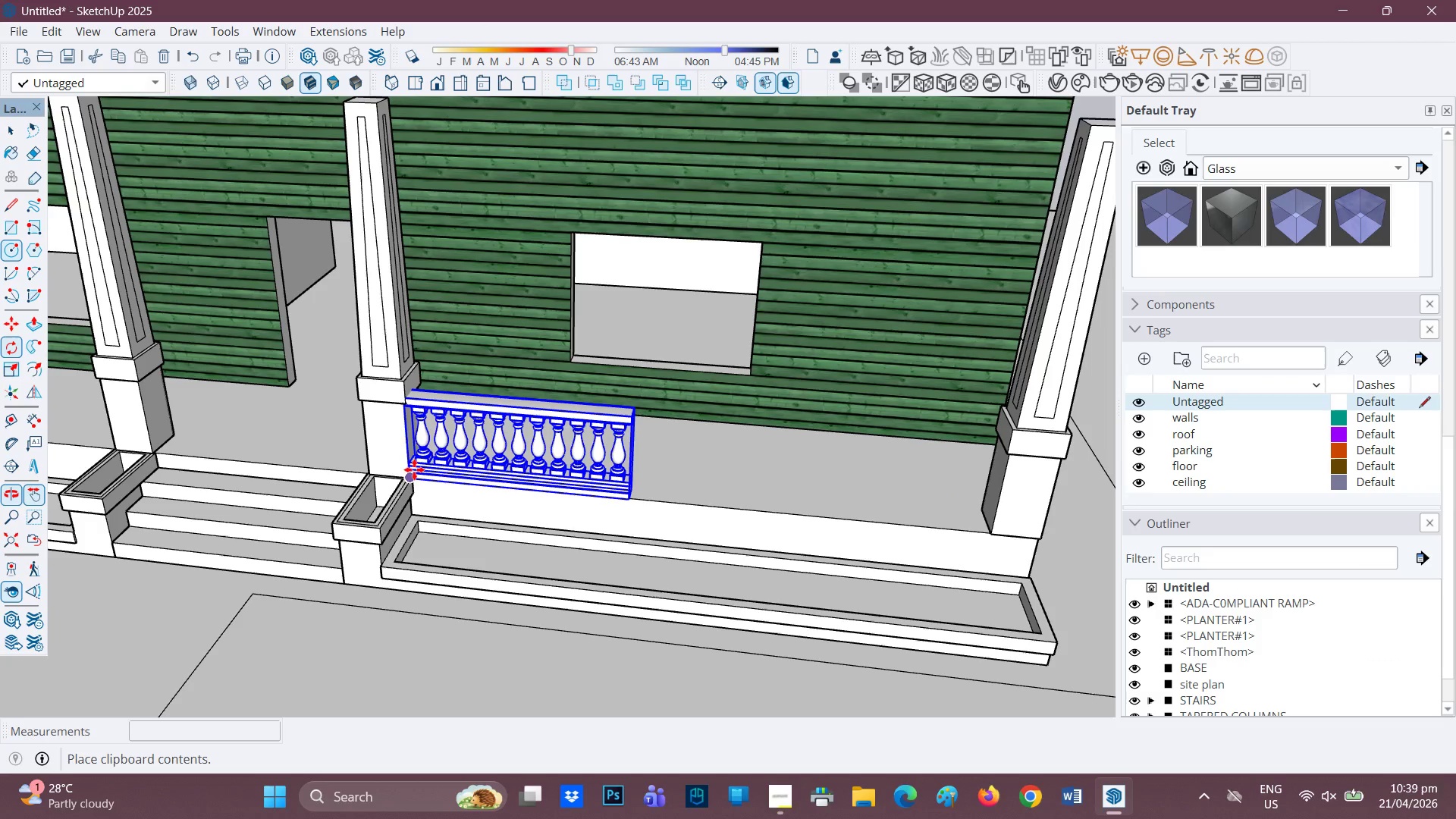 
wait(6.34)
 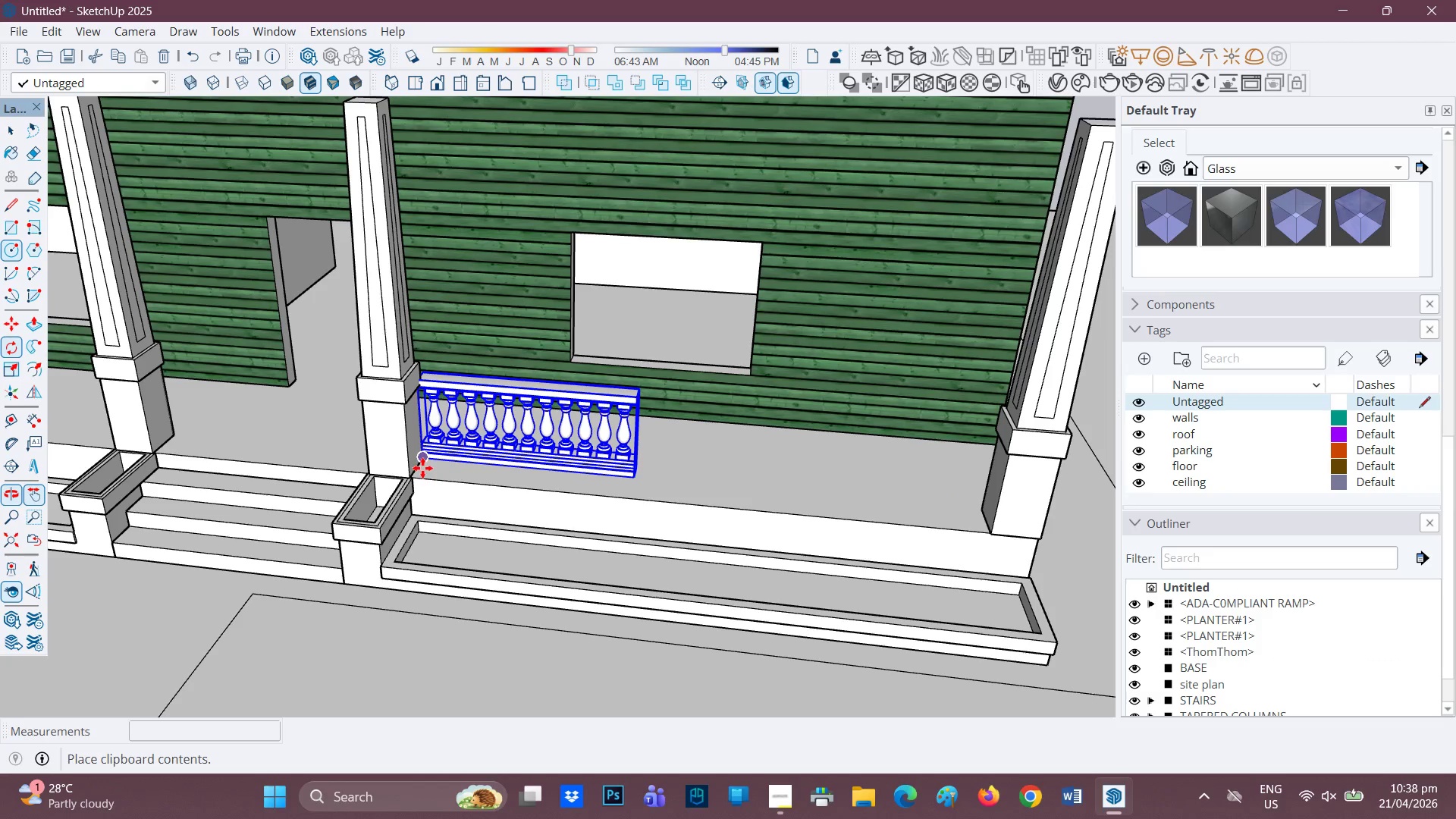 
scroll: coordinate [641, 466], scroll_direction: up, amount: 4.0
 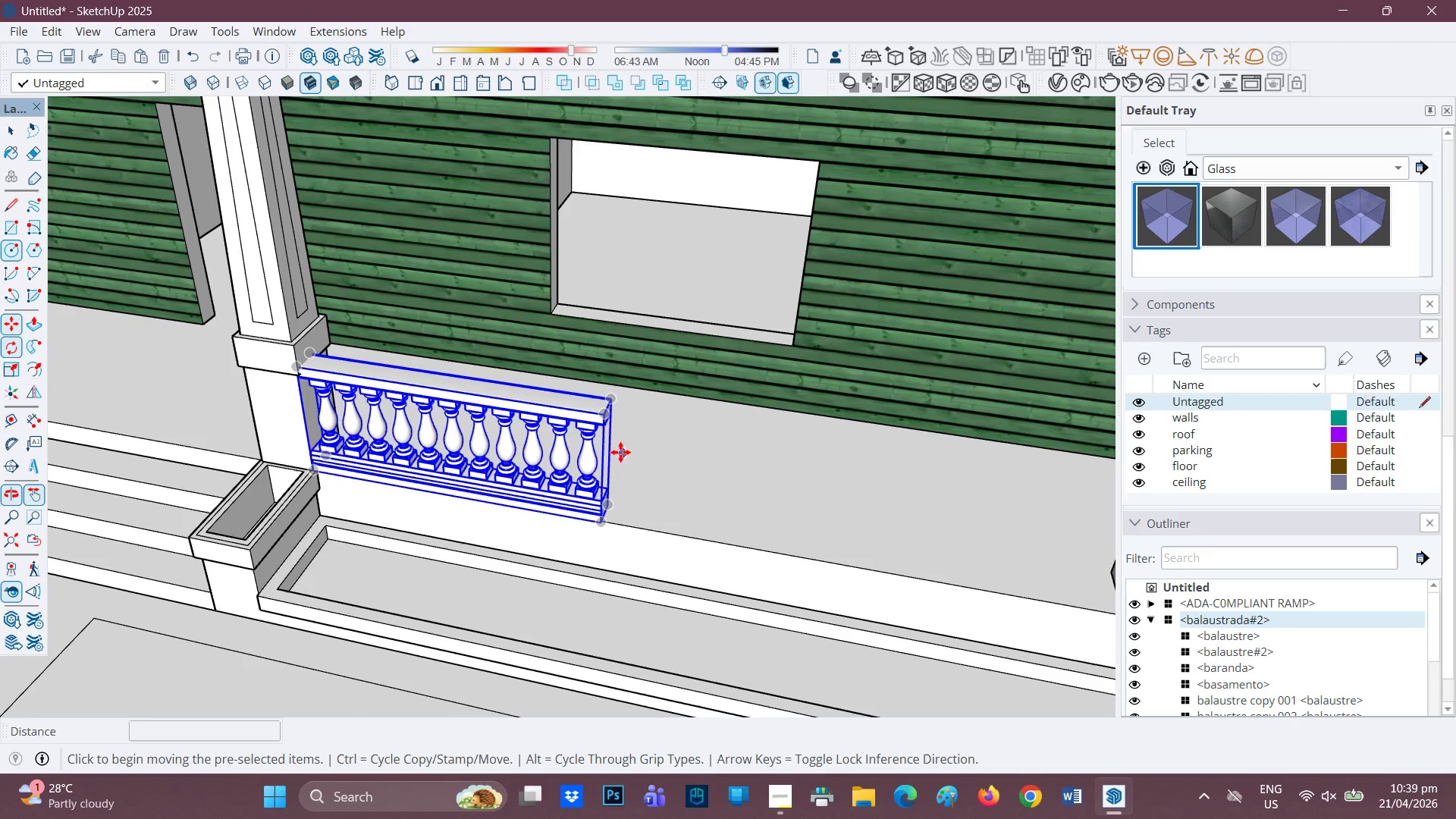 
key(Control+ControlLeft)
 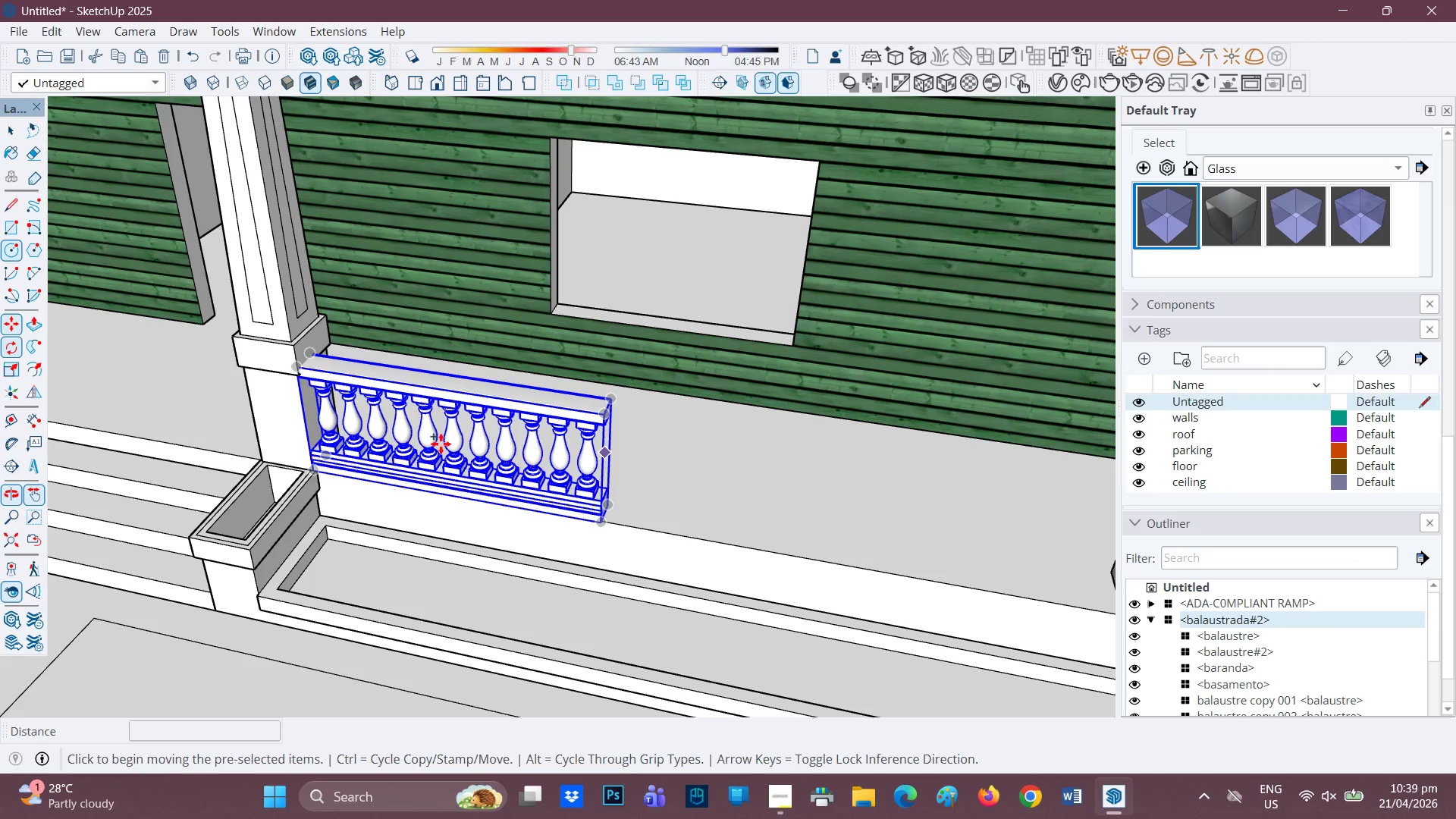 
scroll: coordinate [300, 383], scroll_direction: up, amount: 12.0
 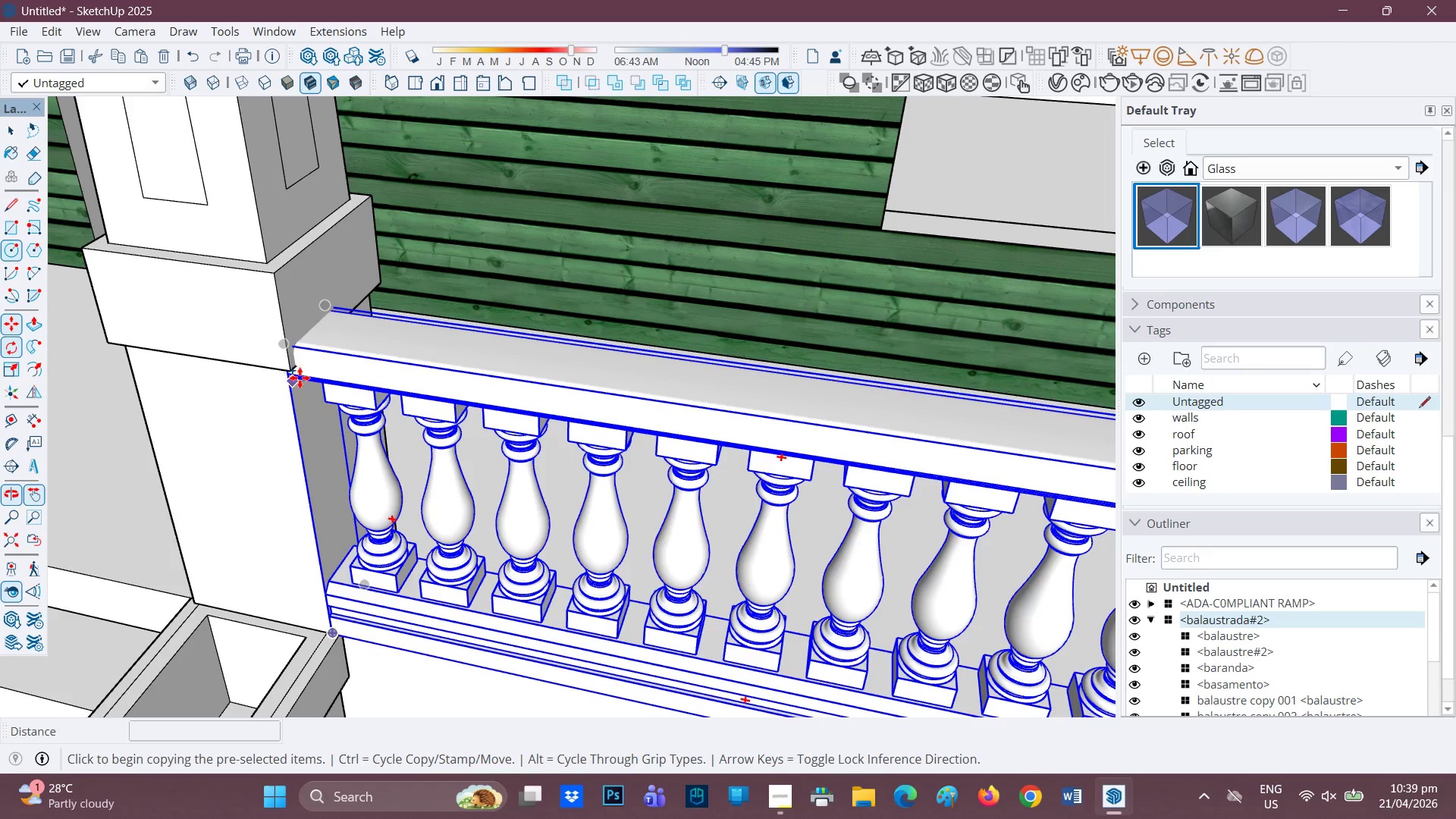 
scroll: coordinate [471, 394], scroll_direction: down, amount: 4.0
 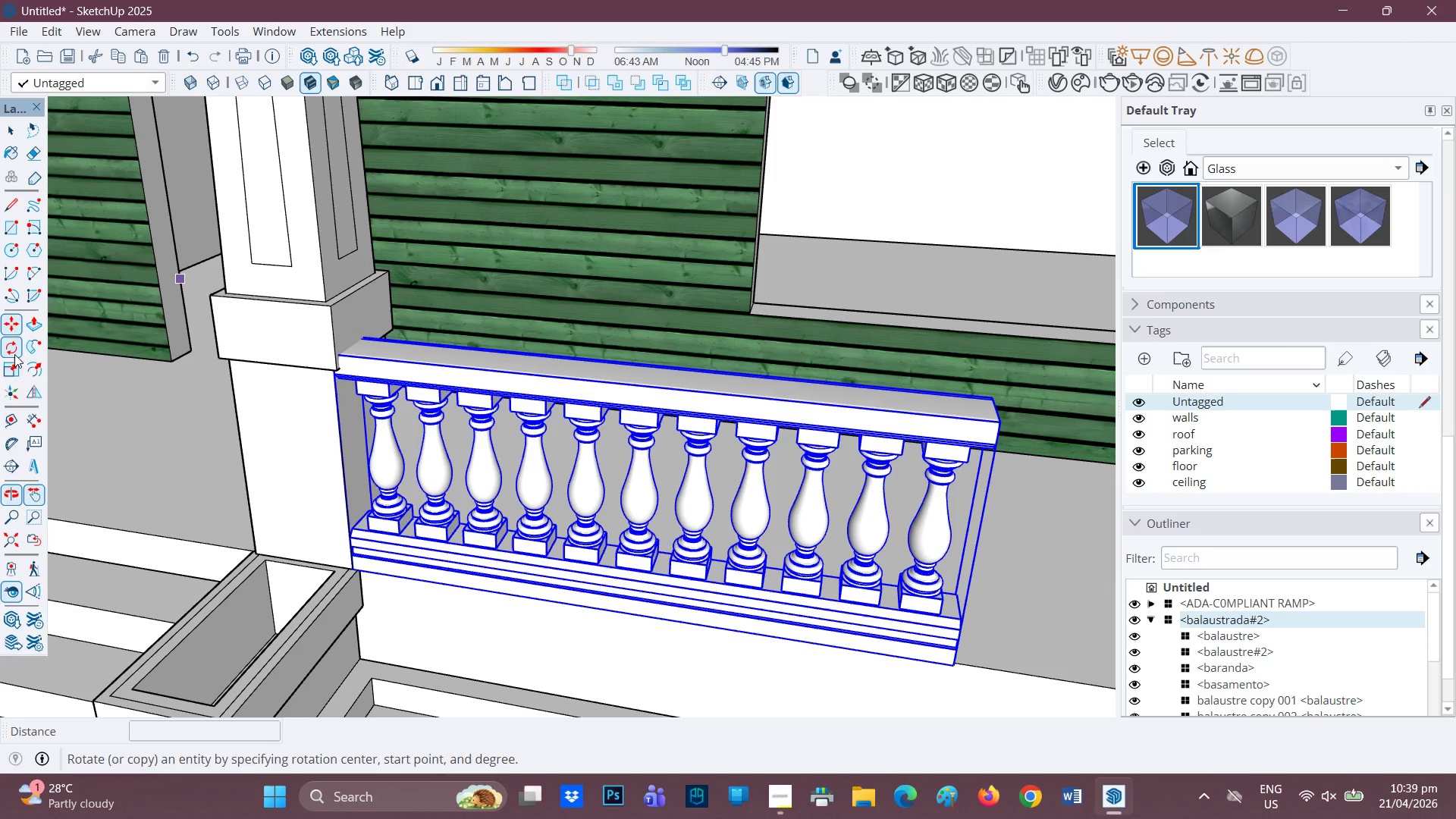 
left_click([11, 366])
 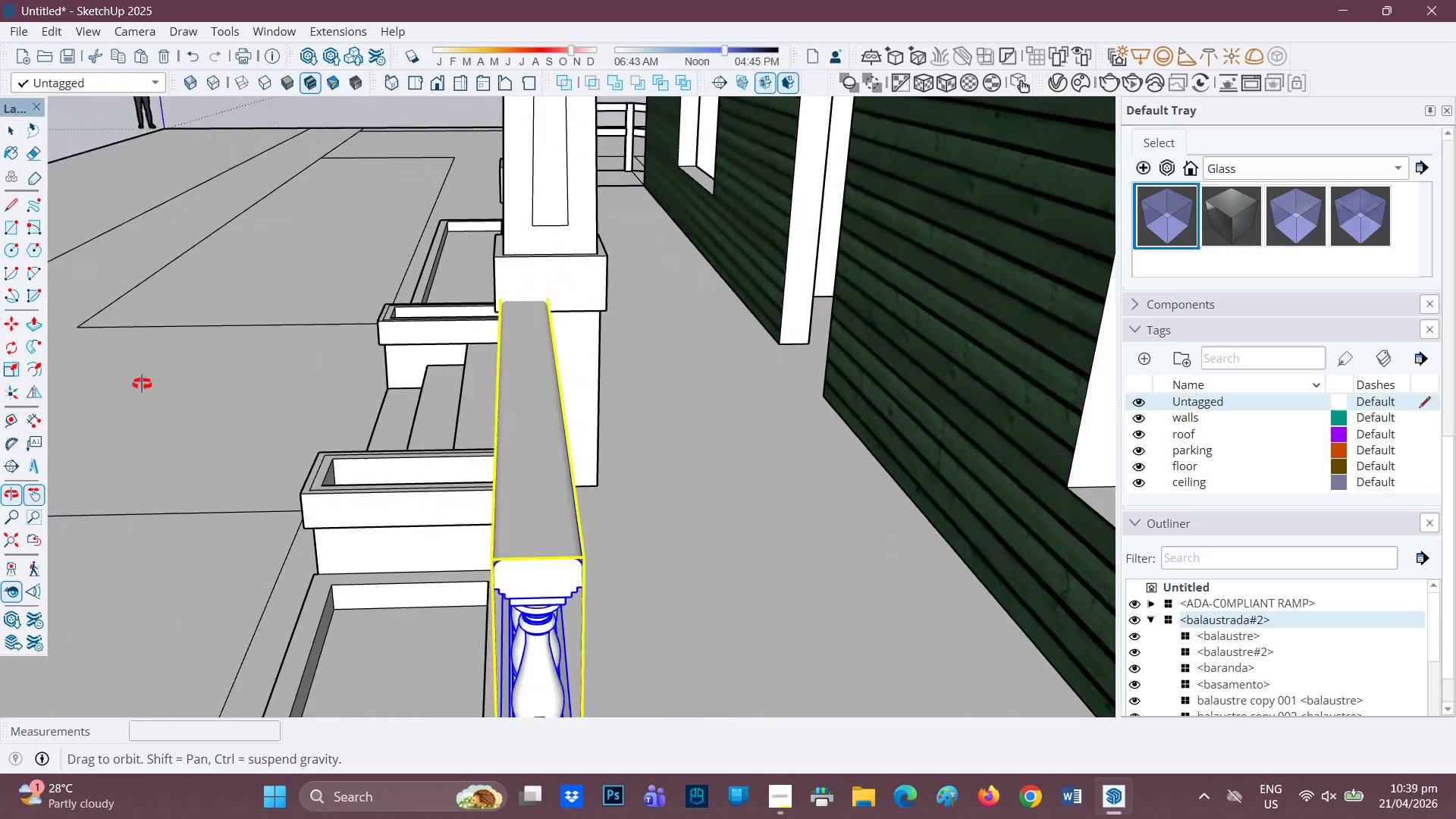 
wait(7.09)
 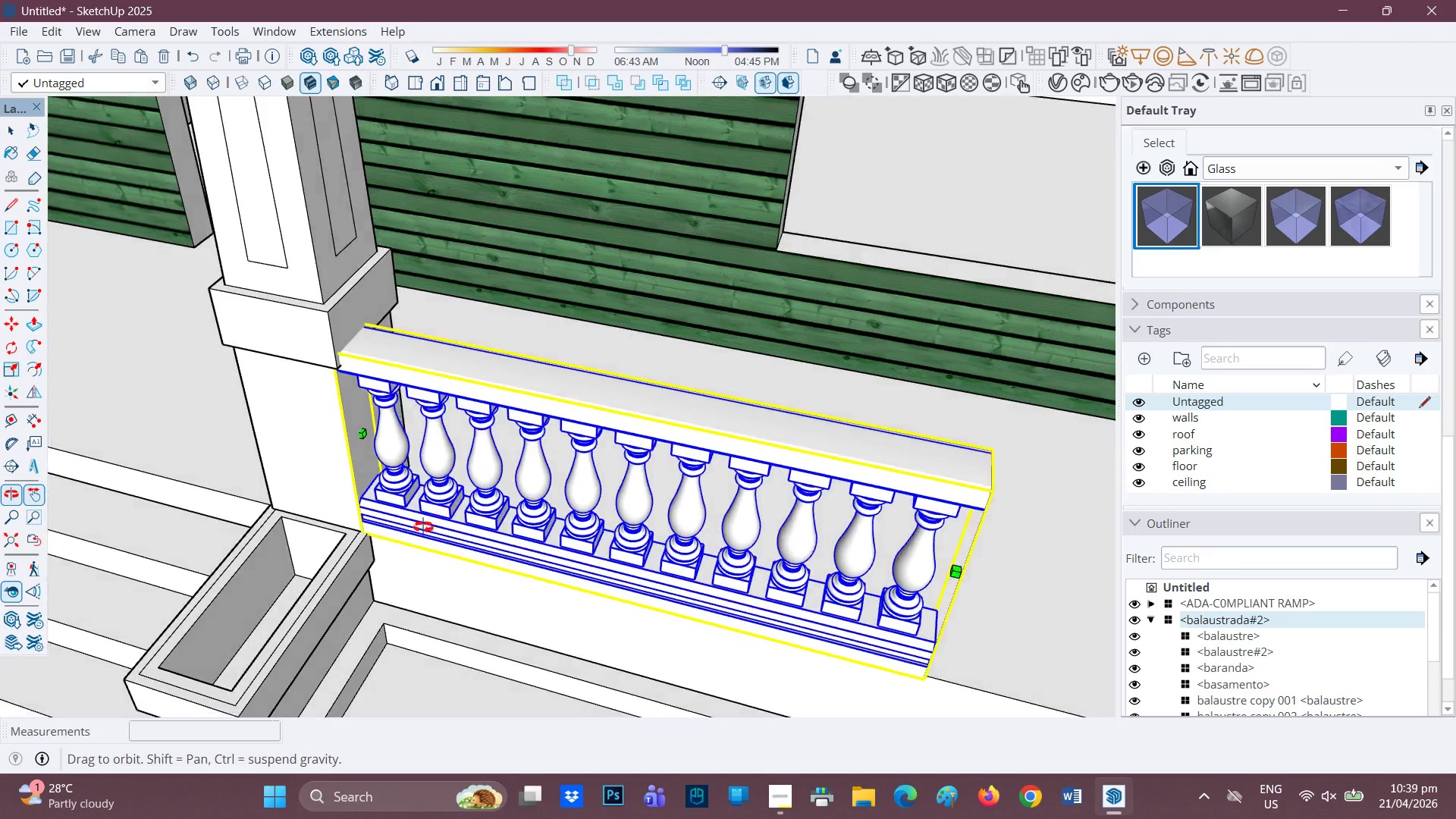 
scroll: coordinate [515, 369], scroll_direction: down, amount: 1.0
 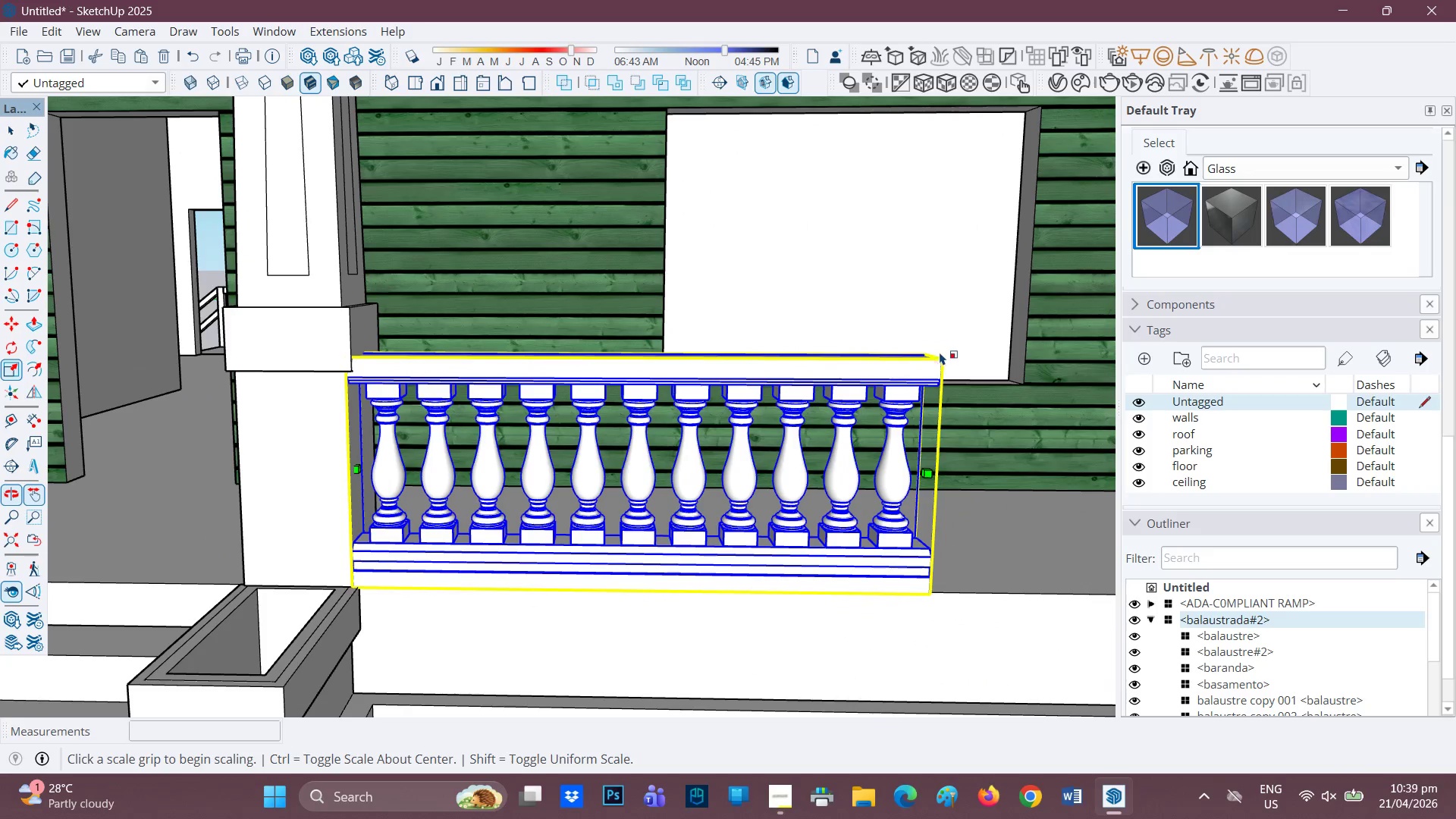 
scroll: coordinate [907, 360], scroll_direction: none, amount: 0.0
 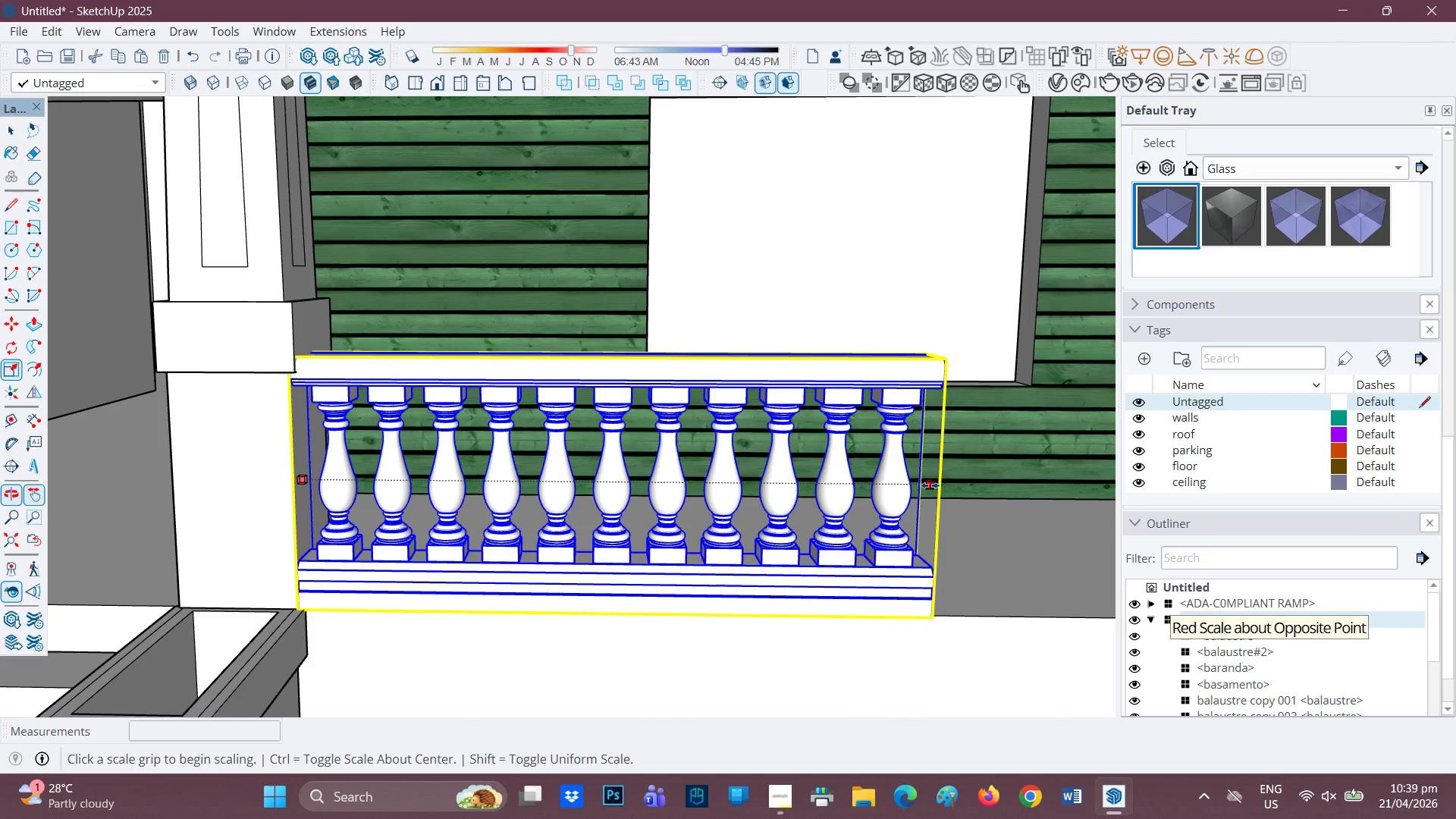 
left_click([930, 485])
 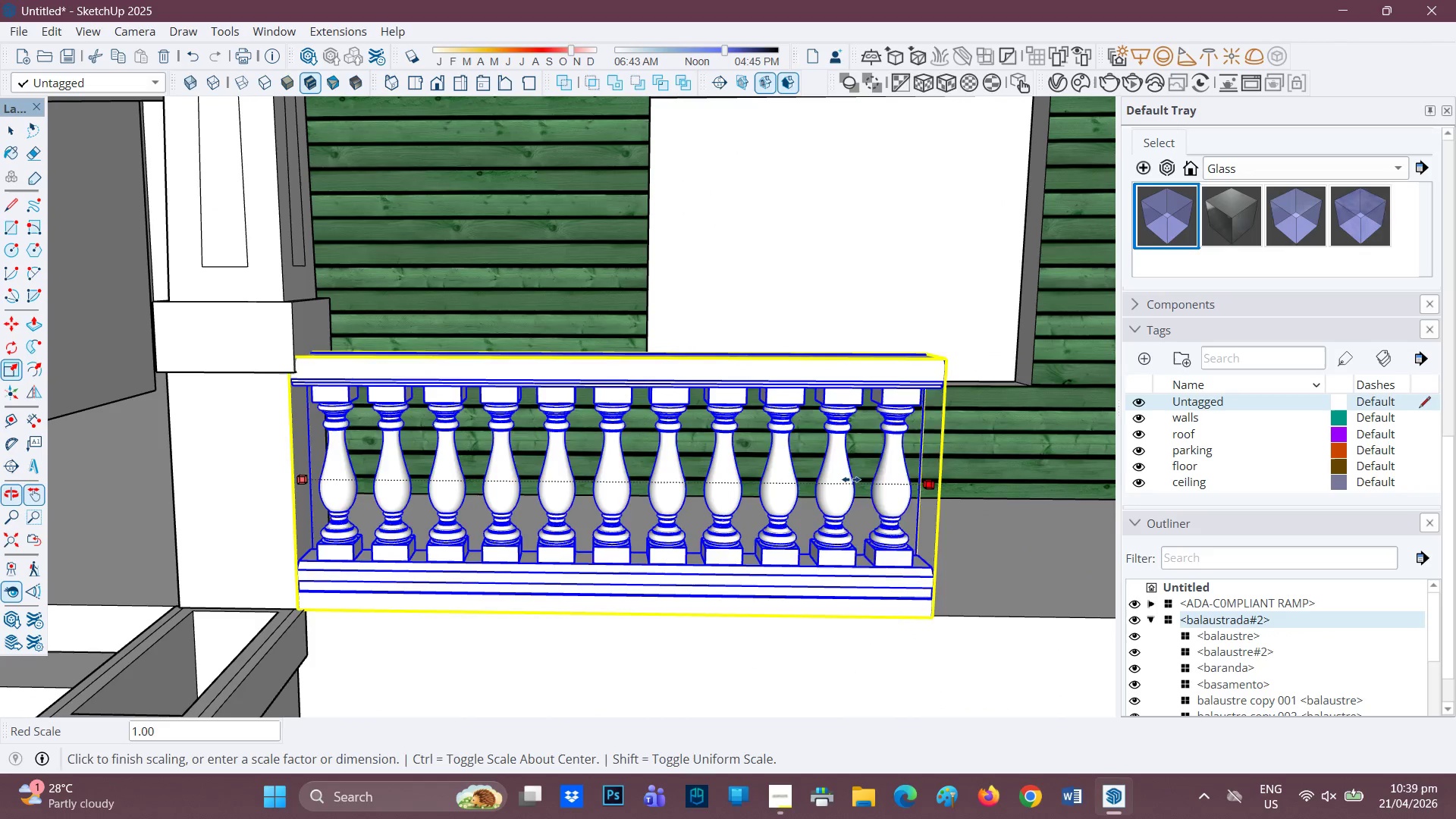 
key(Space)
 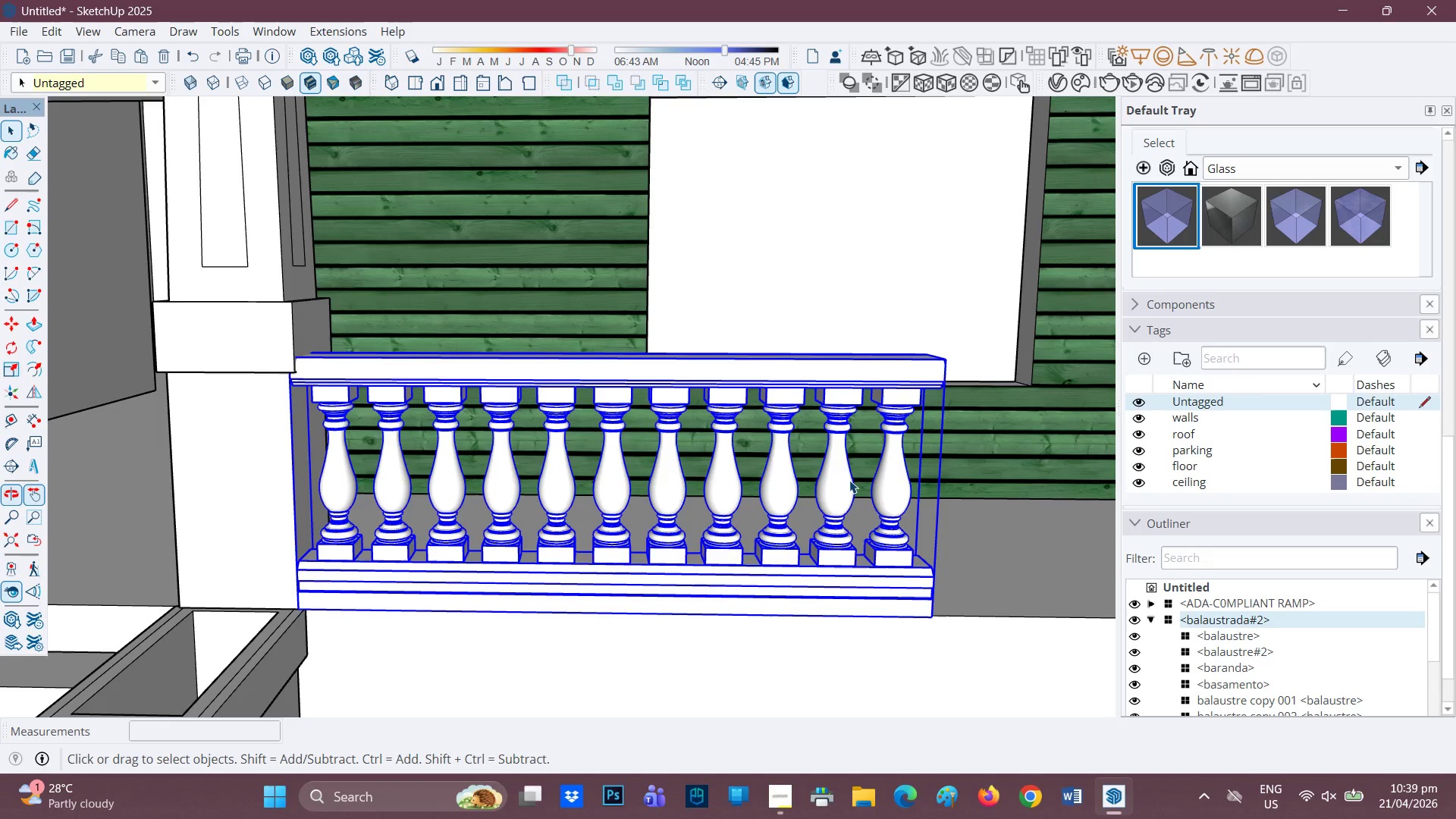 
scroll: coordinate [850, 481], scroll_direction: down, amount: 1.0
 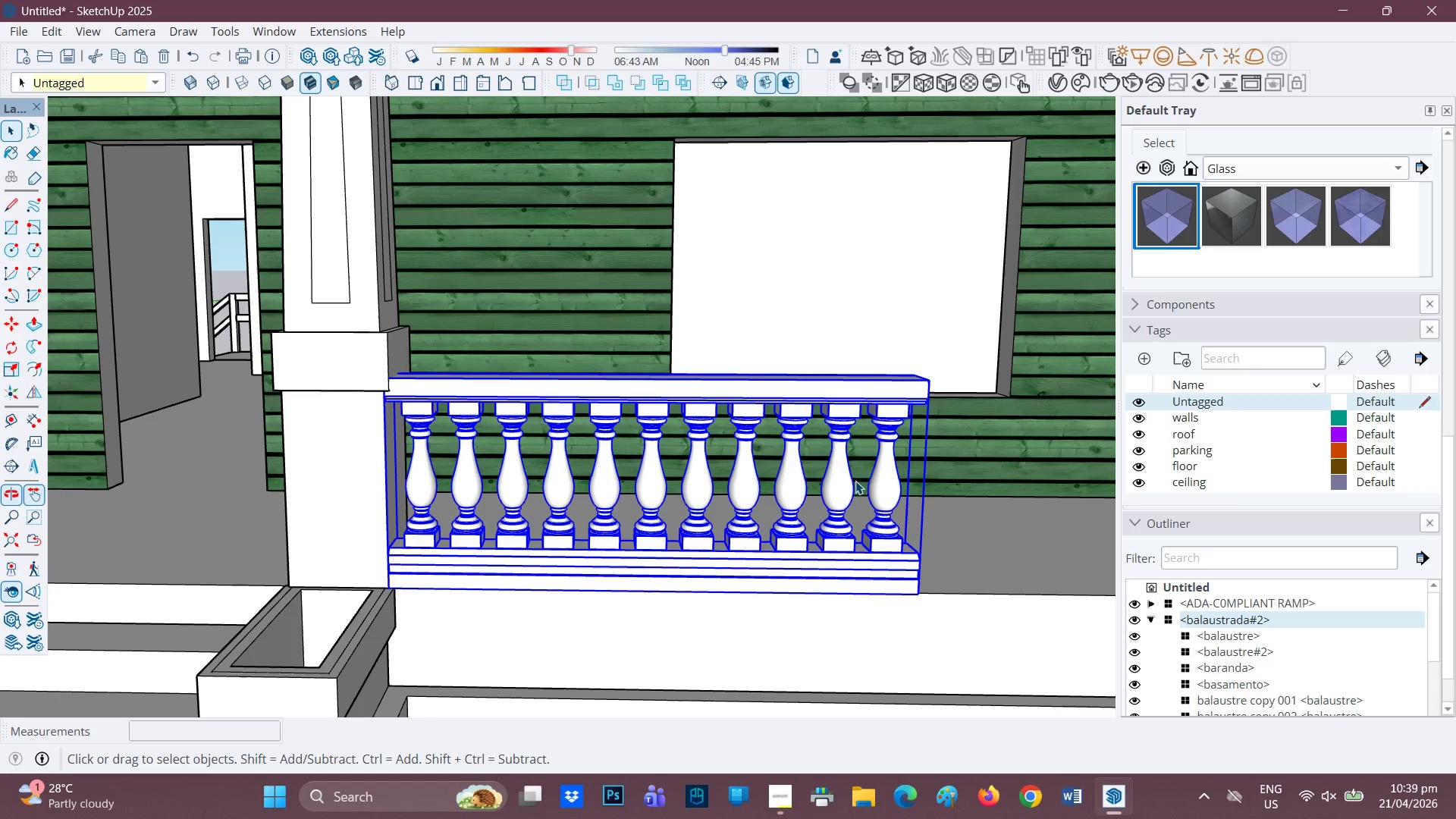 
key(Control+Z)
 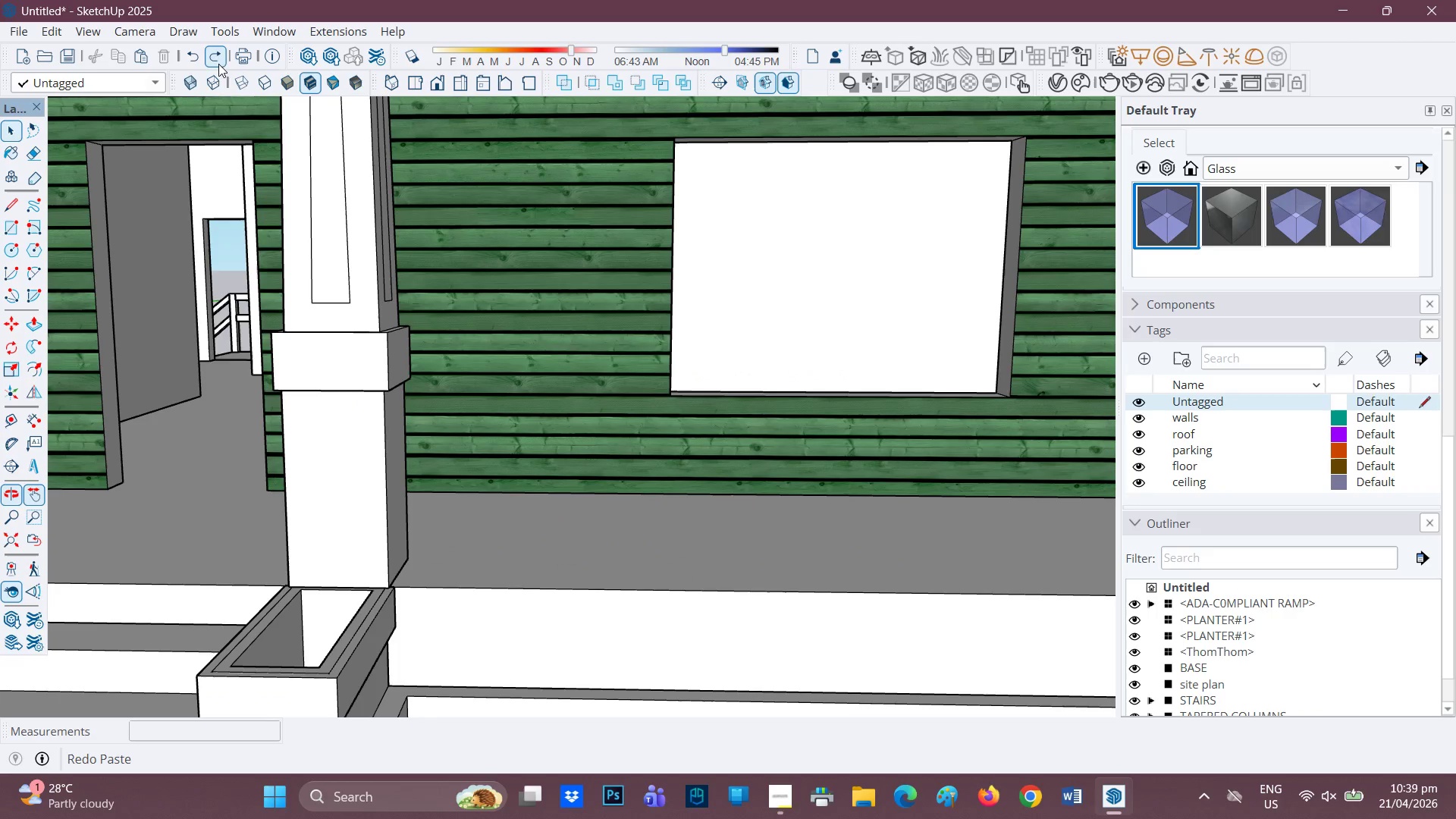 
left_click([213, 55])
 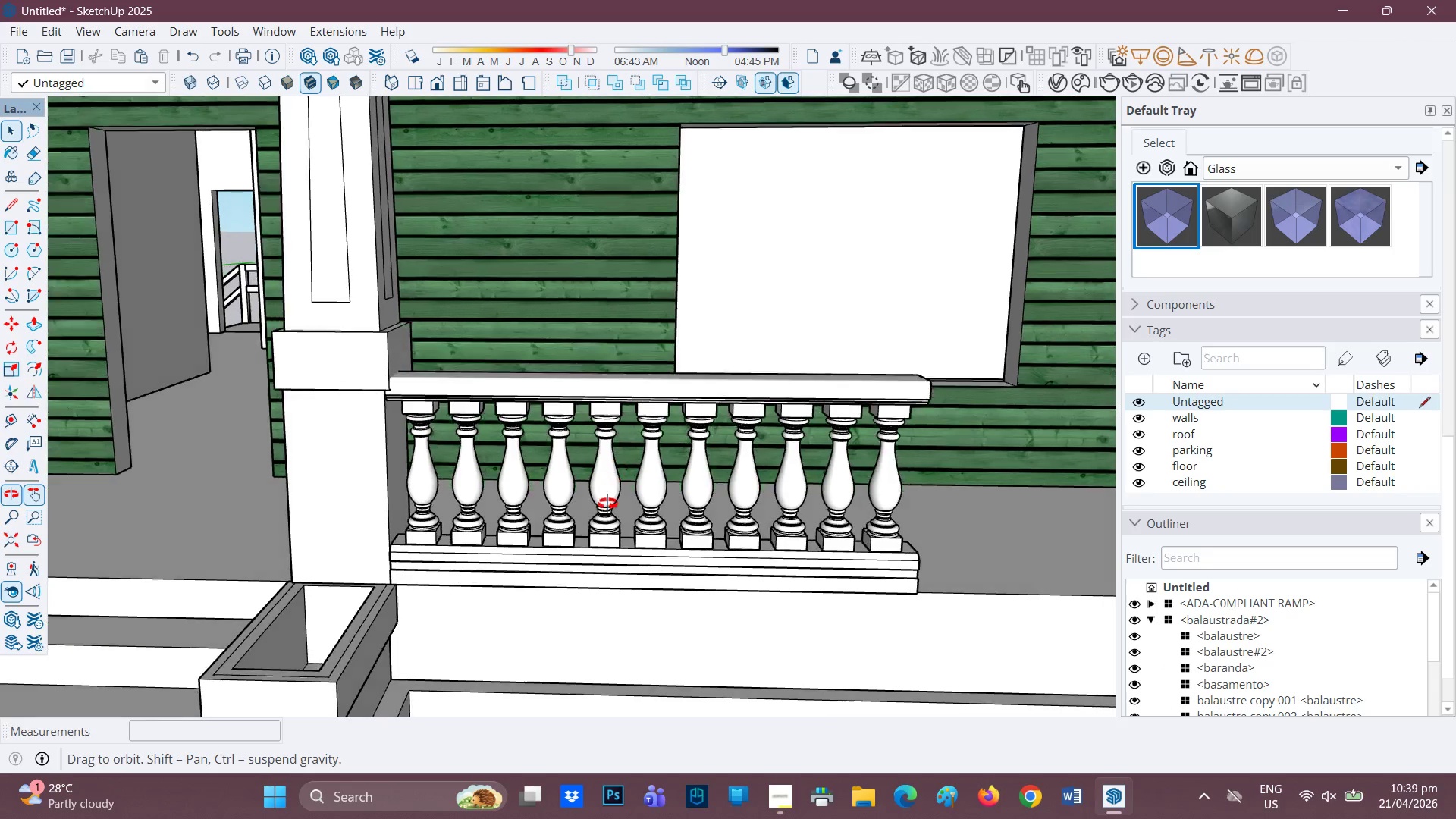 
key(Space)
 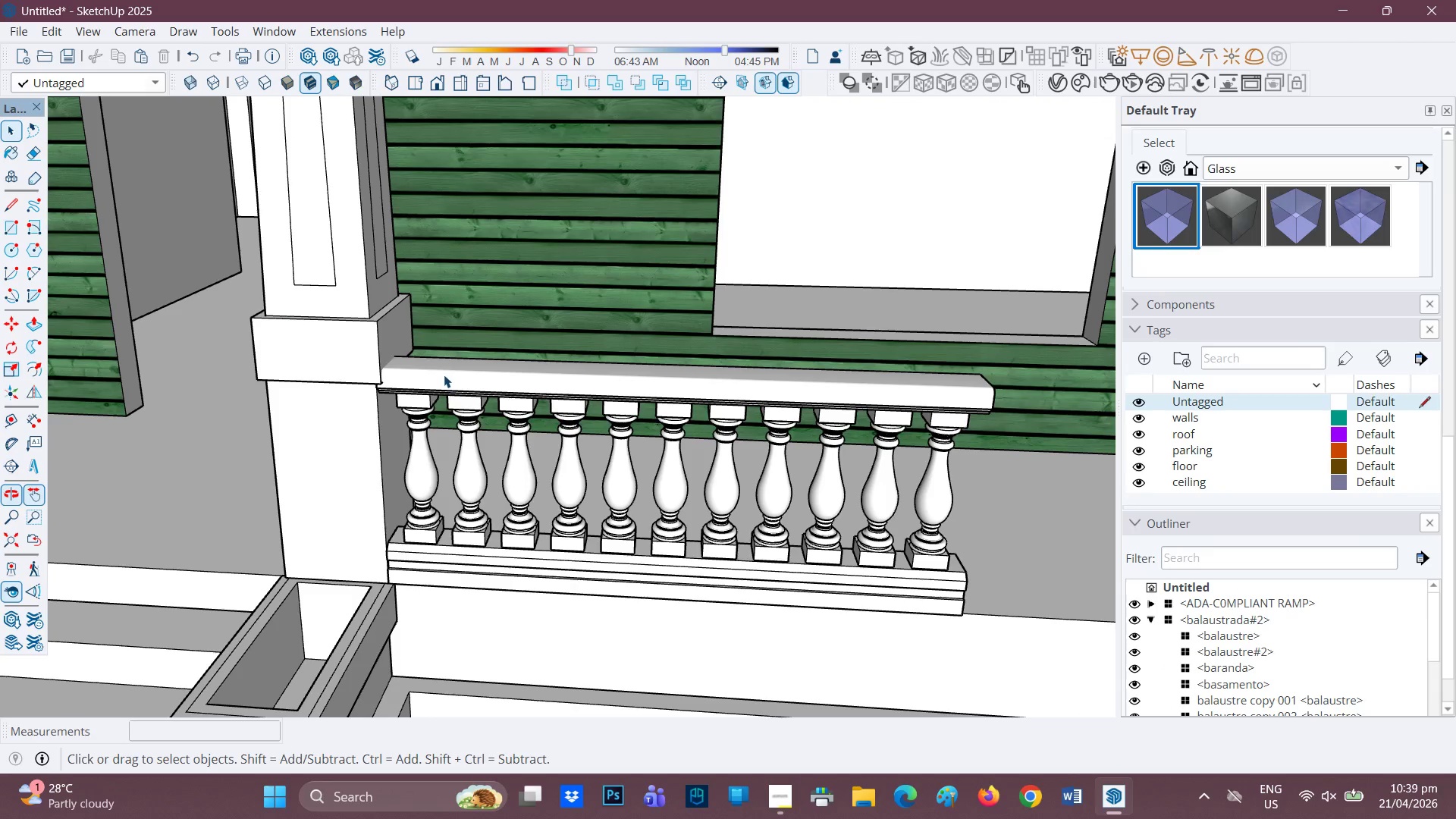 
scroll: coordinate [485, 403], scroll_direction: none, amount: 0.0
 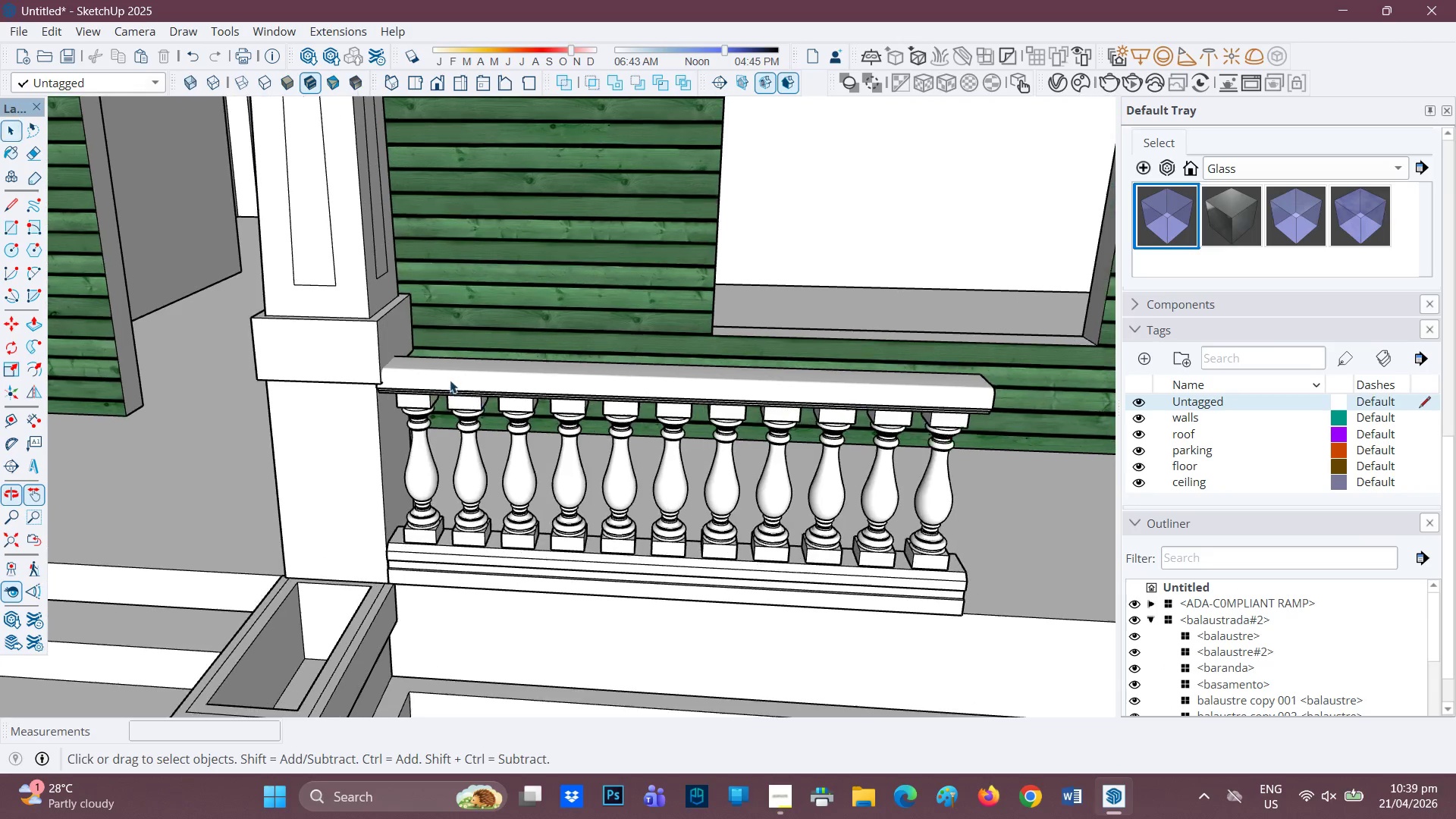 
left_click([444, 375])
 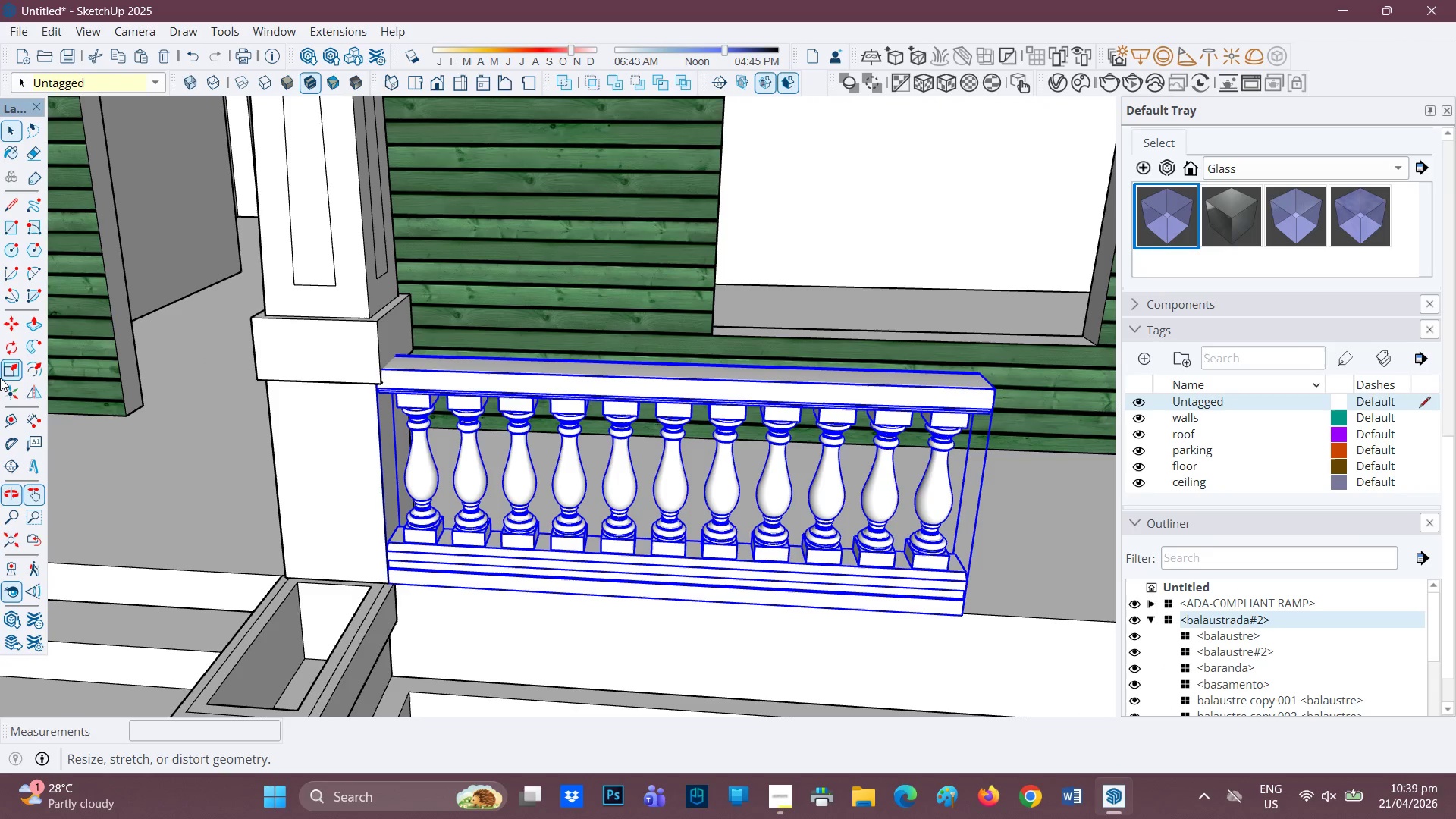 
left_click([9, 369])
 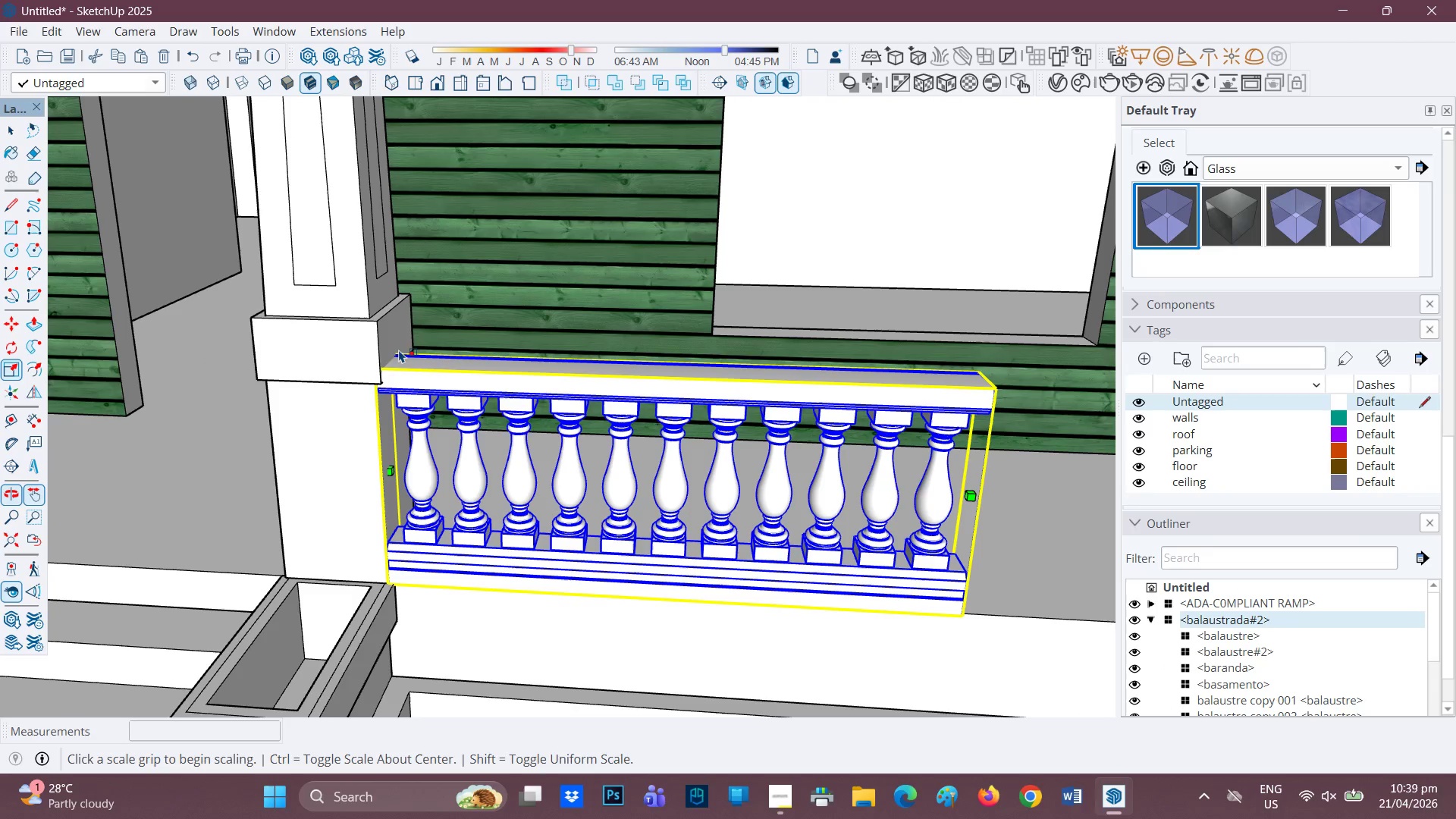 
scroll: coordinate [405, 353], scroll_direction: up, amount: 2.0
 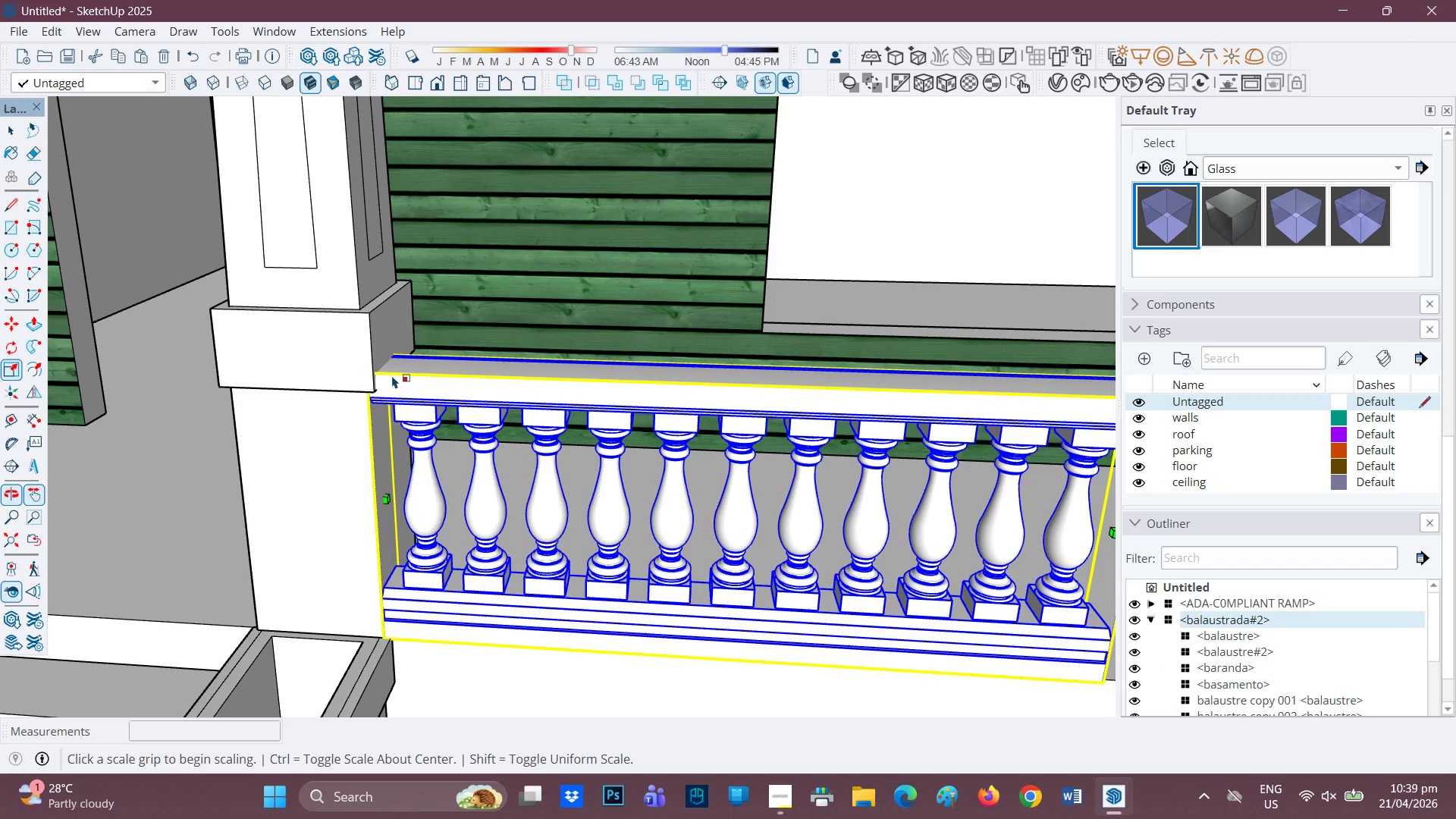 
scroll: coordinate [400, 375], scroll_direction: none, amount: 0.0
 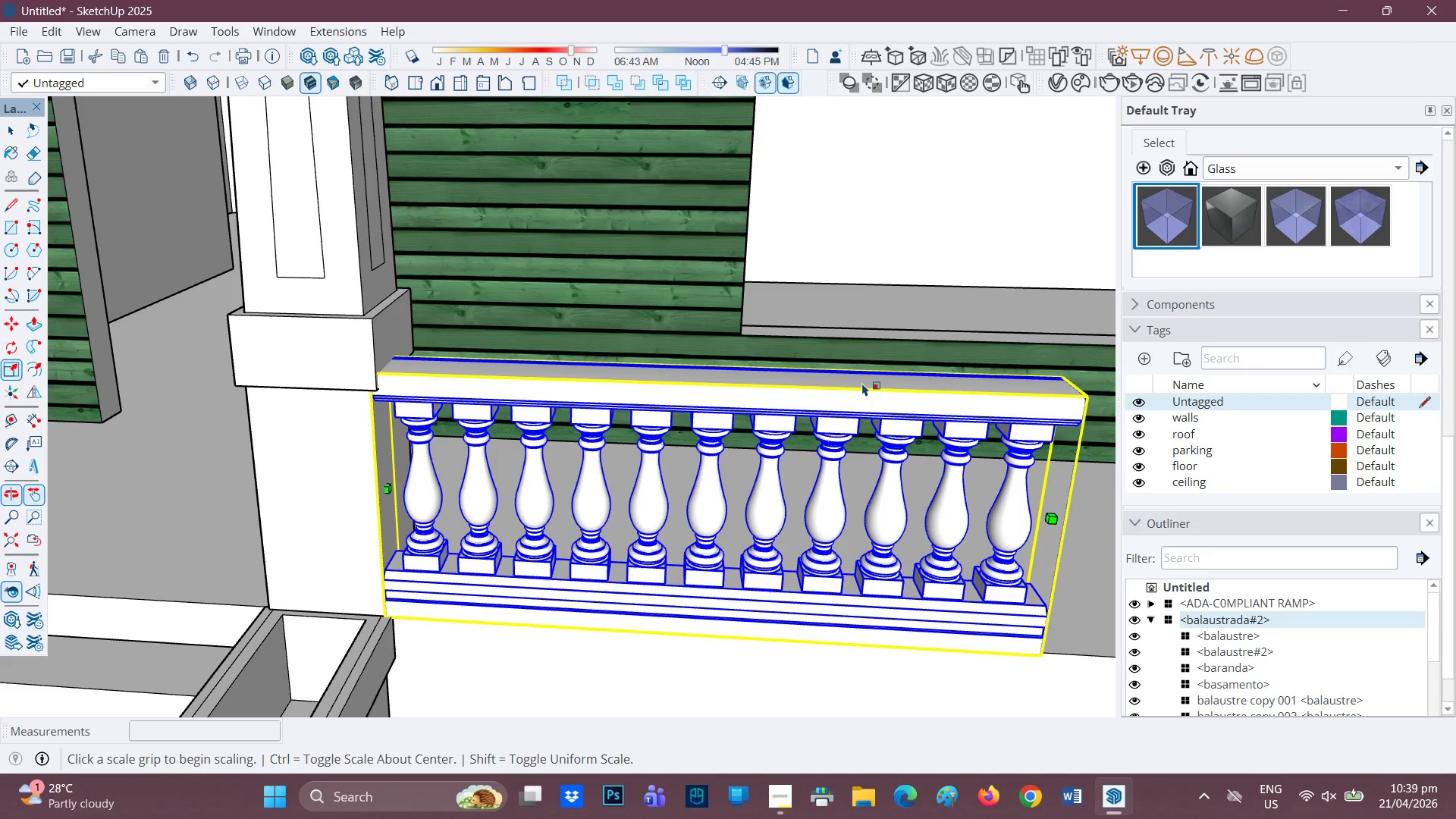 
left_click_drag(start_coordinate=[861, 383], to_coordinate=[836, 429])
 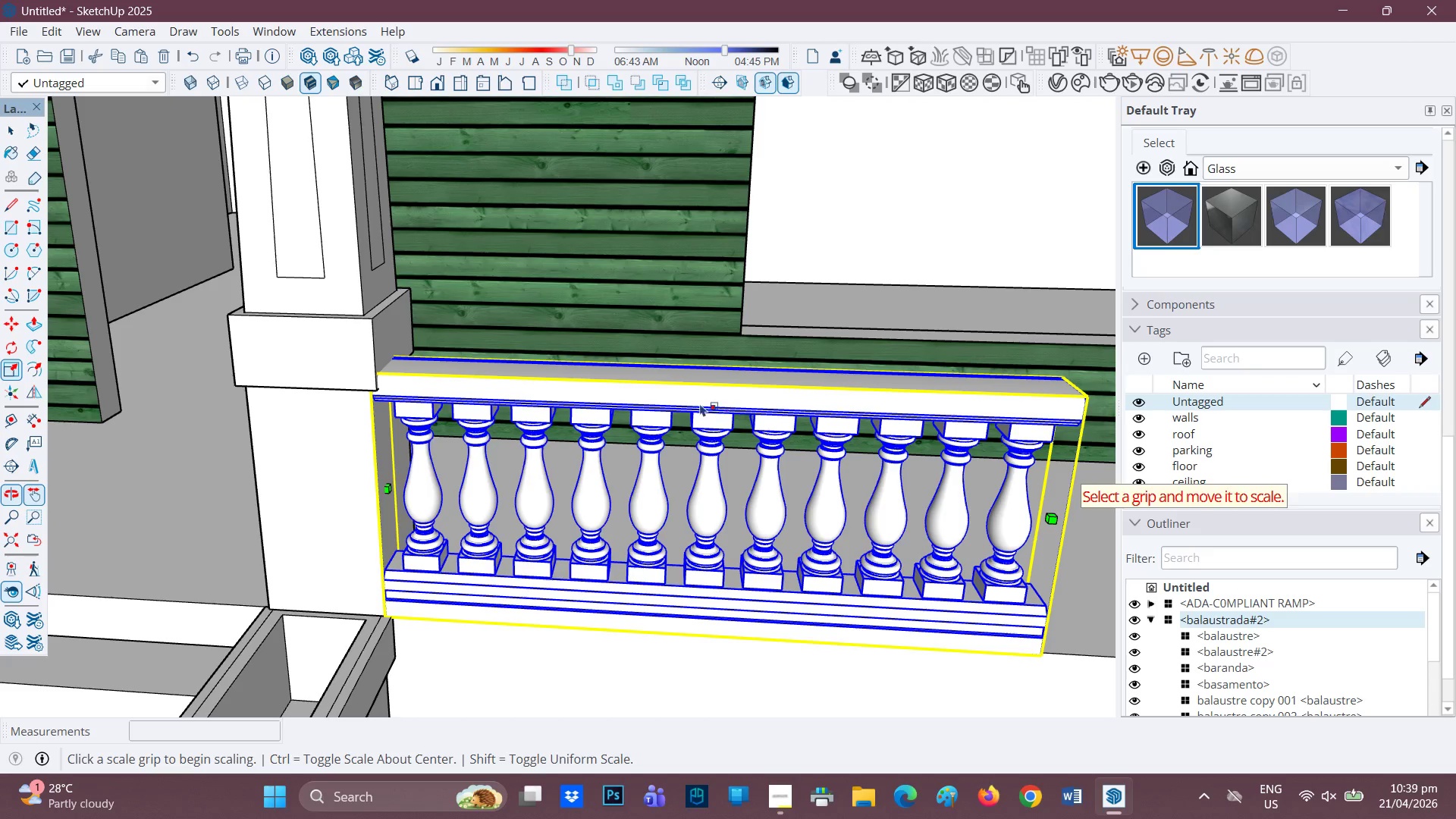 
scroll: coordinate [687, 403], scroll_direction: down, amount: 3.0
 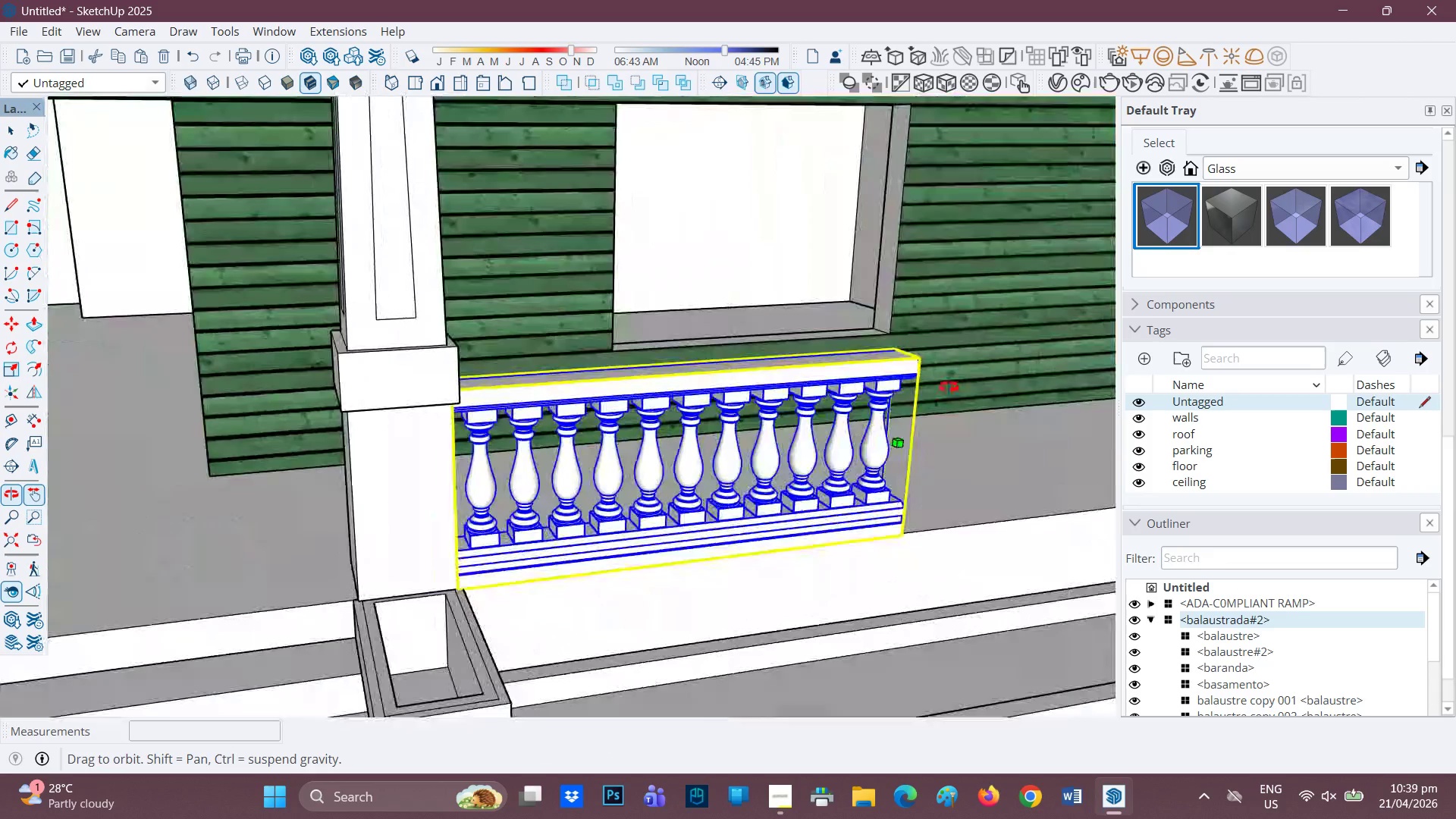 
key(H)
 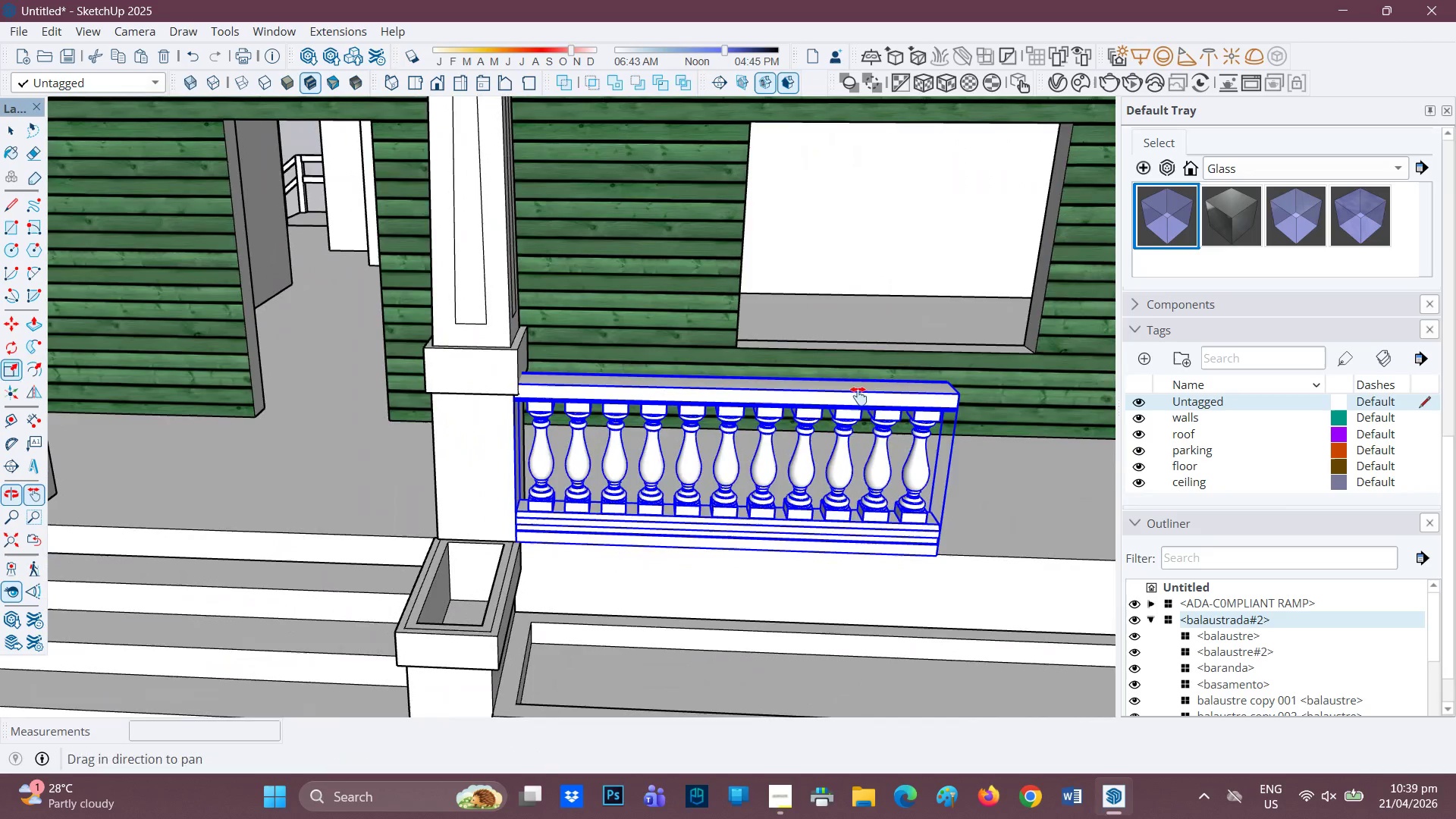 
scroll: coordinate [852, 394], scroll_direction: down, amount: 2.0
 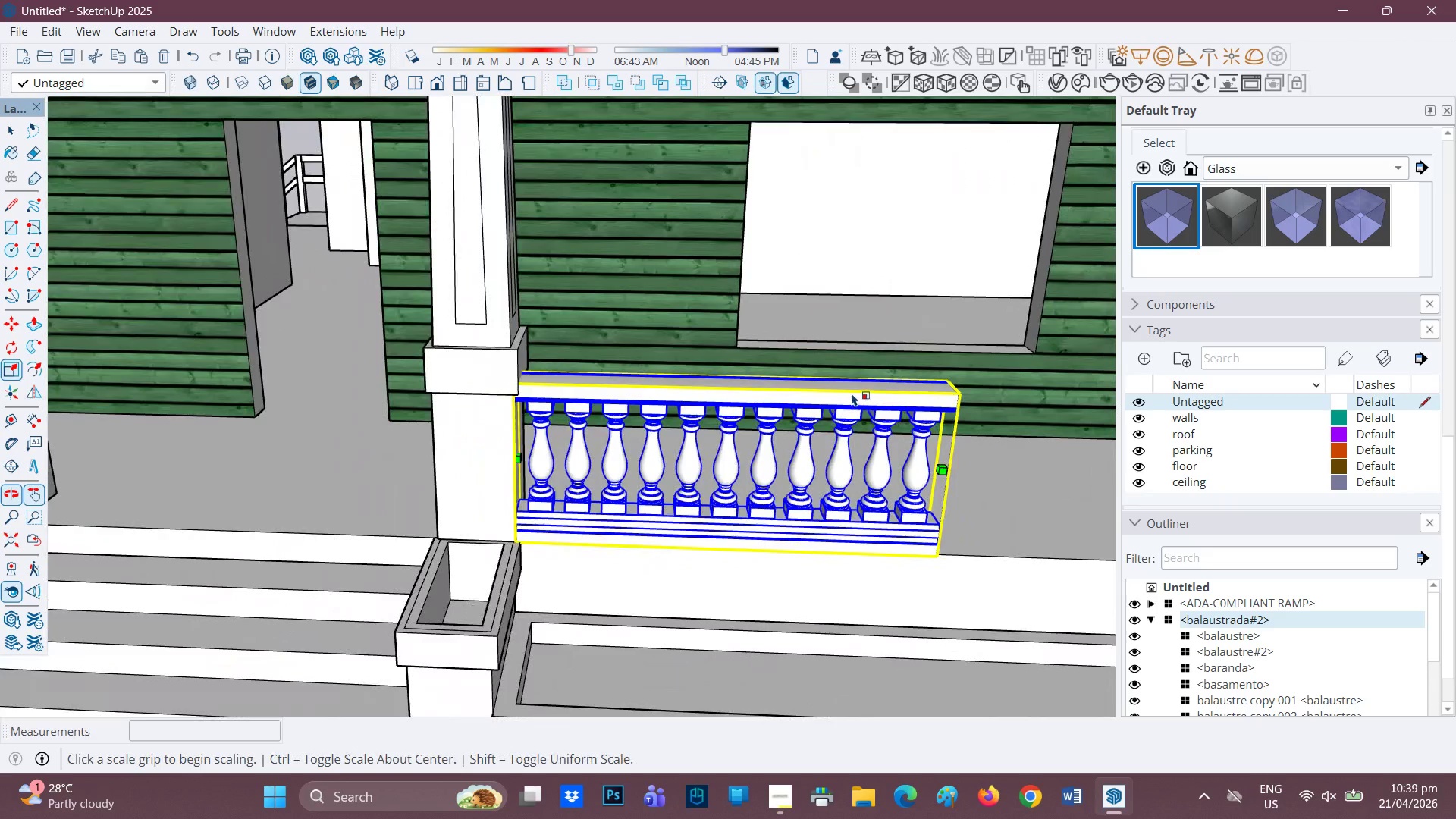 
left_click_drag(start_coordinate=[842, 397], to_coordinate=[489, 369])
 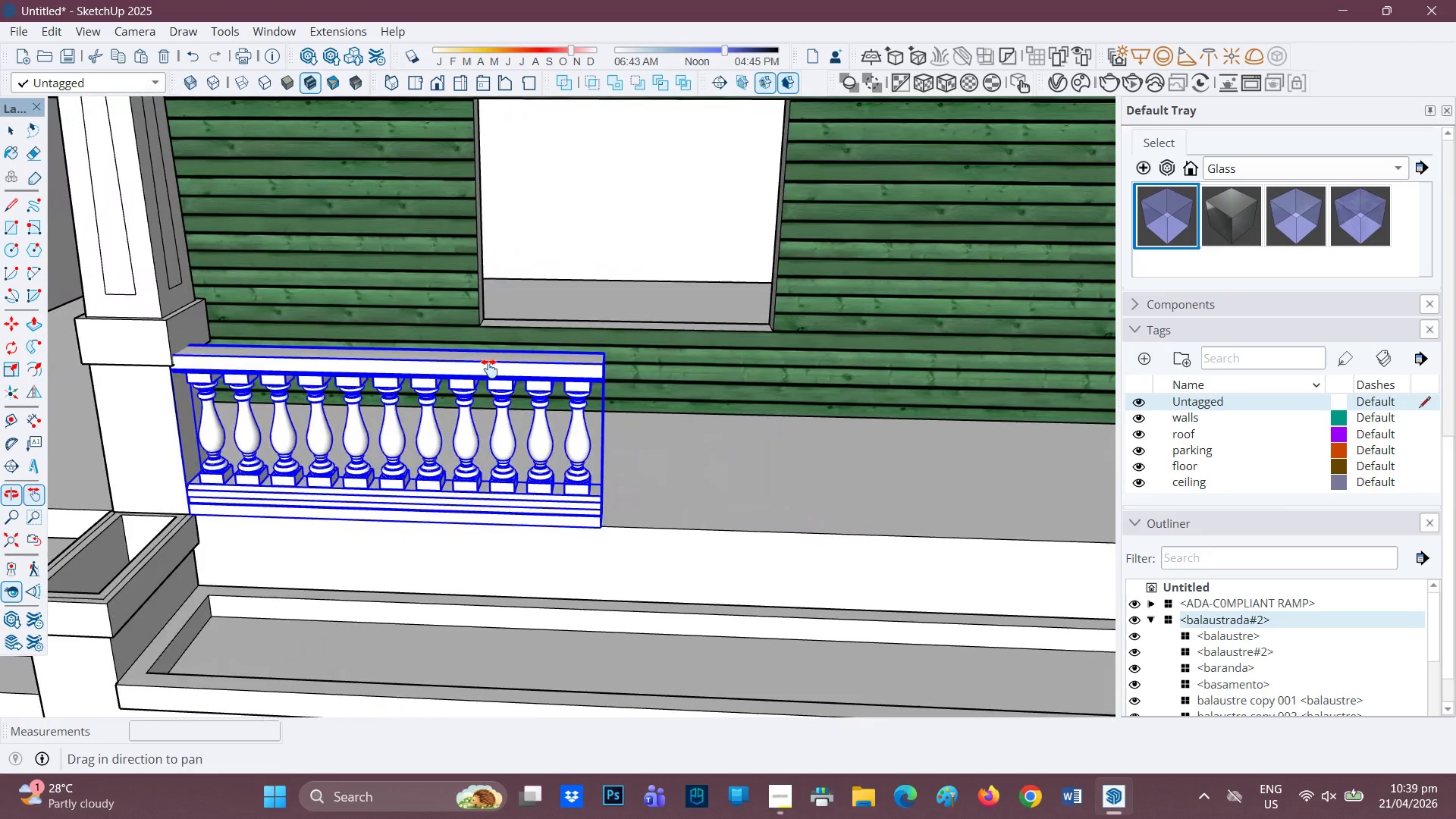 
scroll: coordinate [489, 369], scroll_direction: down, amount: 1.0
 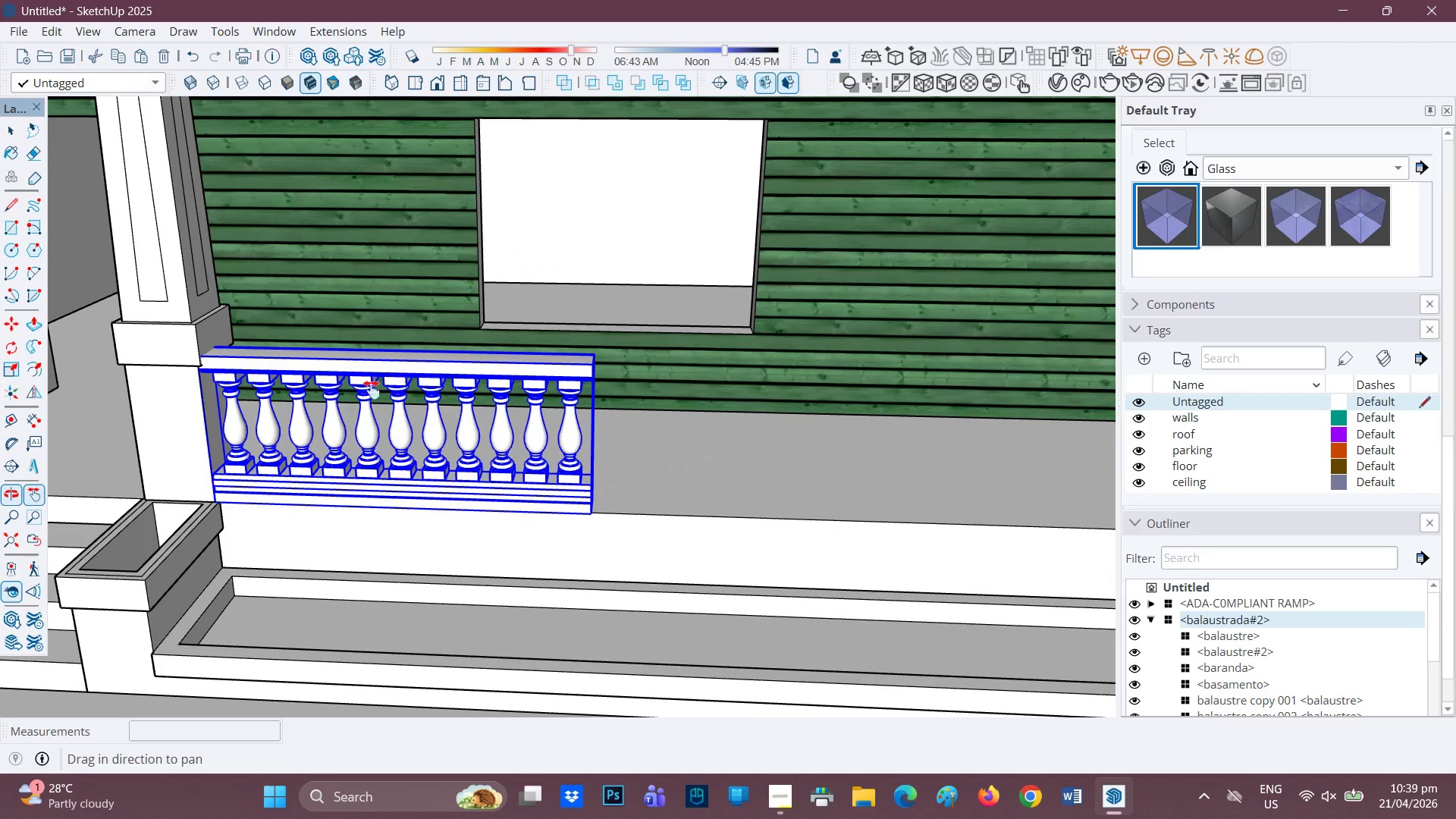 
scroll: coordinate [492, 563], scroll_direction: up, amount: 6.0
 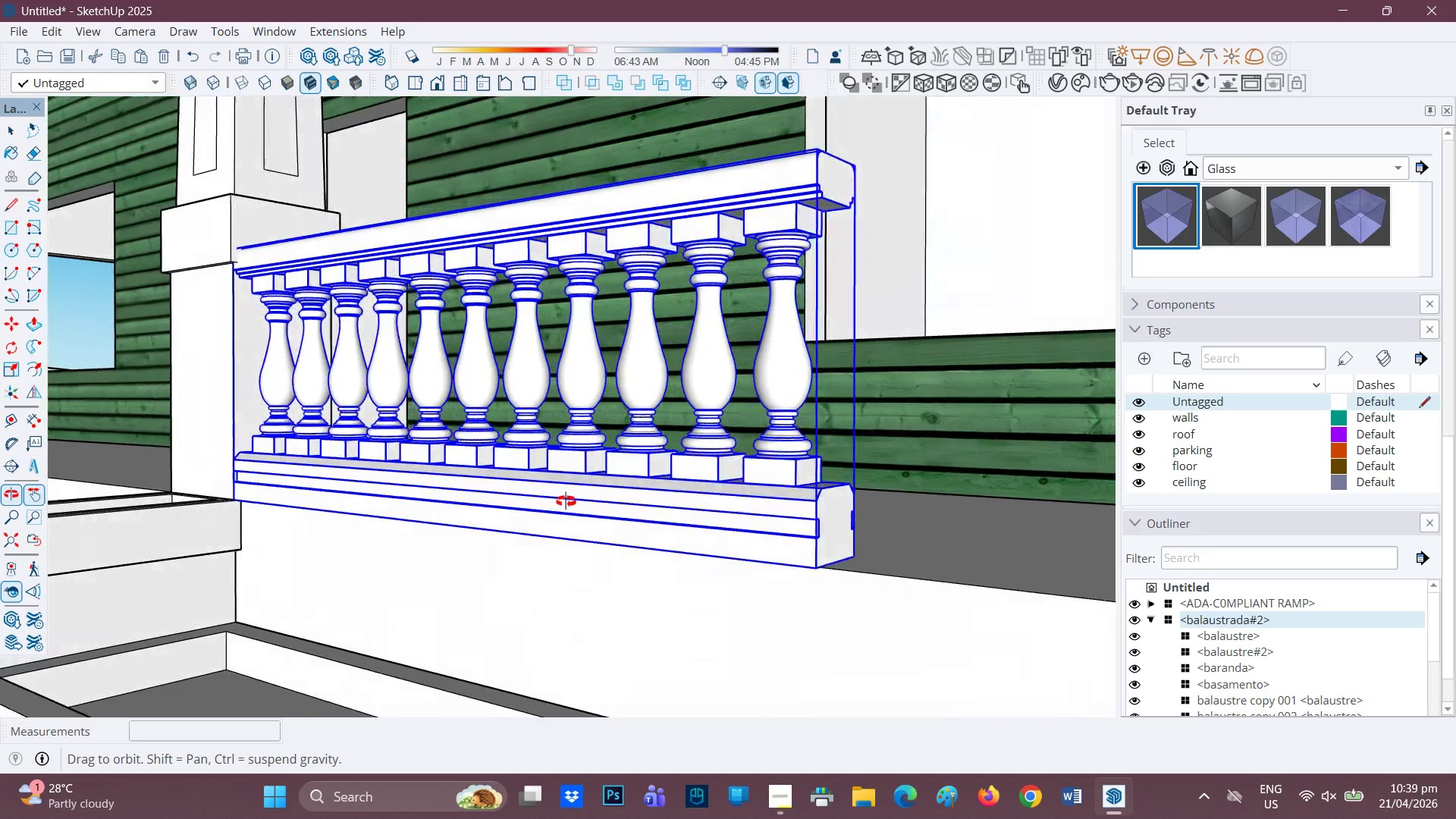 
key(Space)
 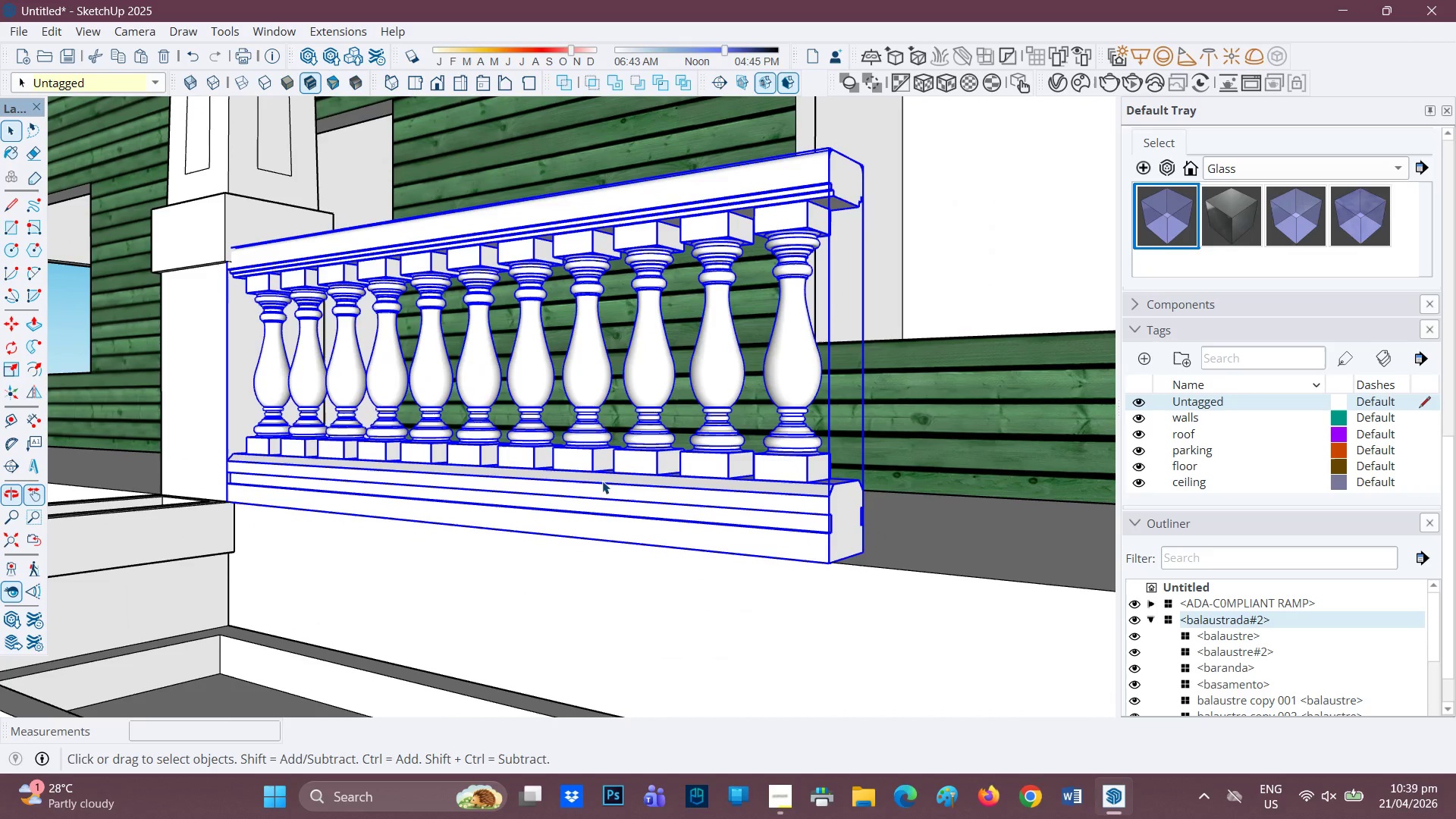 
double_click([602, 480])
 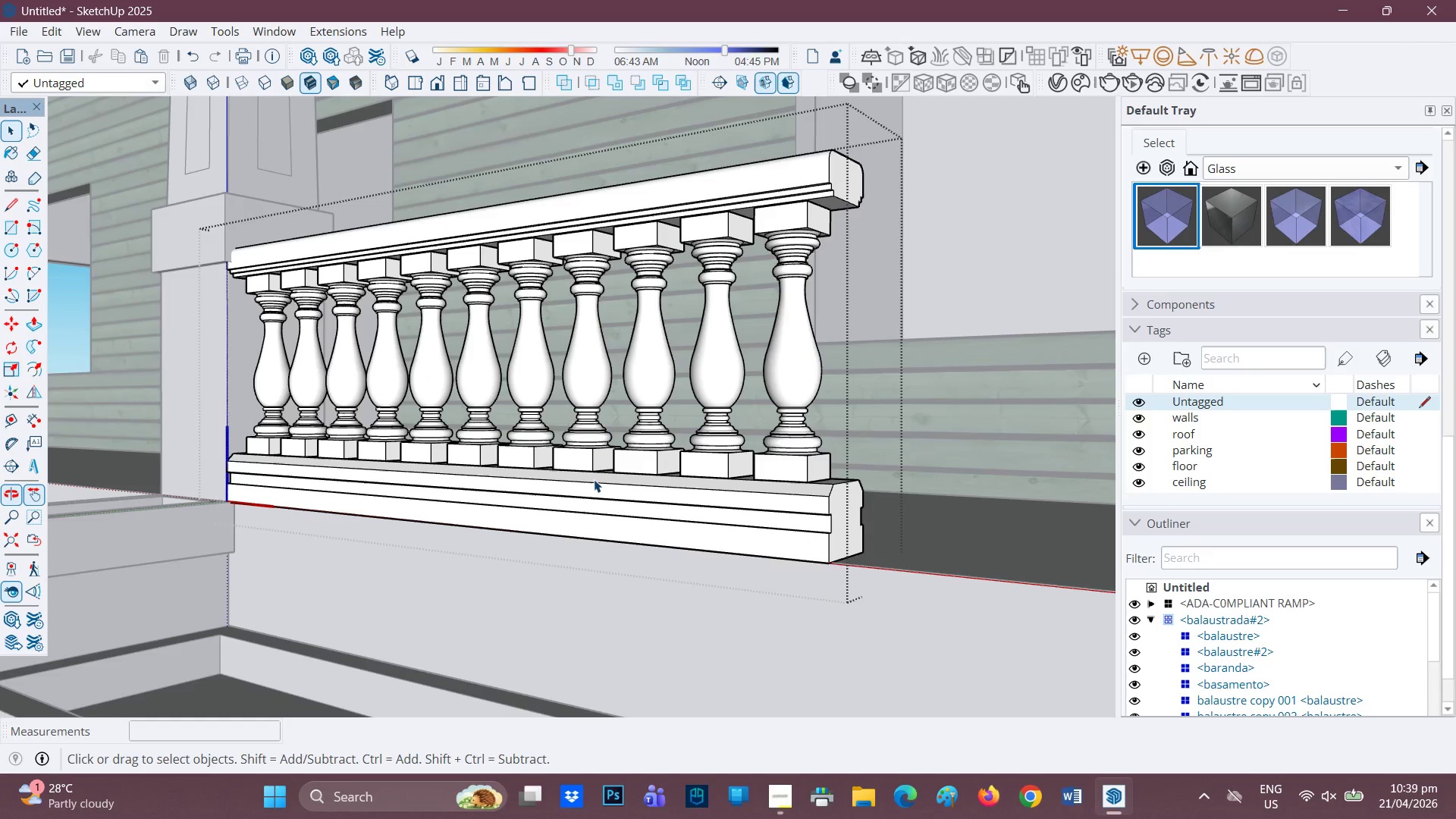 
scroll: coordinate [526, 570], scroll_direction: up, amount: 4.0
 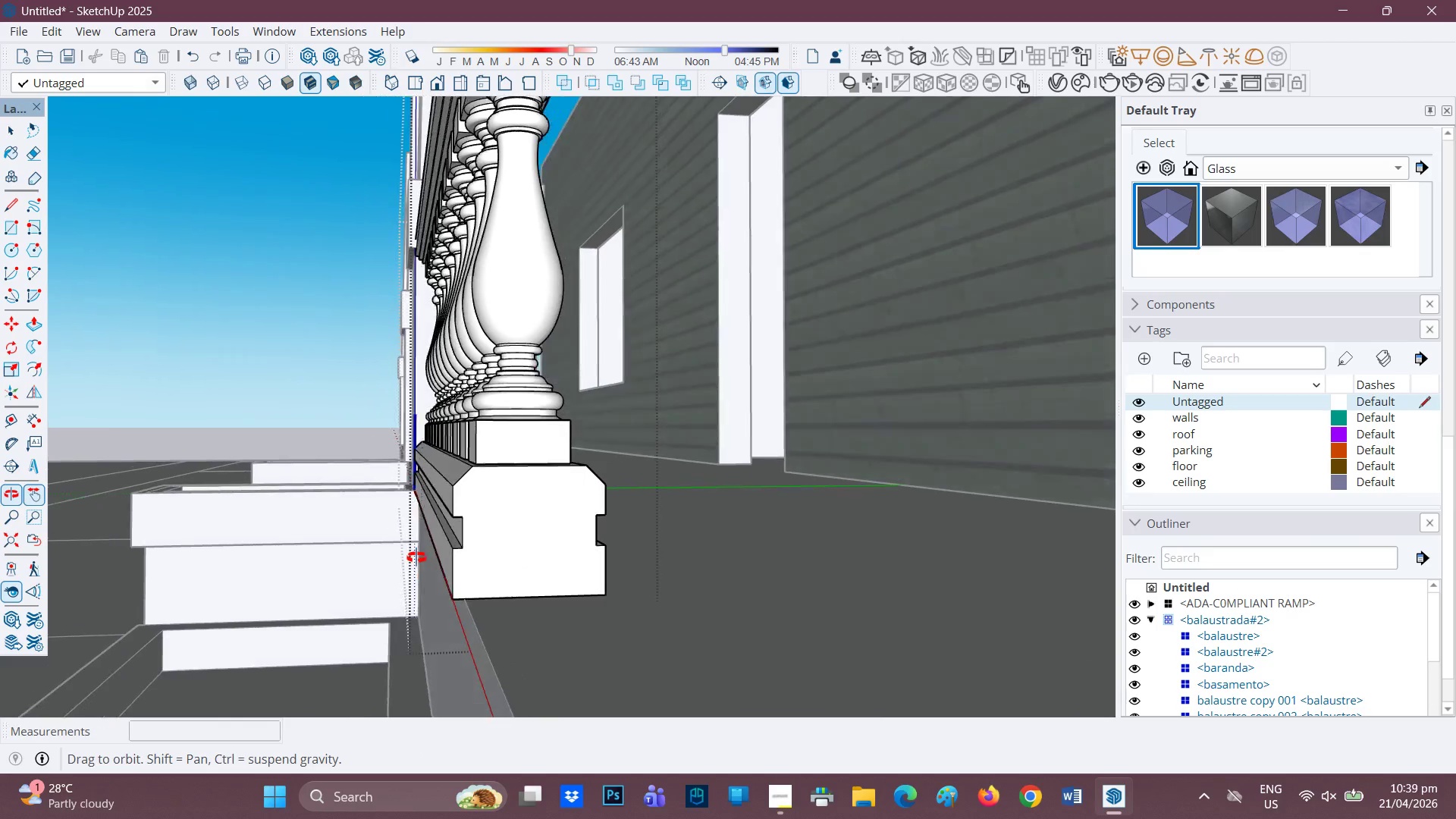 
scroll: coordinate [413, 556], scroll_direction: none, amount: 0.0
 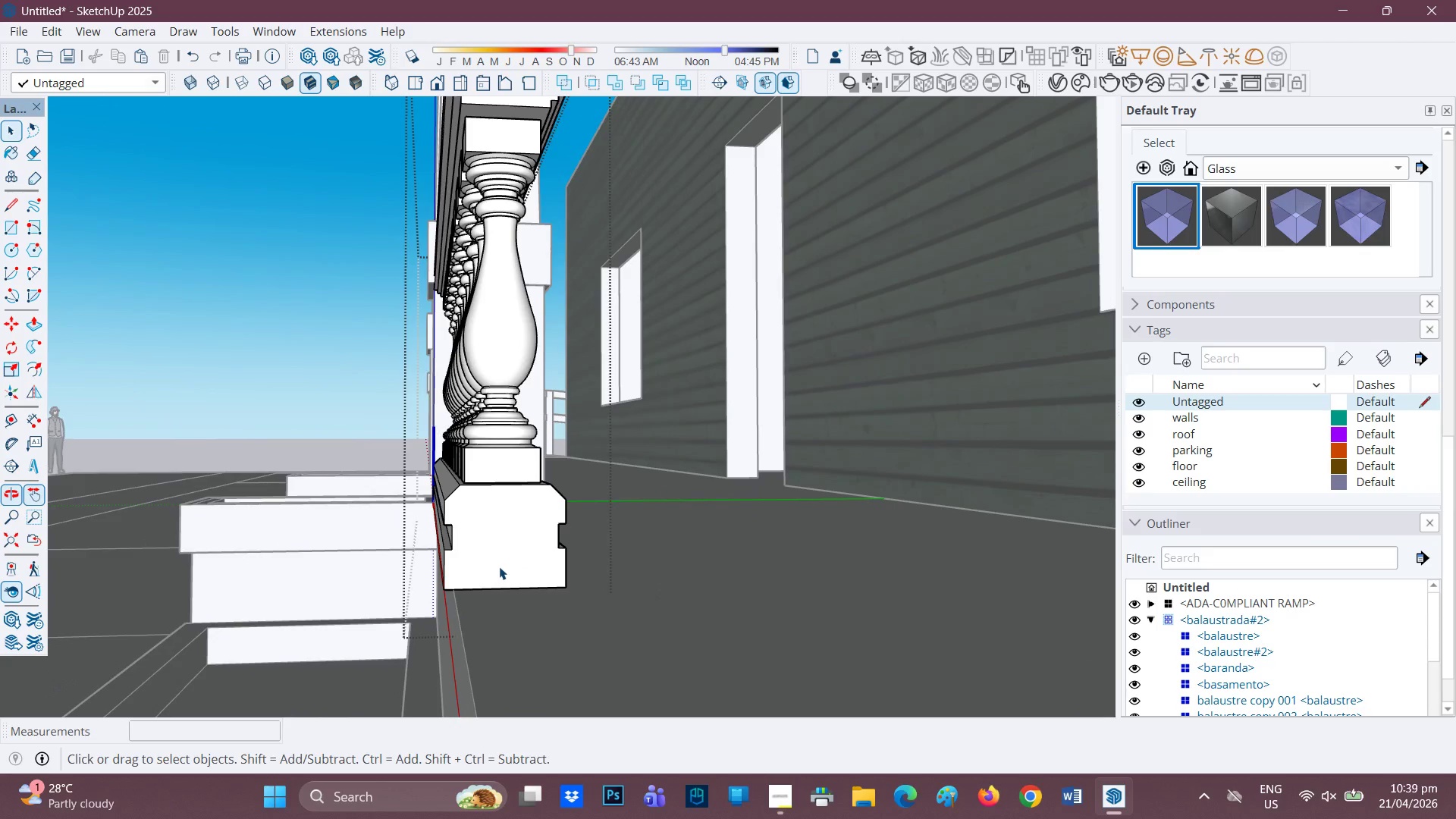 
key(L)
 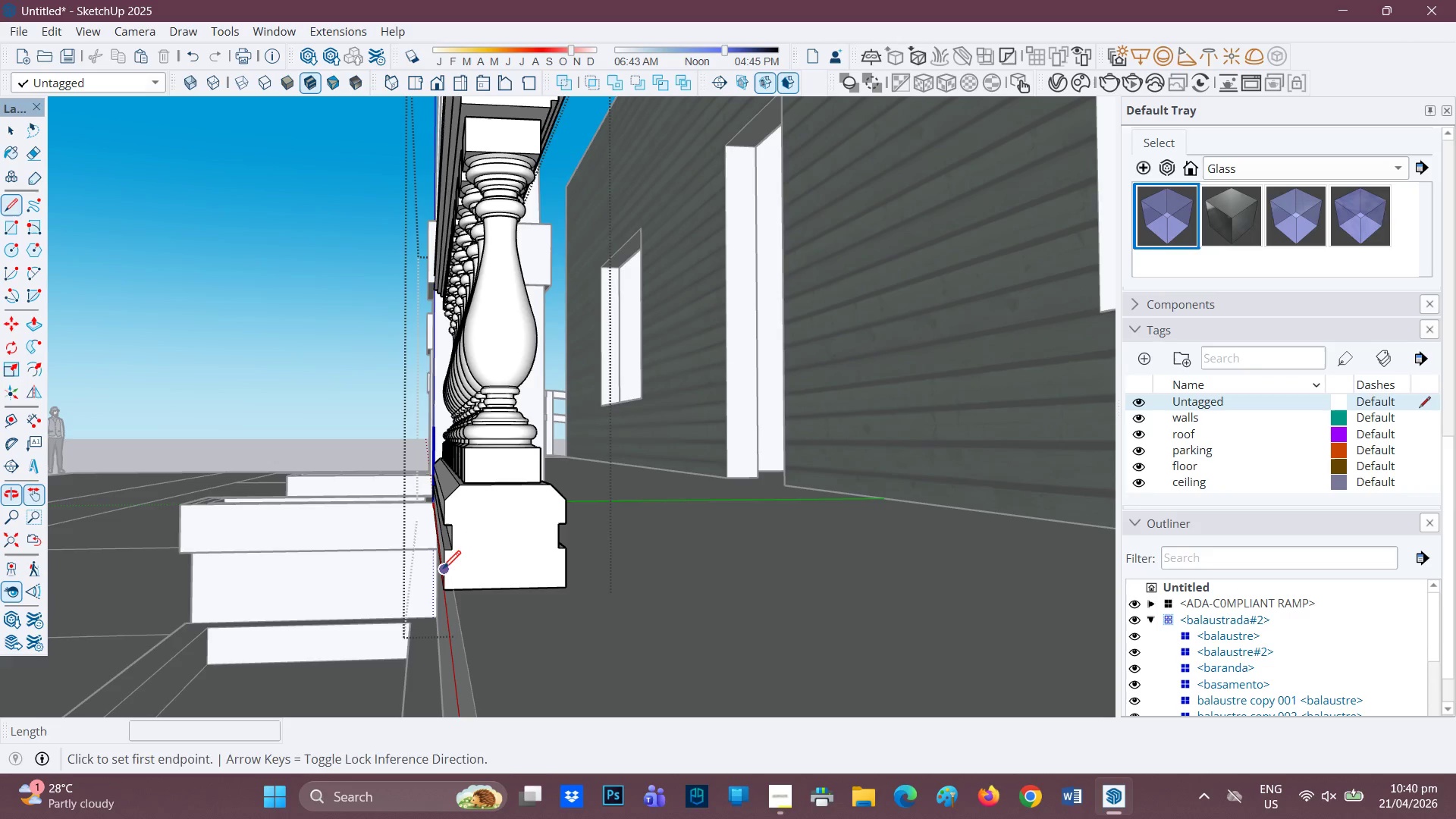 
wait(5.72)
 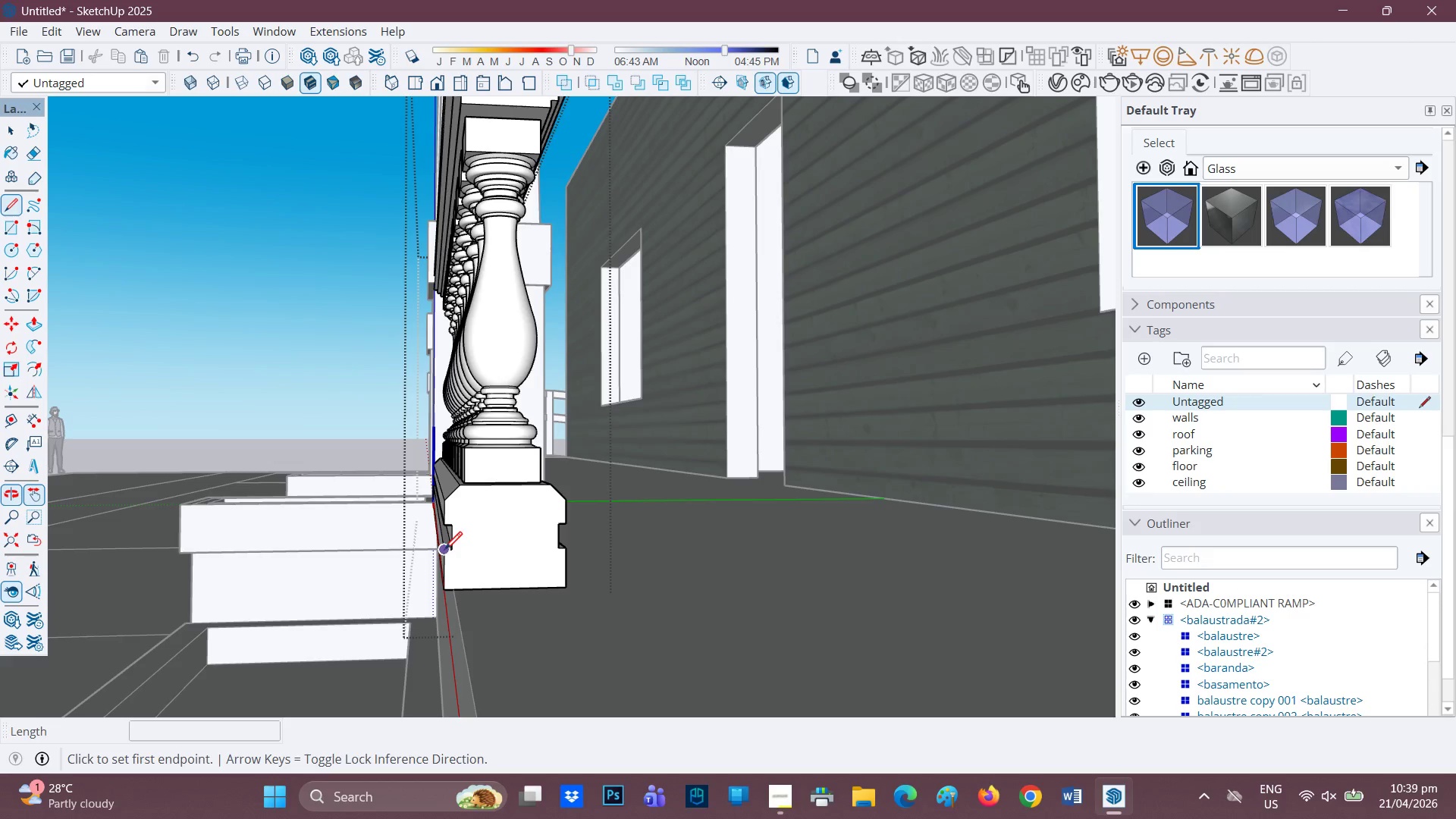 
left_click([564, 569])
 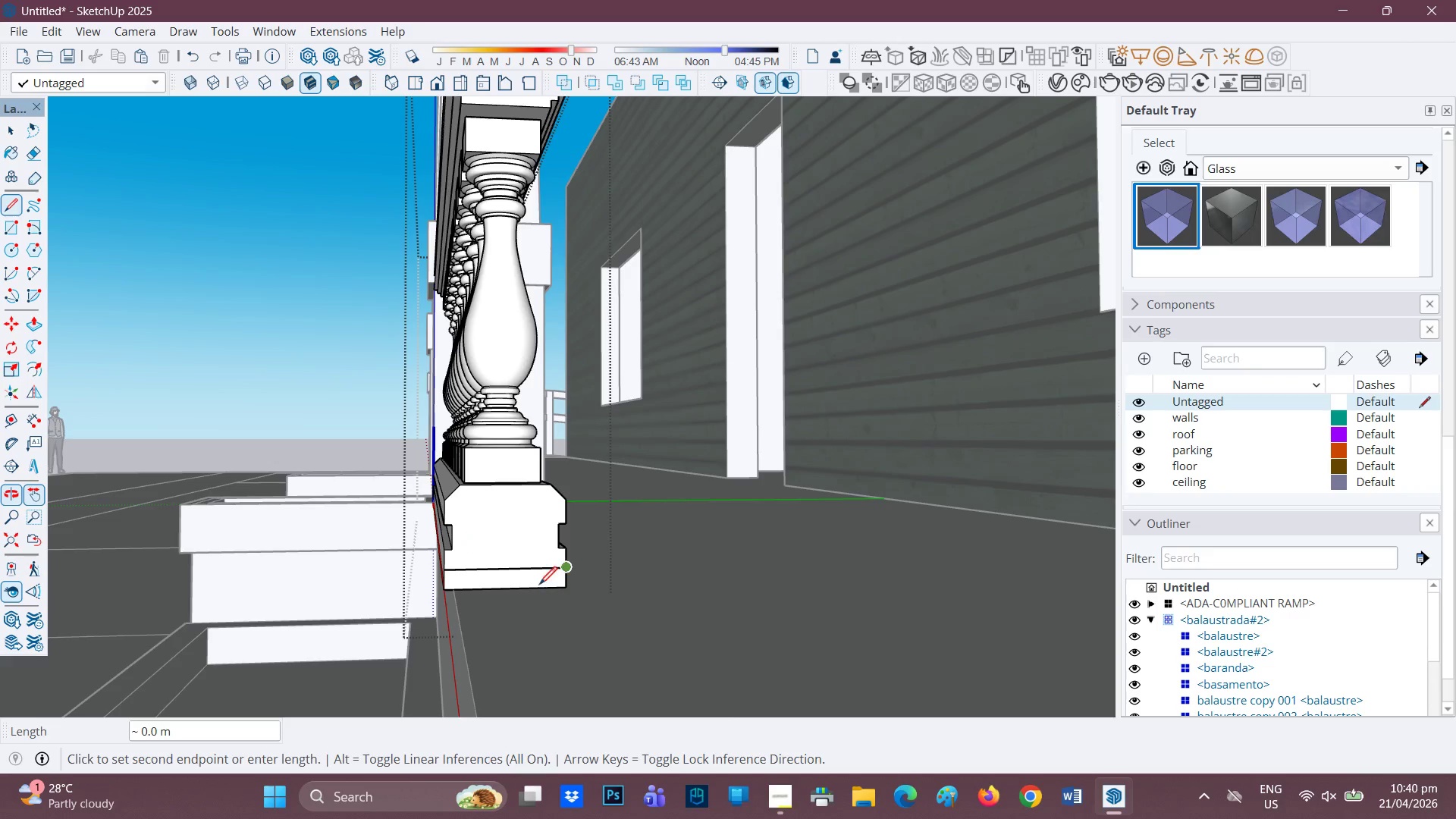 
scroll: coordinate [531, 582], scroll_direction: none, amount: 0.0
 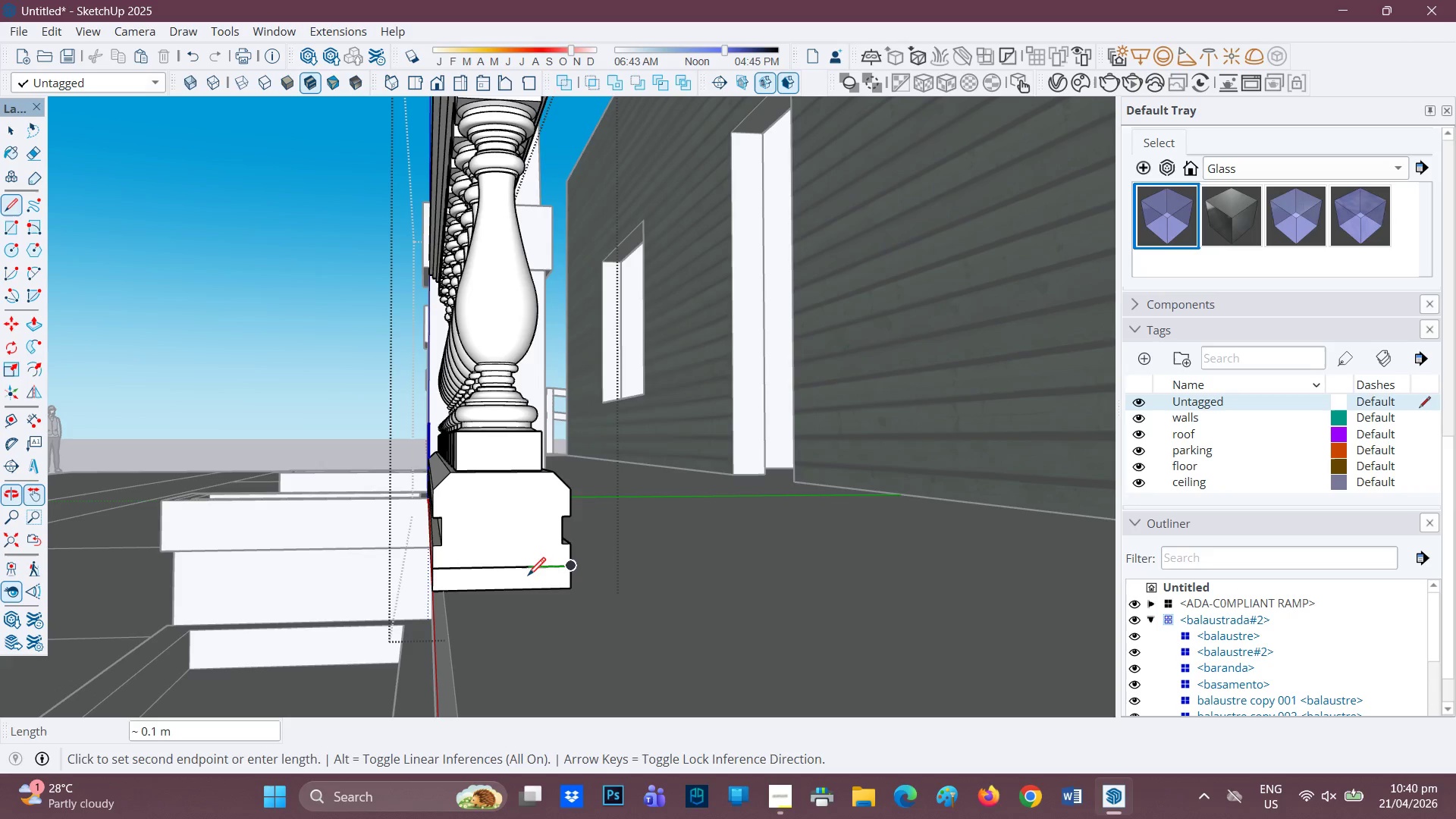 
key(Space)
 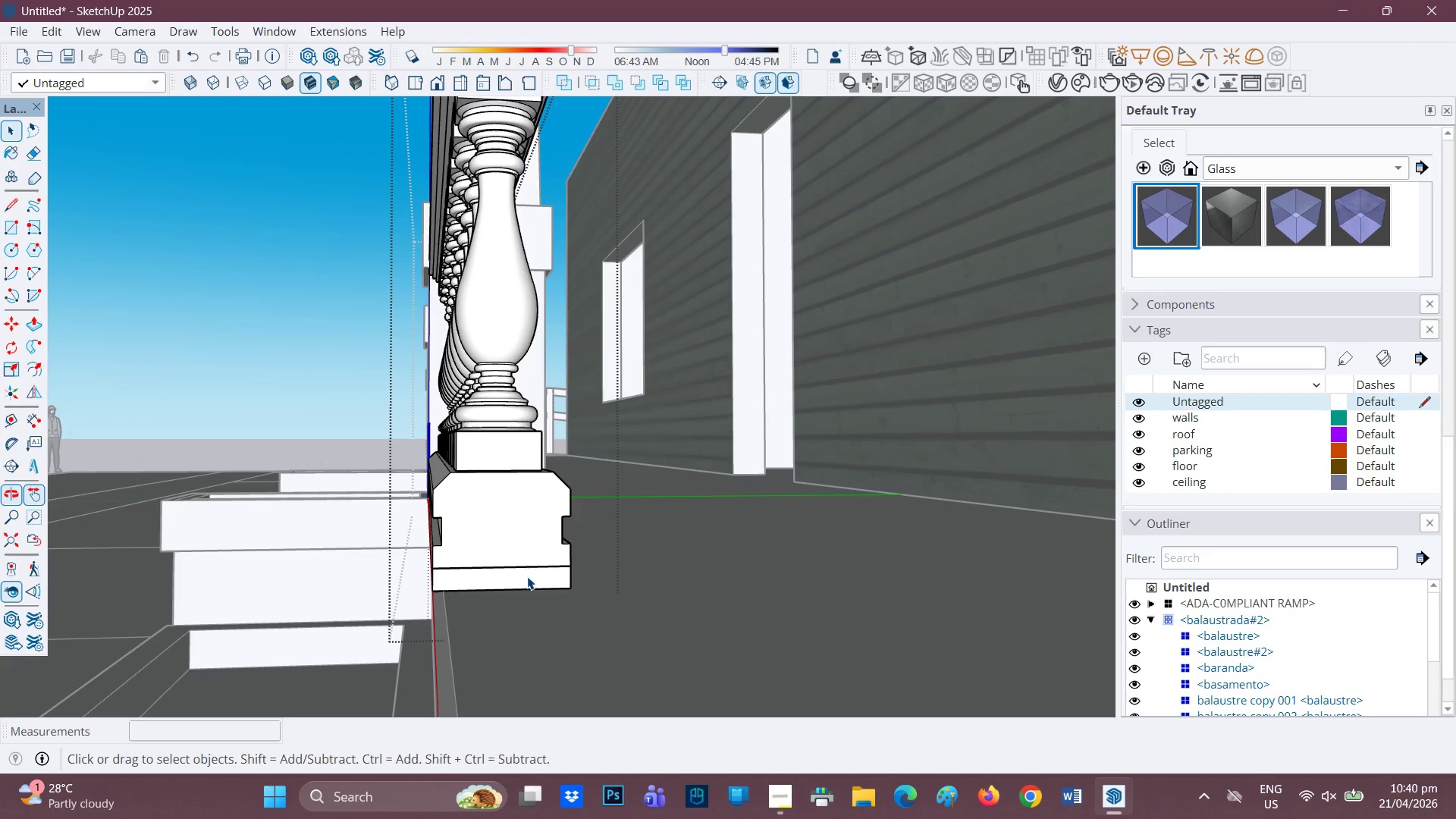 
key(Control+ControlLeft)
 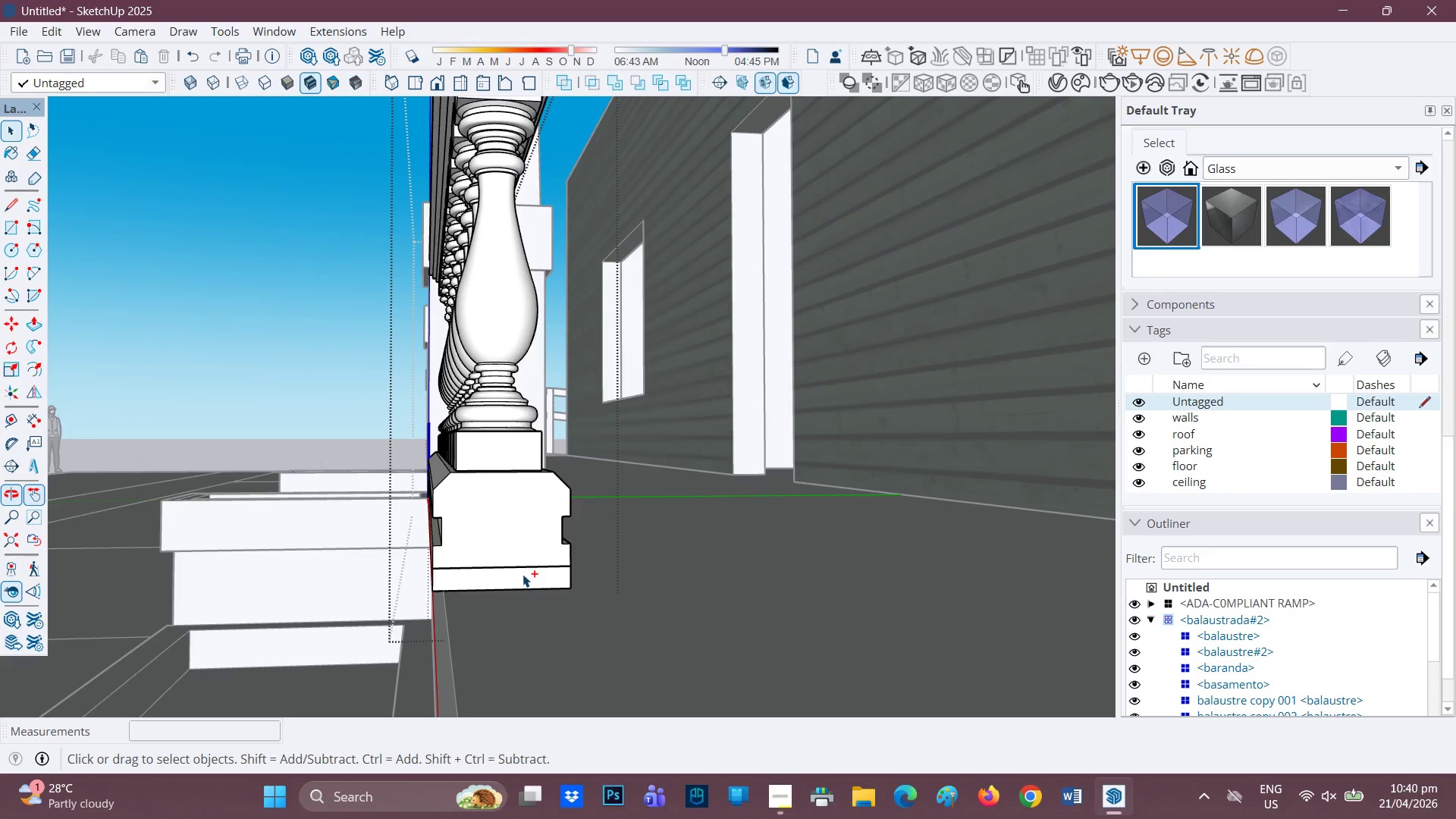 
key(Control+Z)
 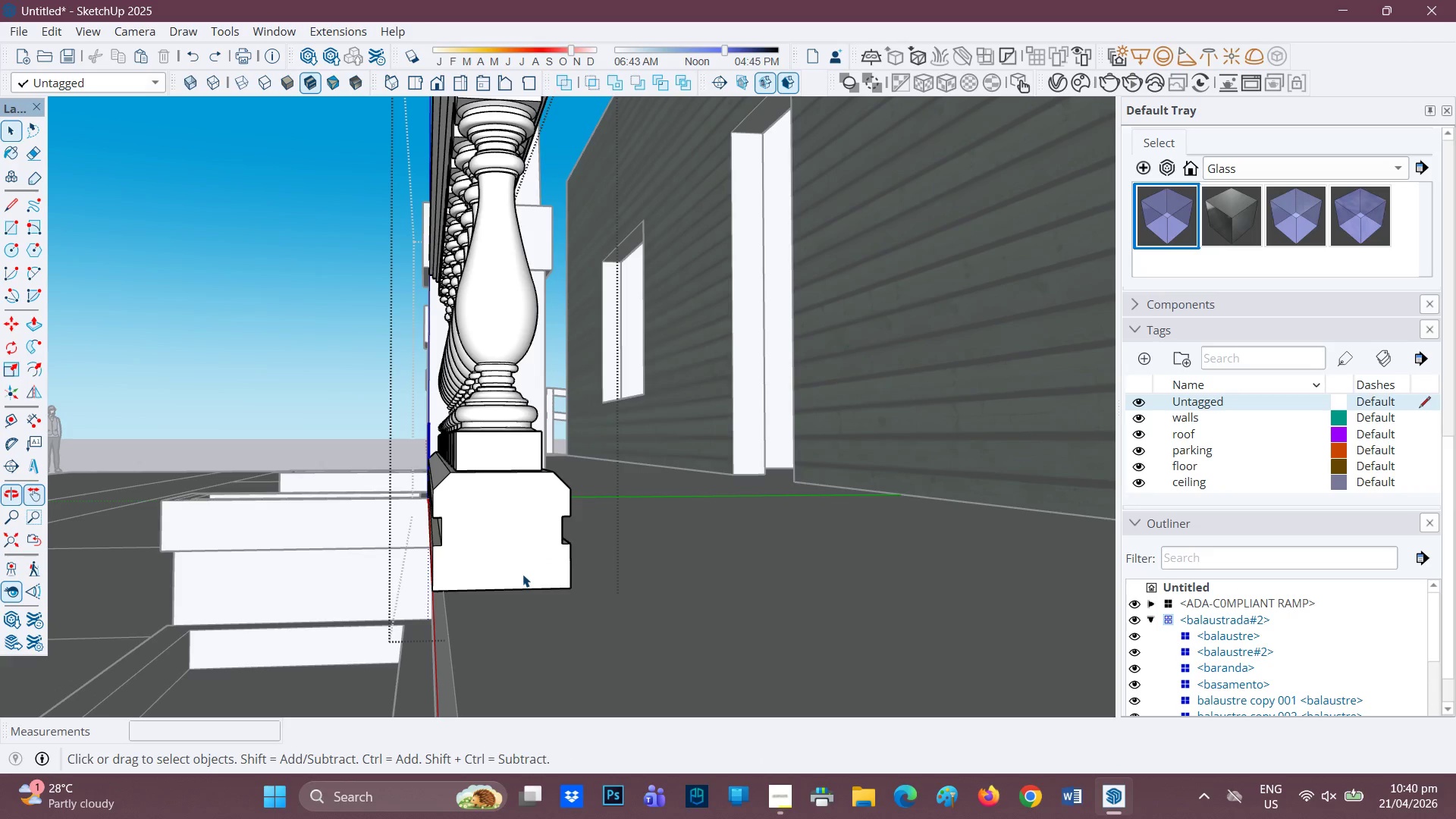 
double_click([522, 574])
 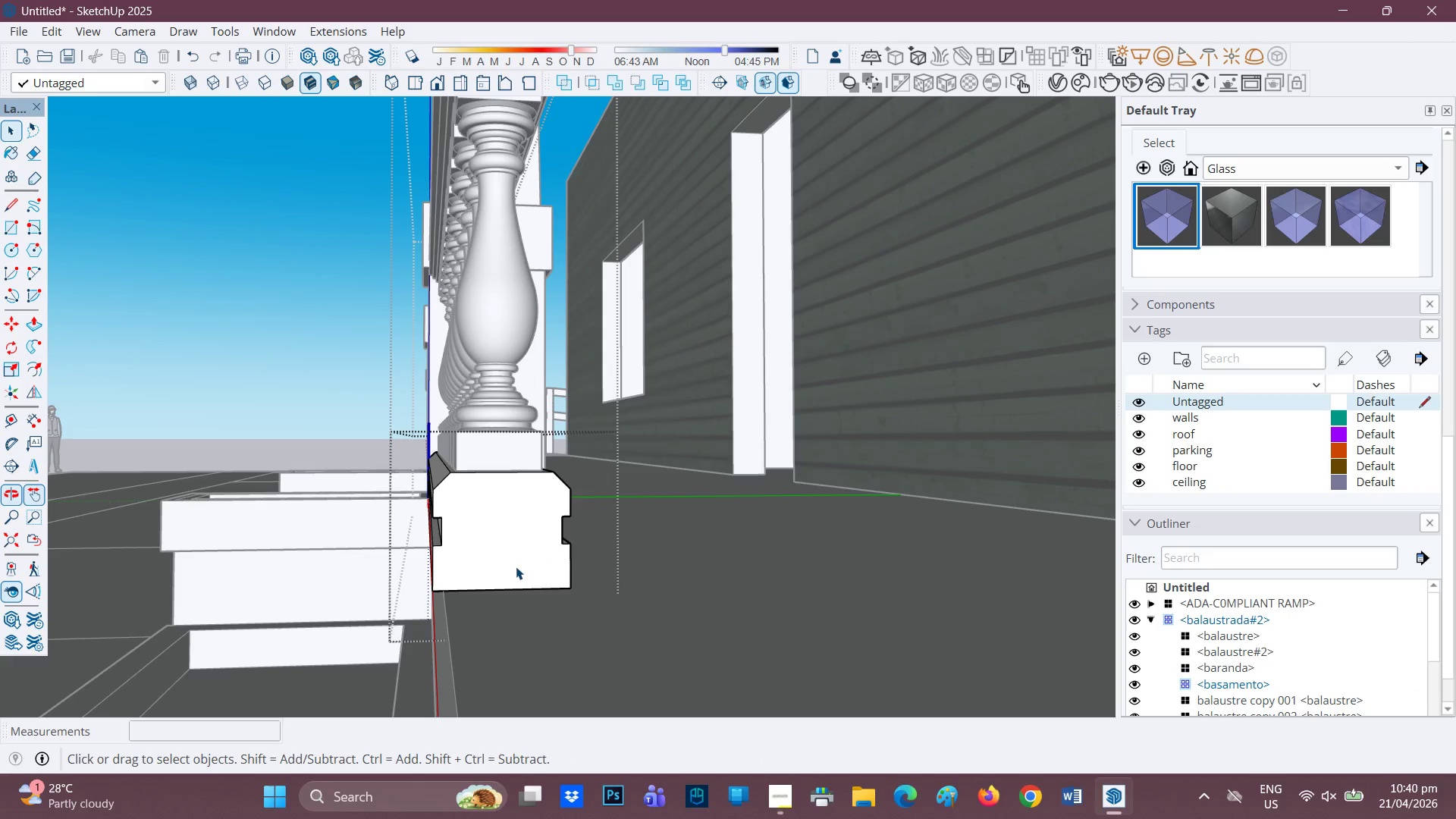 
double_click([516, 566])
 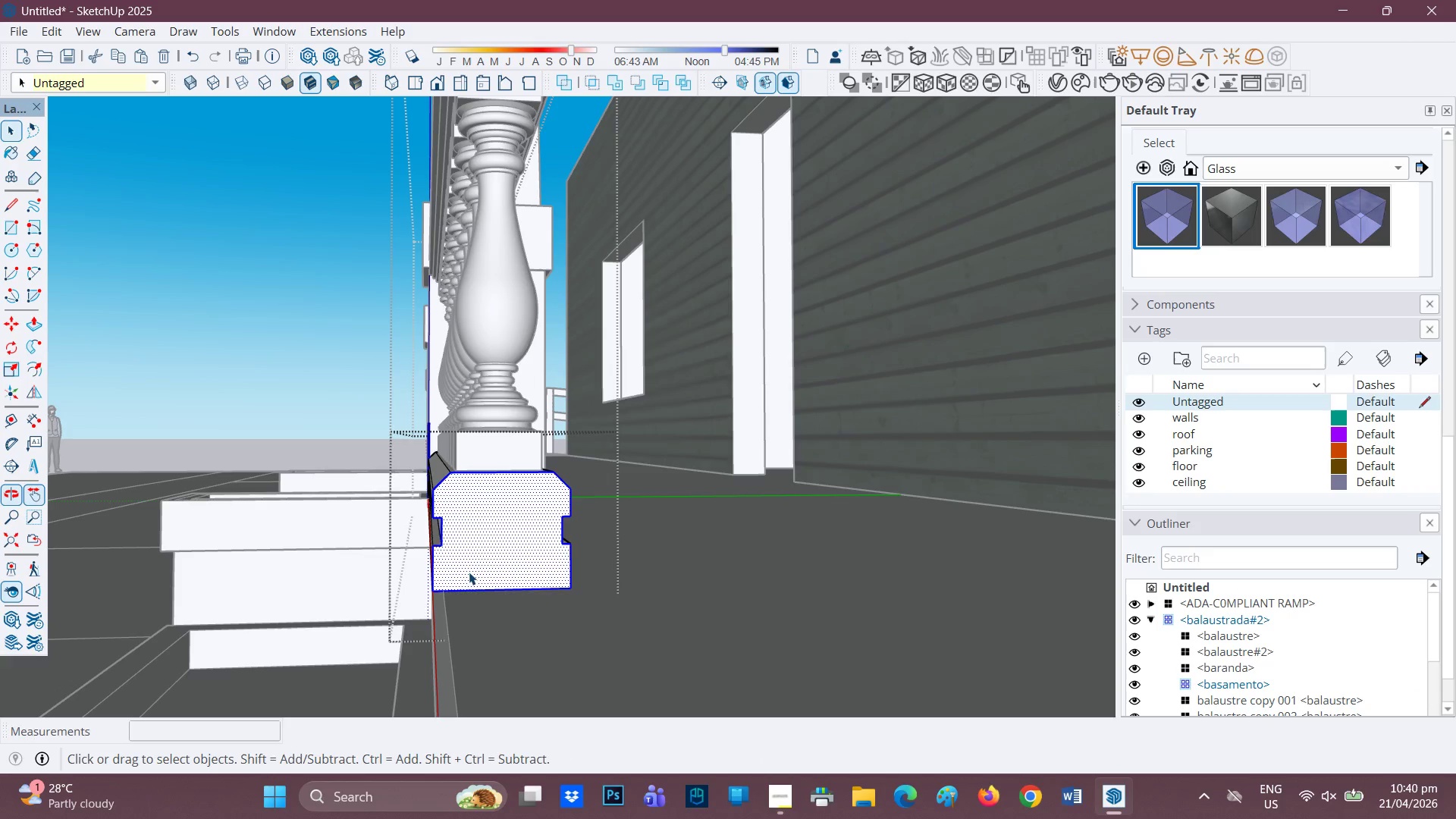 
key(L)
 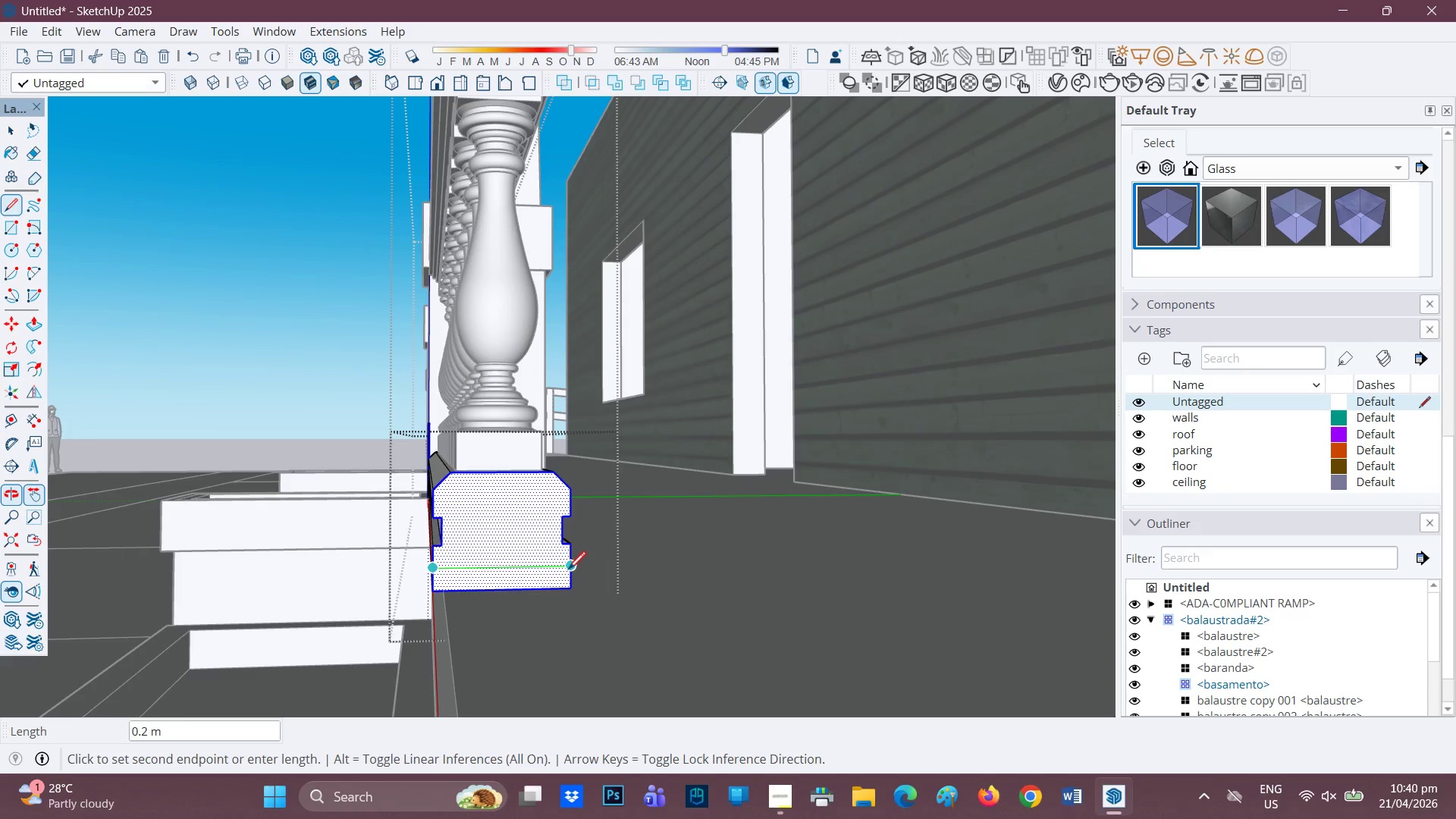 
left_click([566, 570])
 